 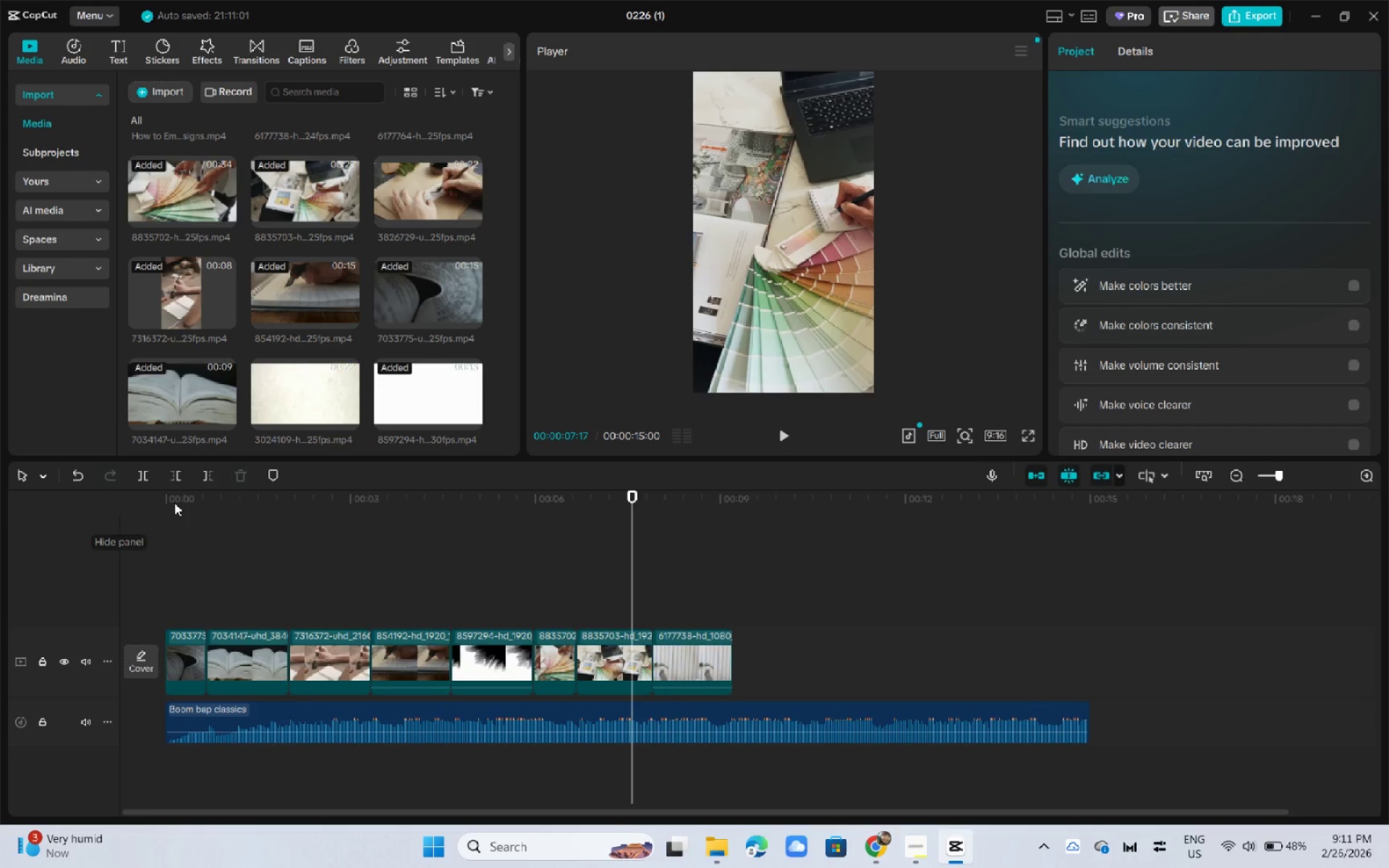 
left_click_drag(start_coordinate=[179, 501], to_coordinate=[120, 495])
 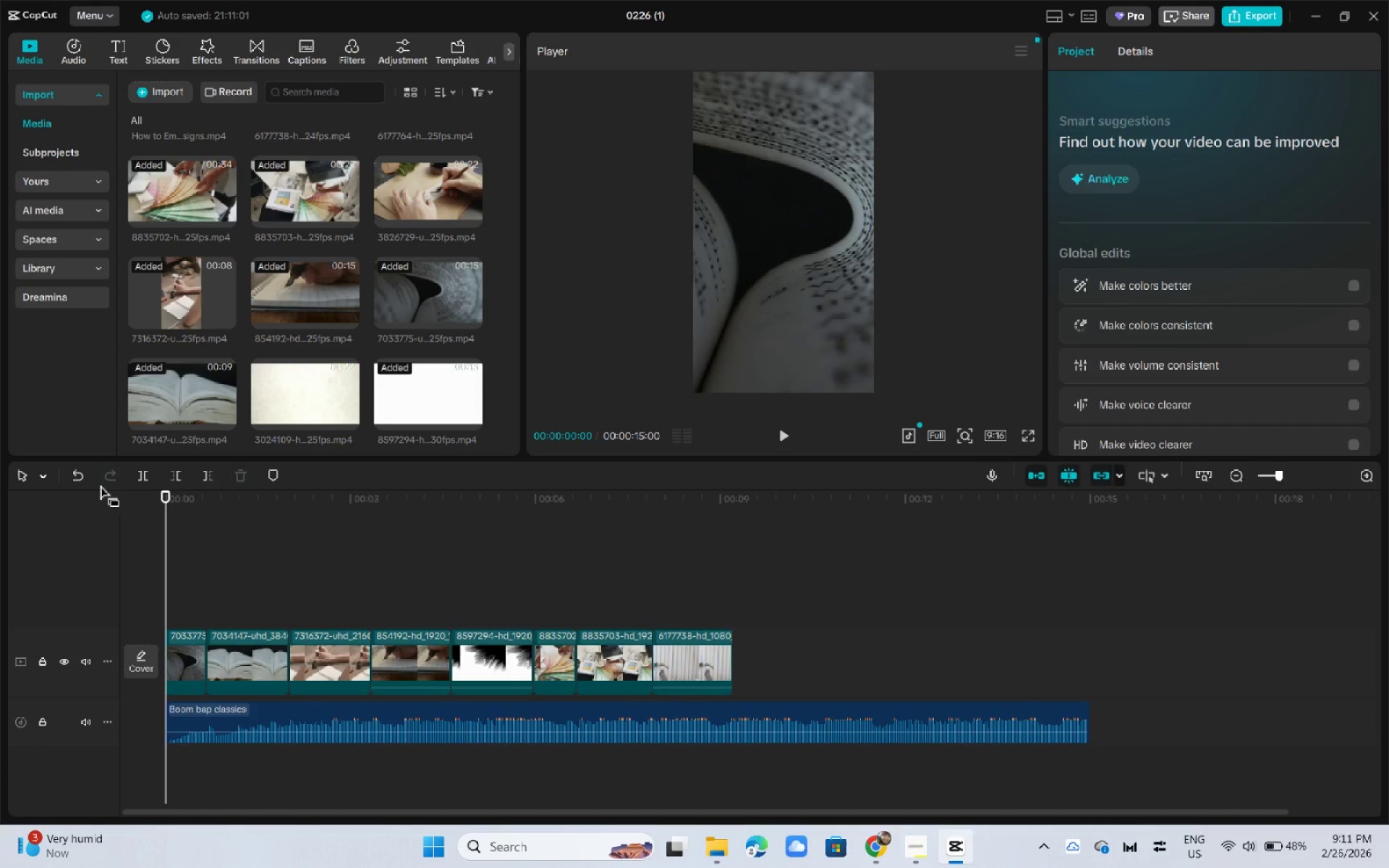 
key(Space)
 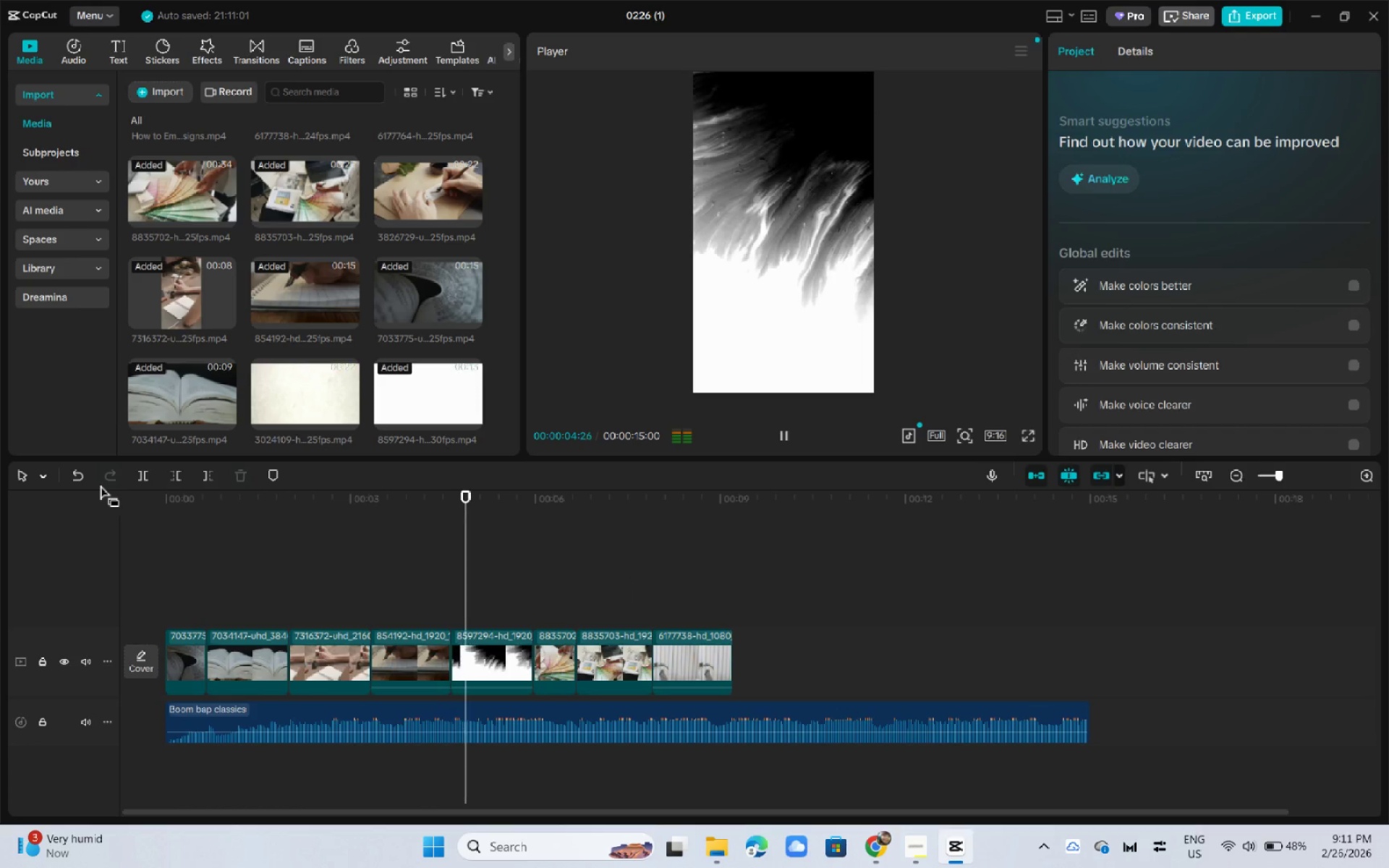 
wait(6.64)
 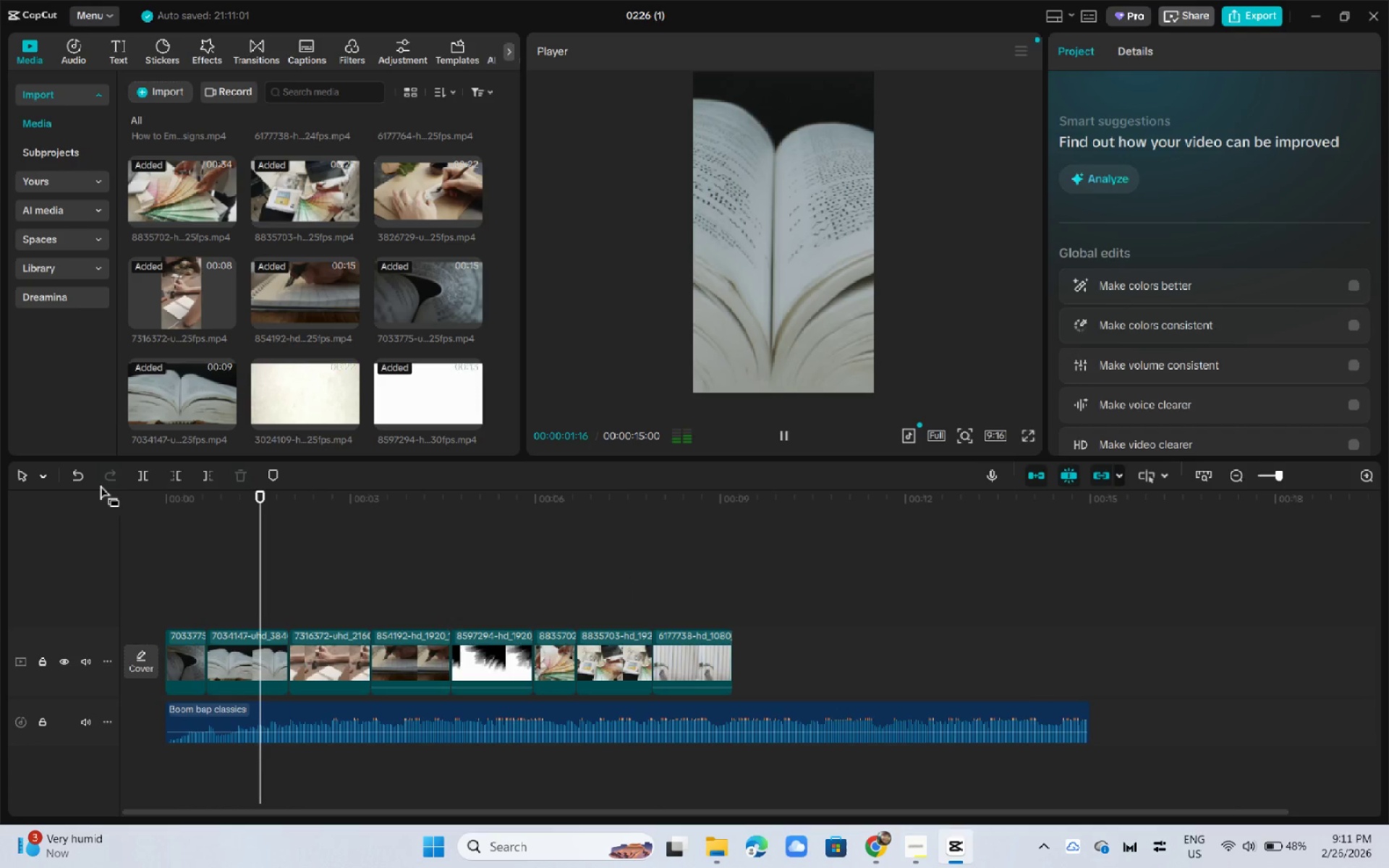 
key(Space)
 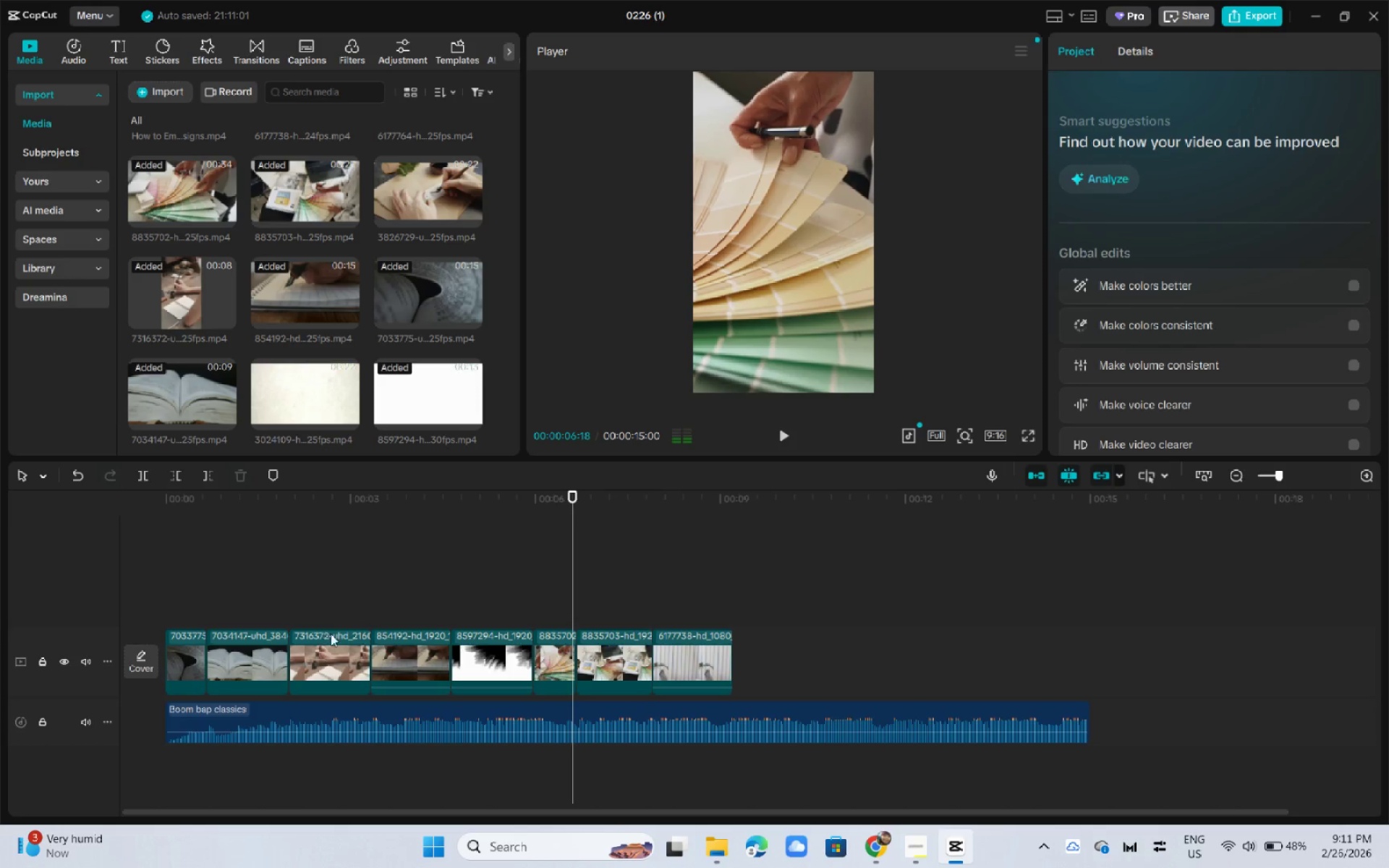 
left_click([383, 639])
 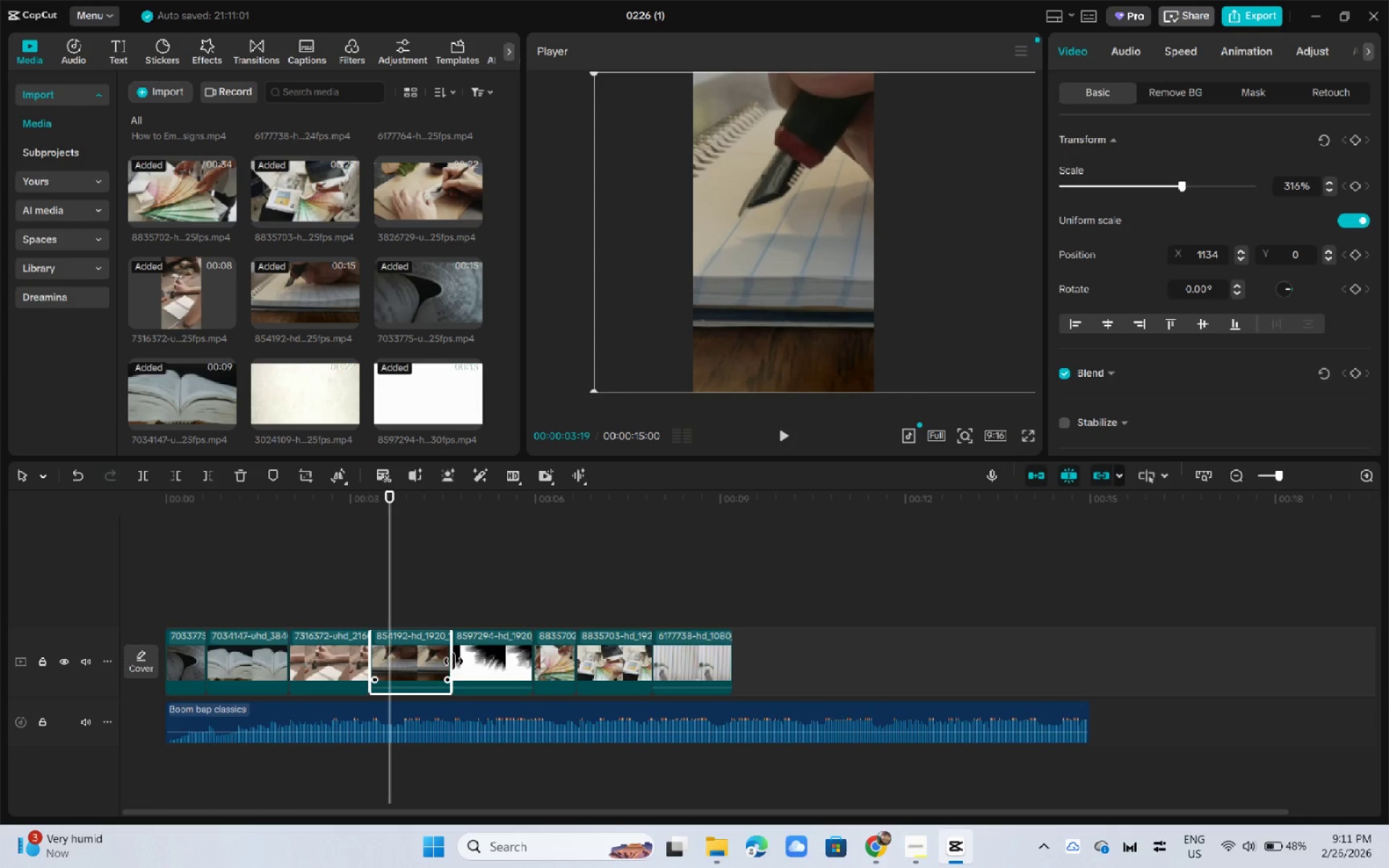 
key(Space)
 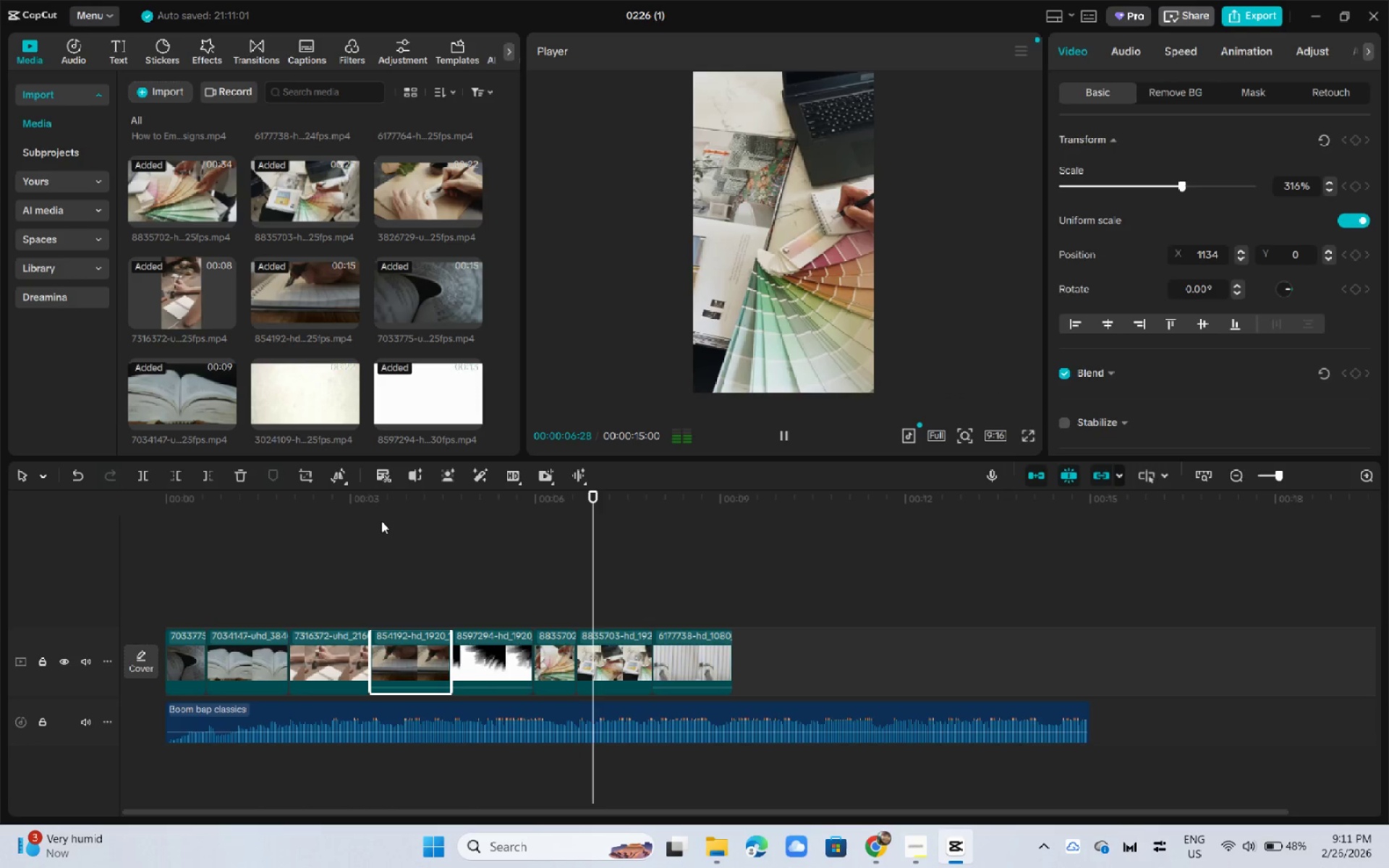 
key(Space)
 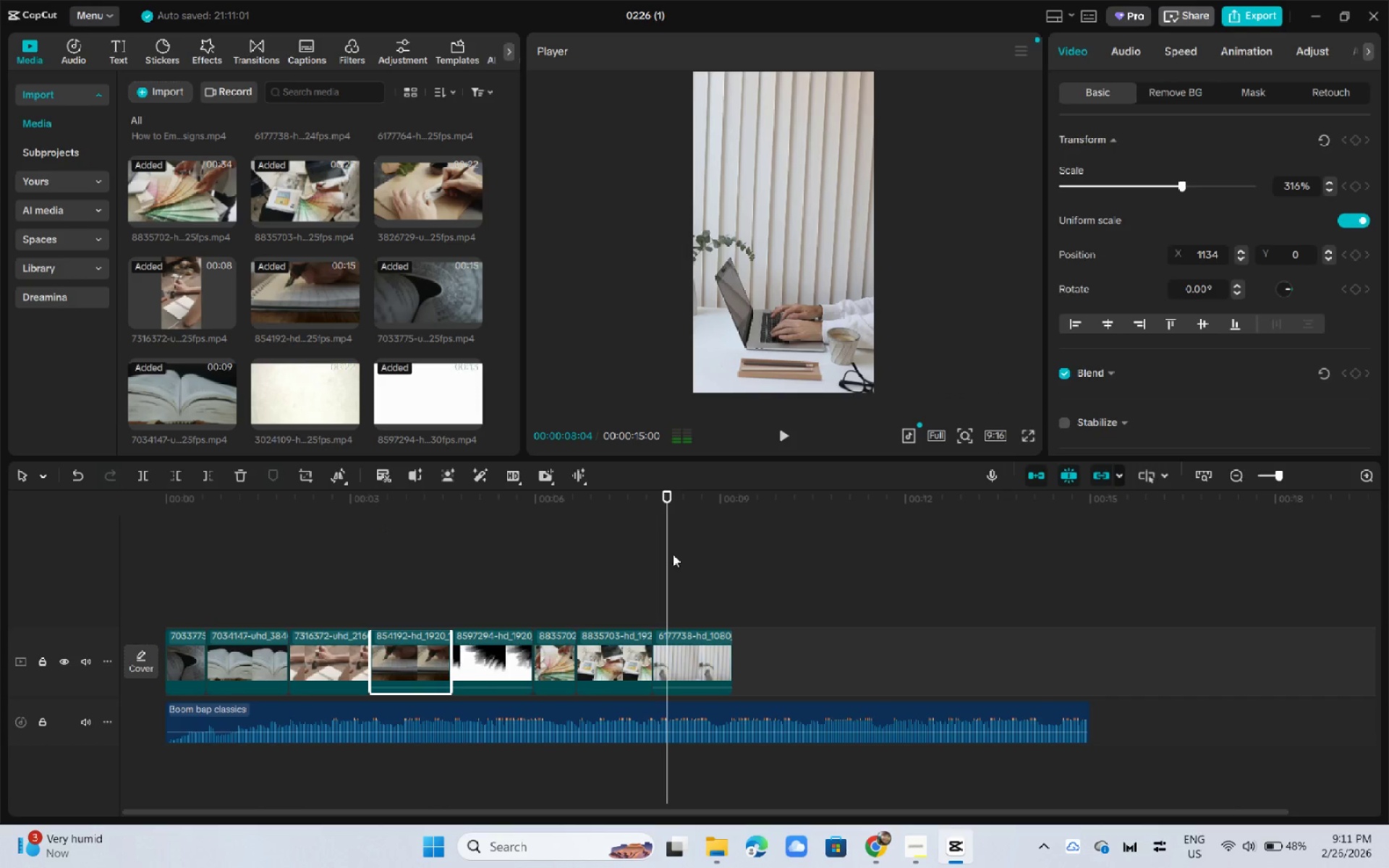 
left_click_drag(start_coordinate=[623, 490], to_coordinate=[611, 489])
 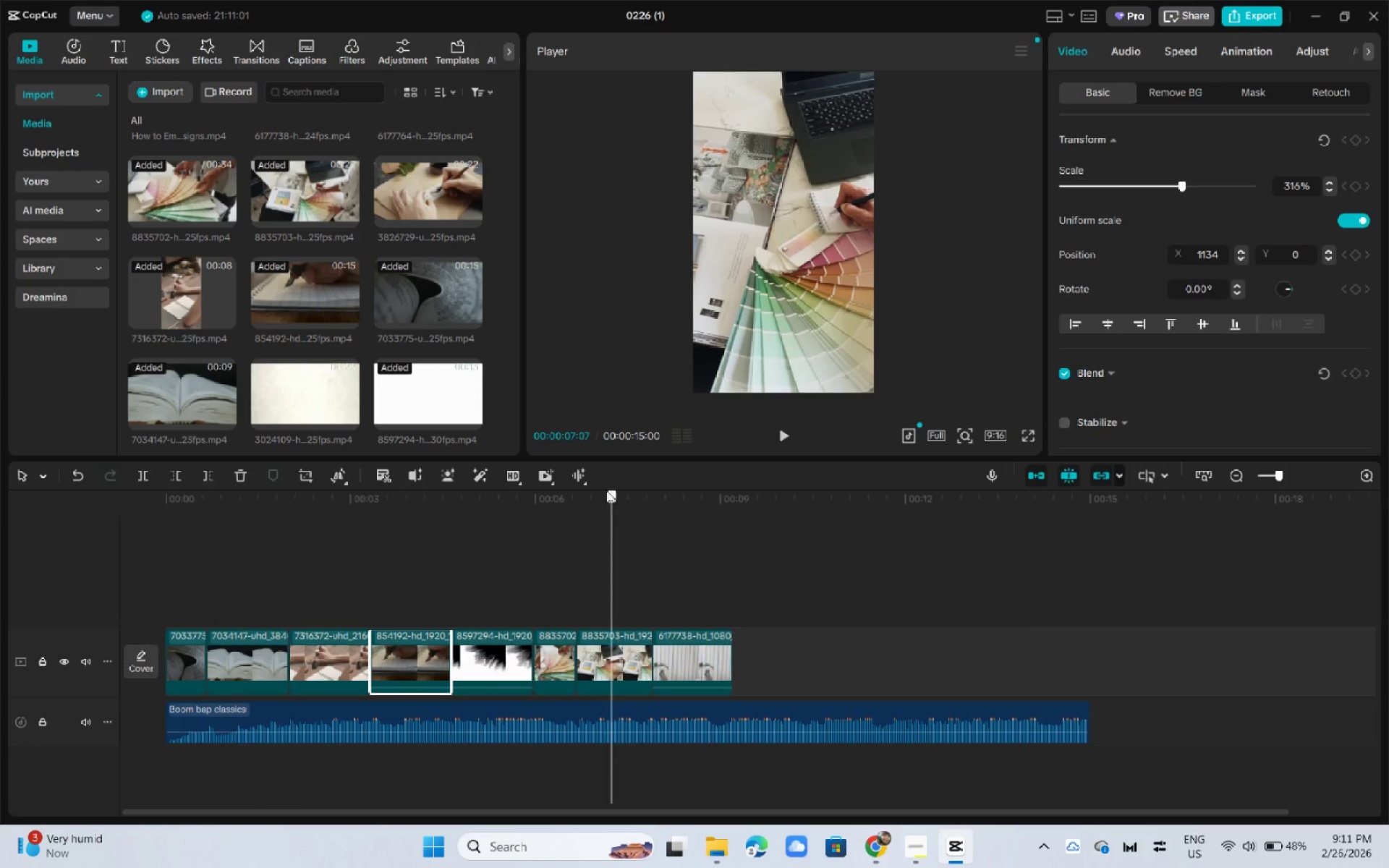 
key(Space)
 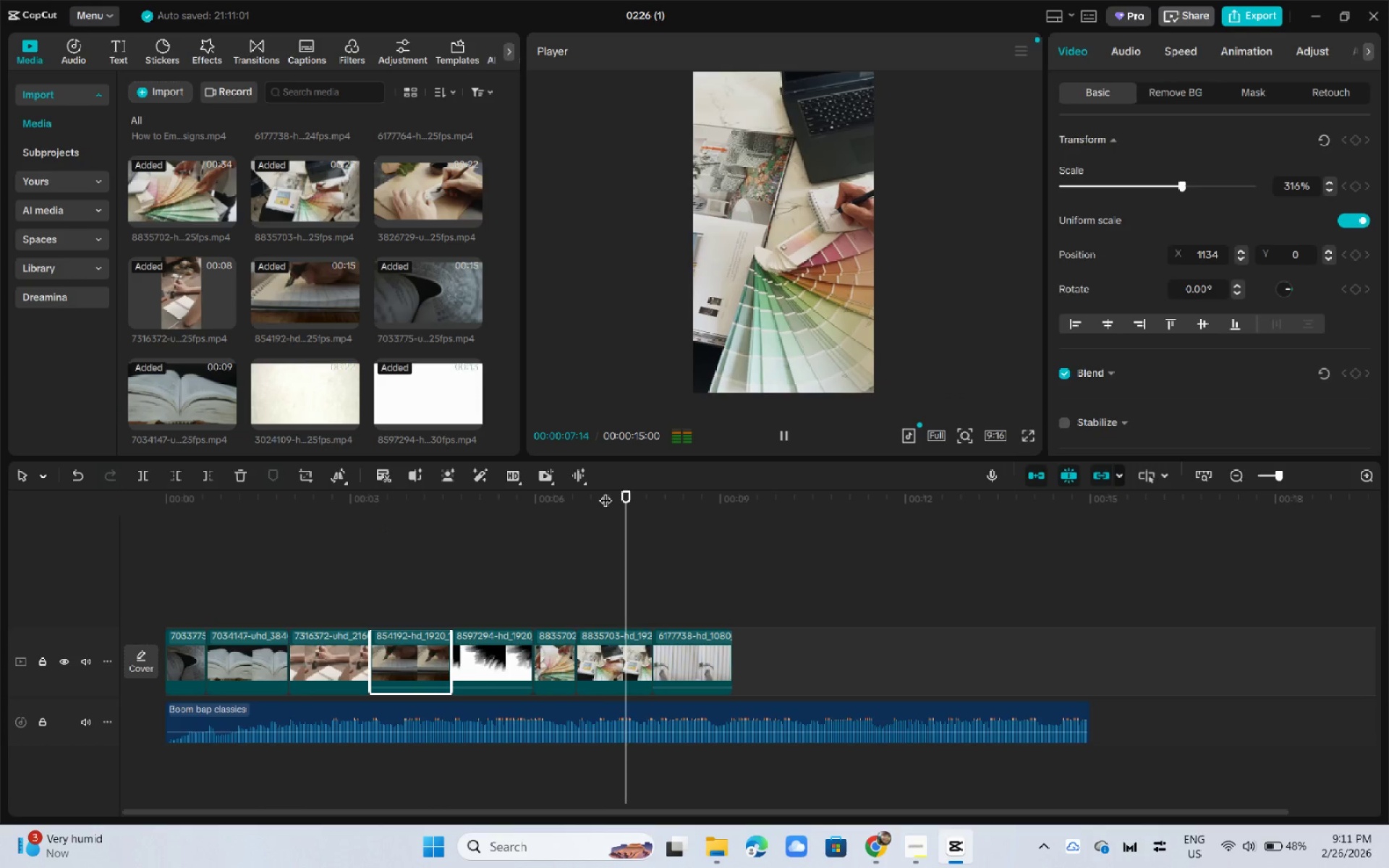 
key(Space)
 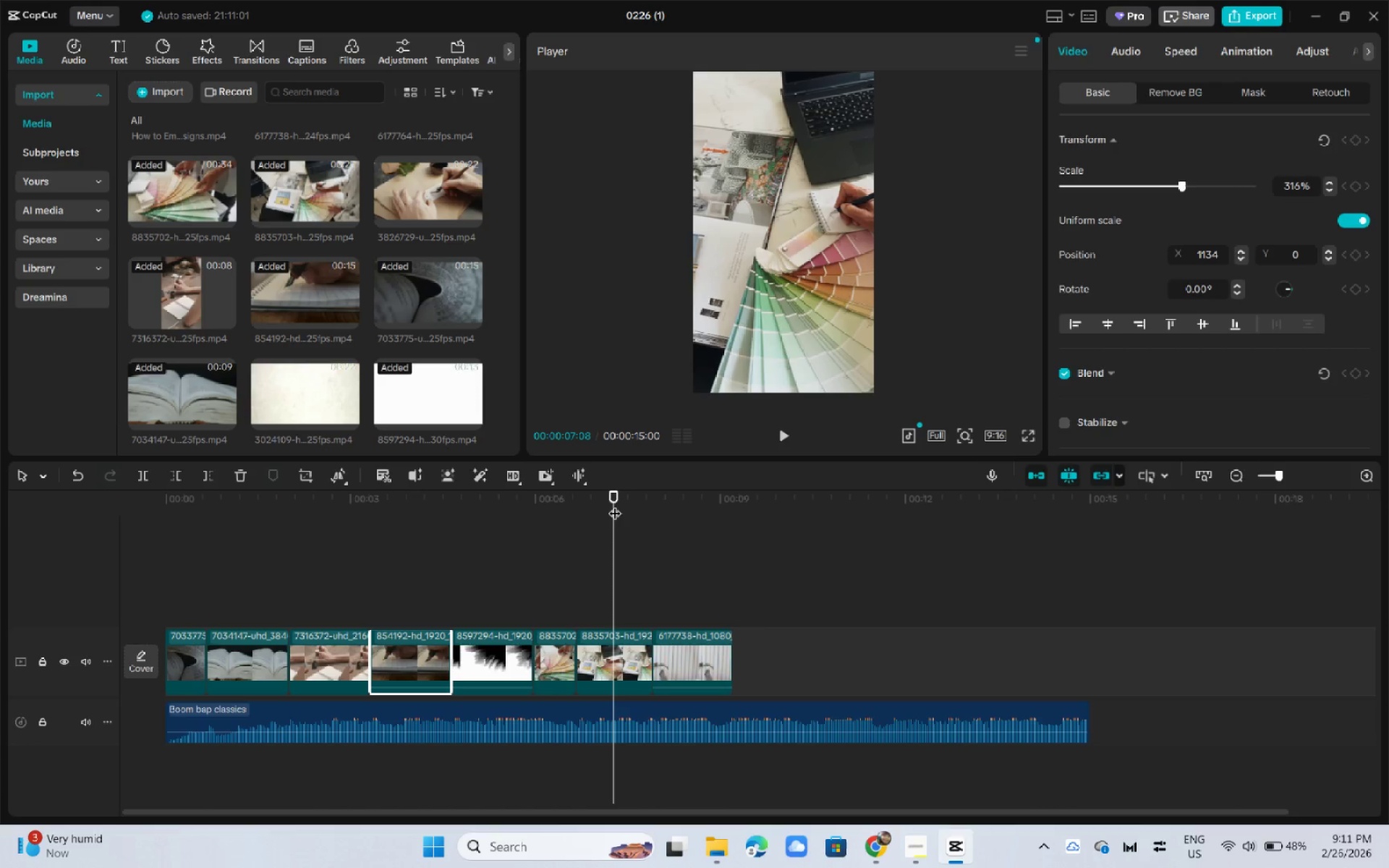 
left_click_drag(start_coordinate=[603, 495], to_coordinate=[607, 495])
 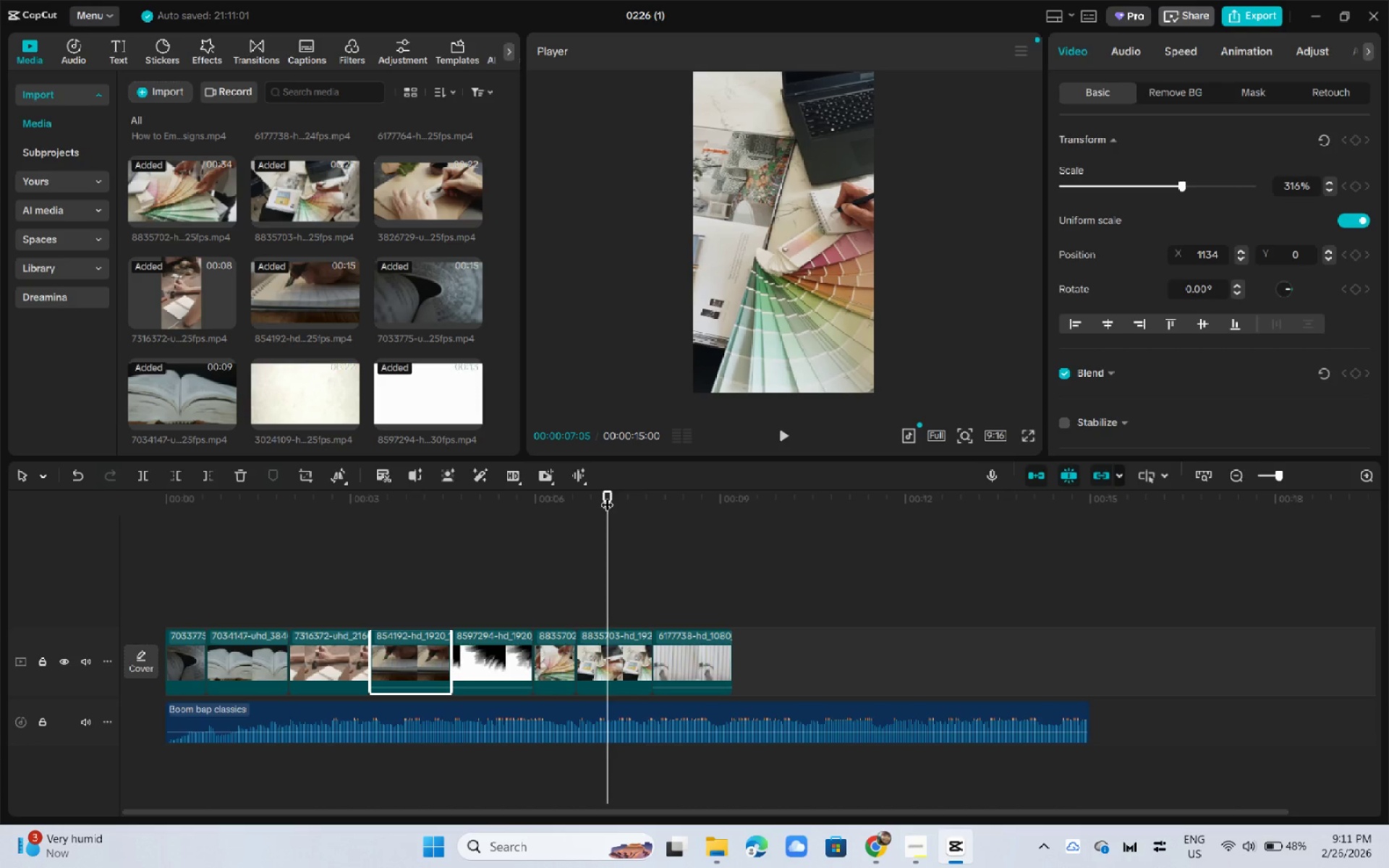 
key(Space)
 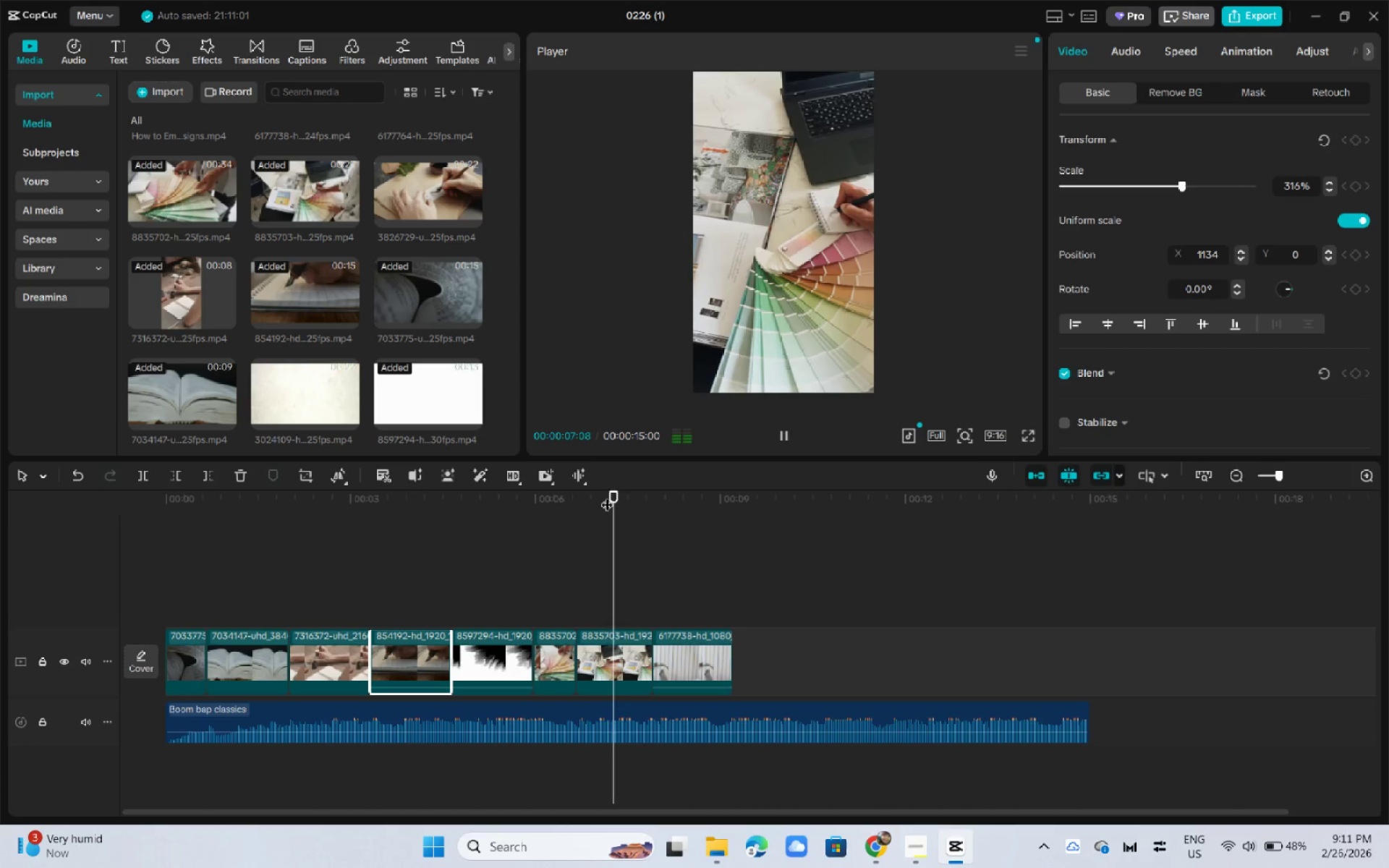 
key(Space)
 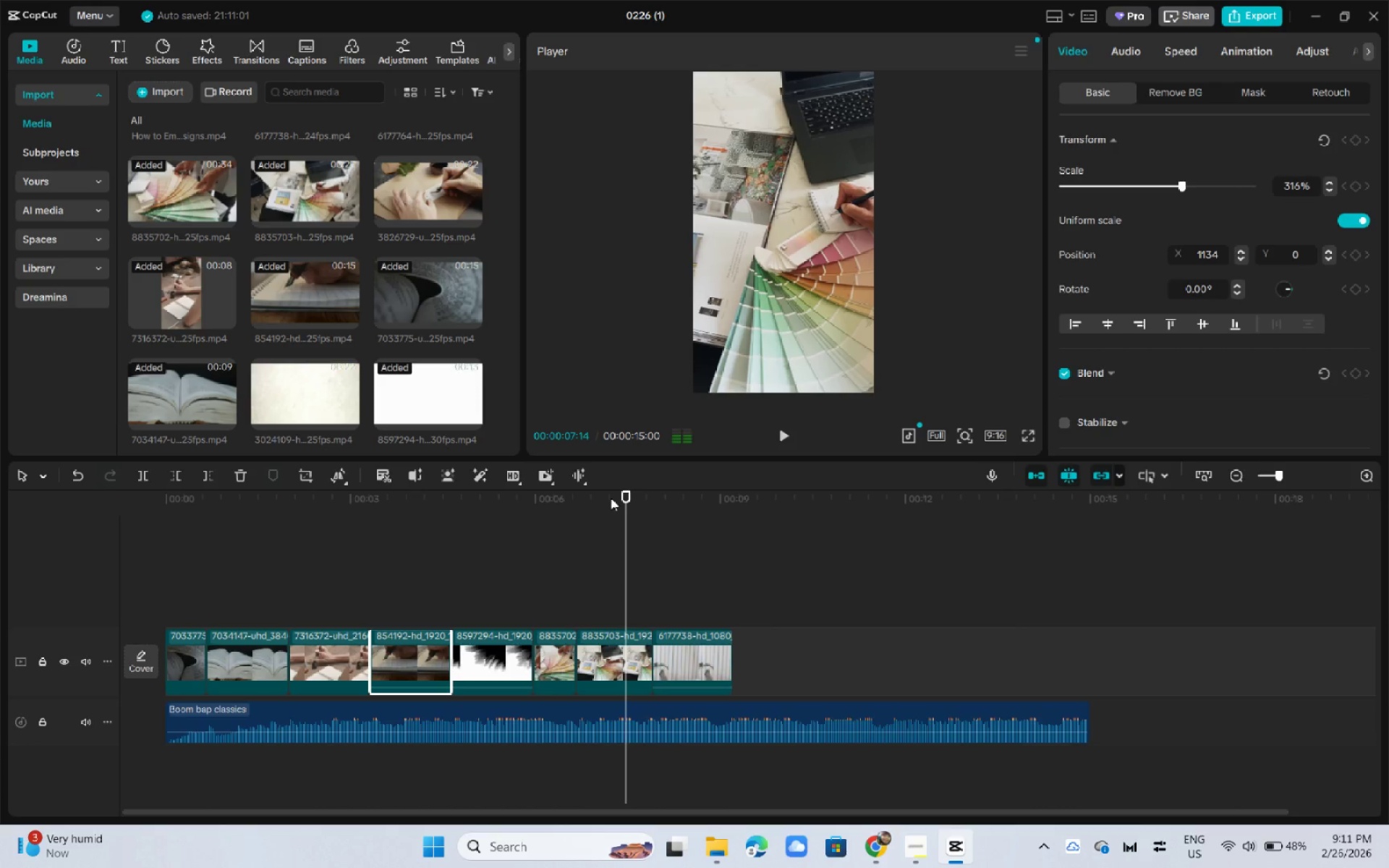 
left_click_drag(start_coordinate=[621, 498], to_coordinate=[616, 498])
 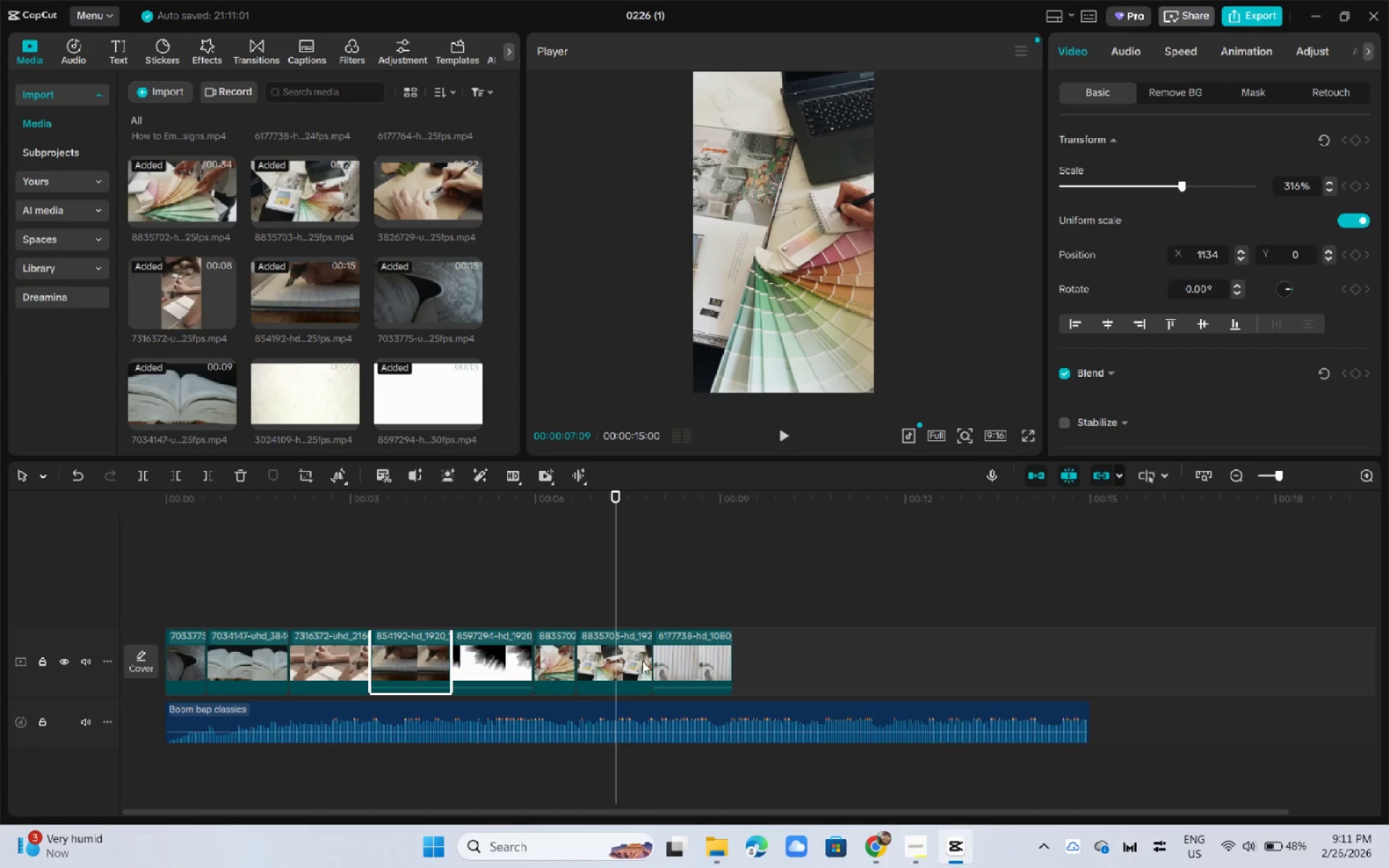 
left_click([642, 661])
 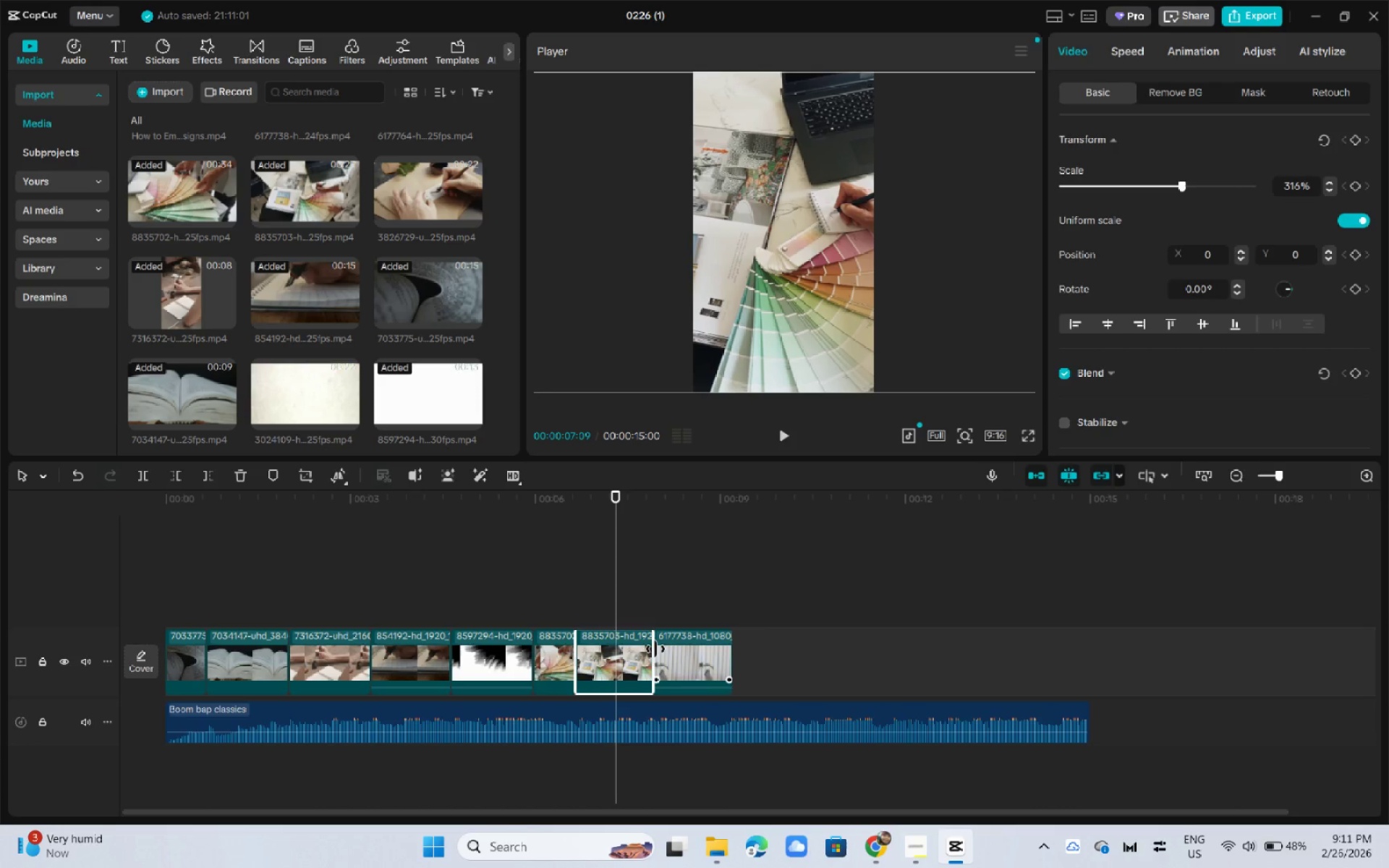 
left_click_drag(start_coordinate=[655, 649], to_coordinate=[616, 653])
 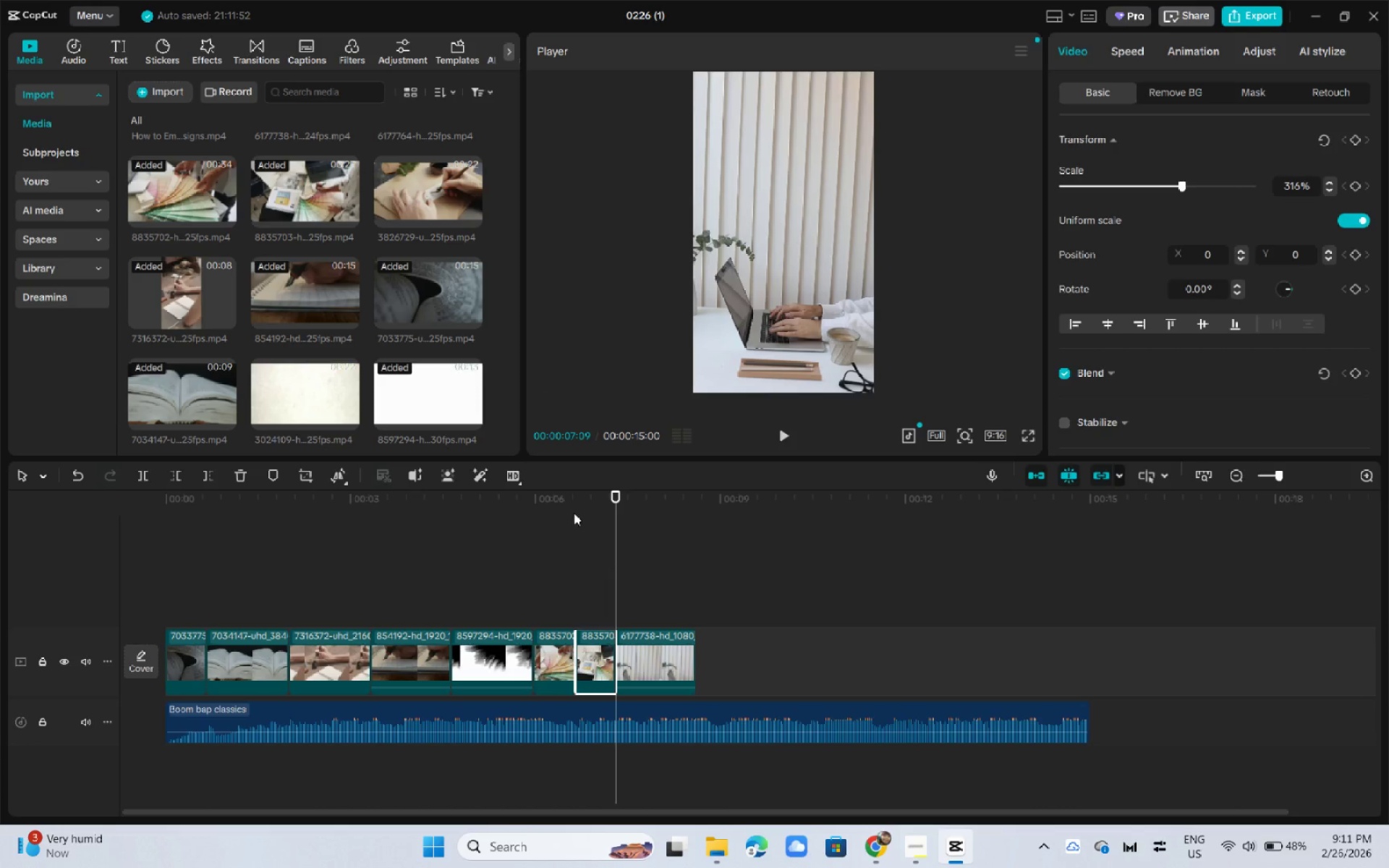 
left_click([569, 506])
 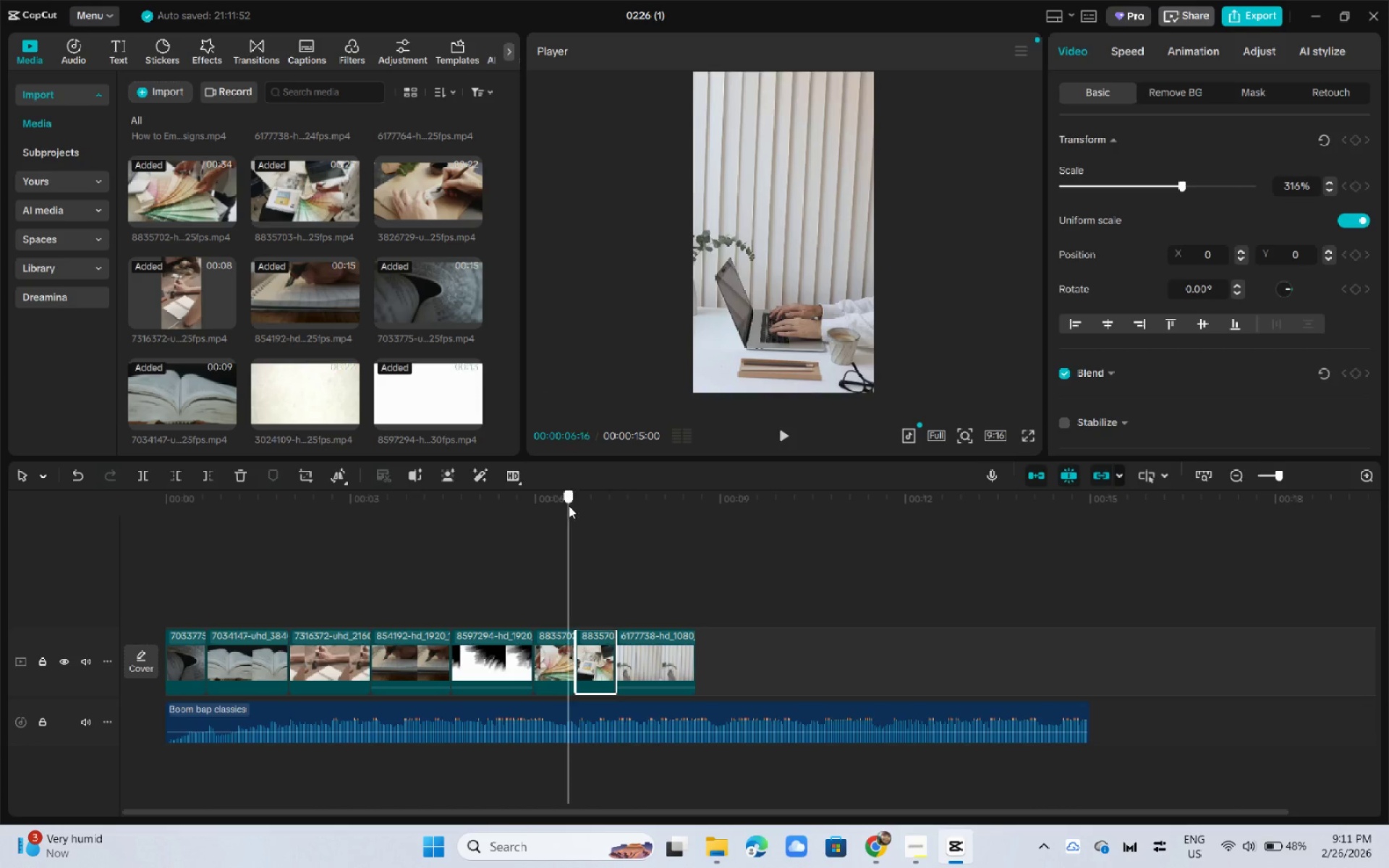 
key(Space)
 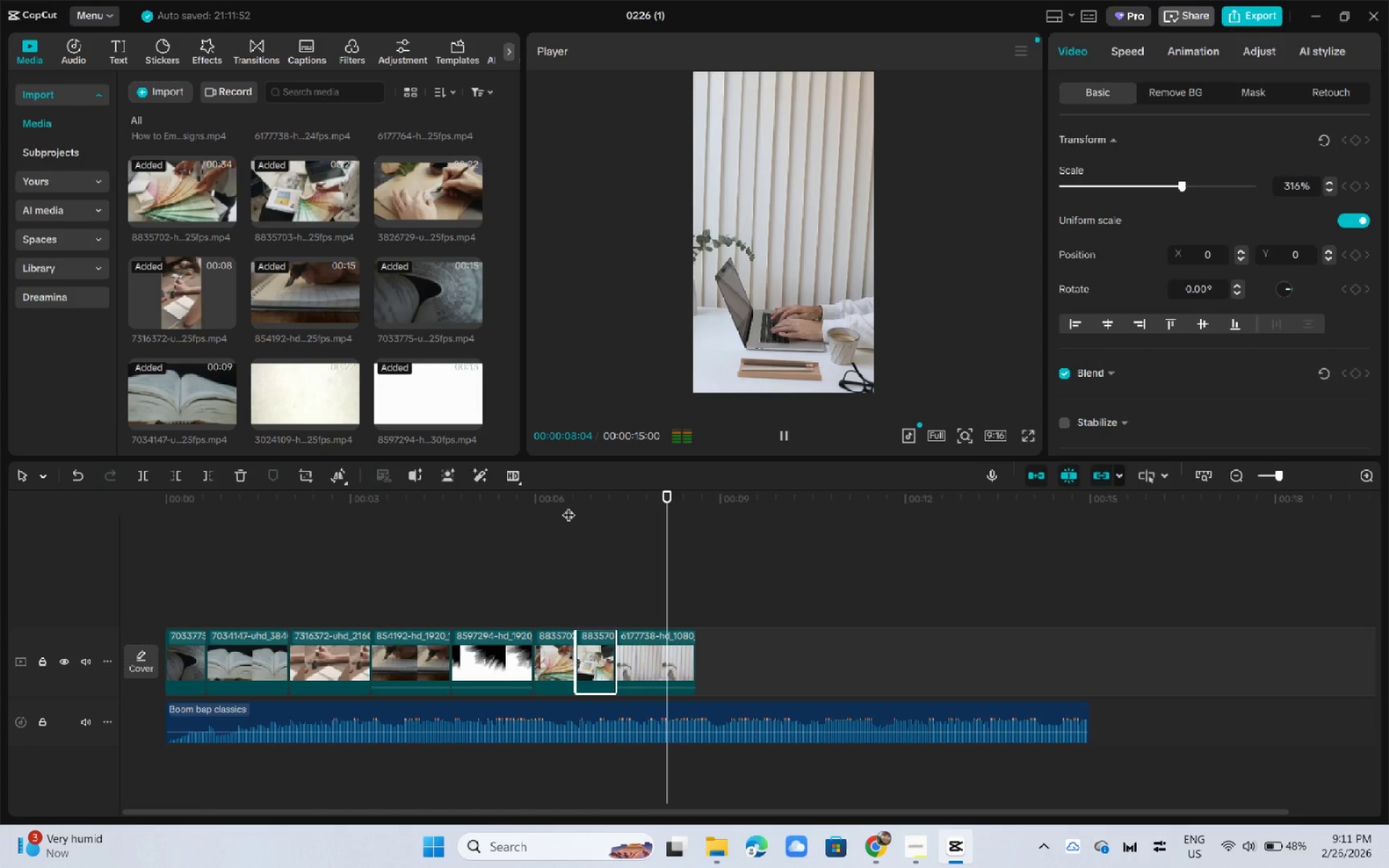 
key(Space)
 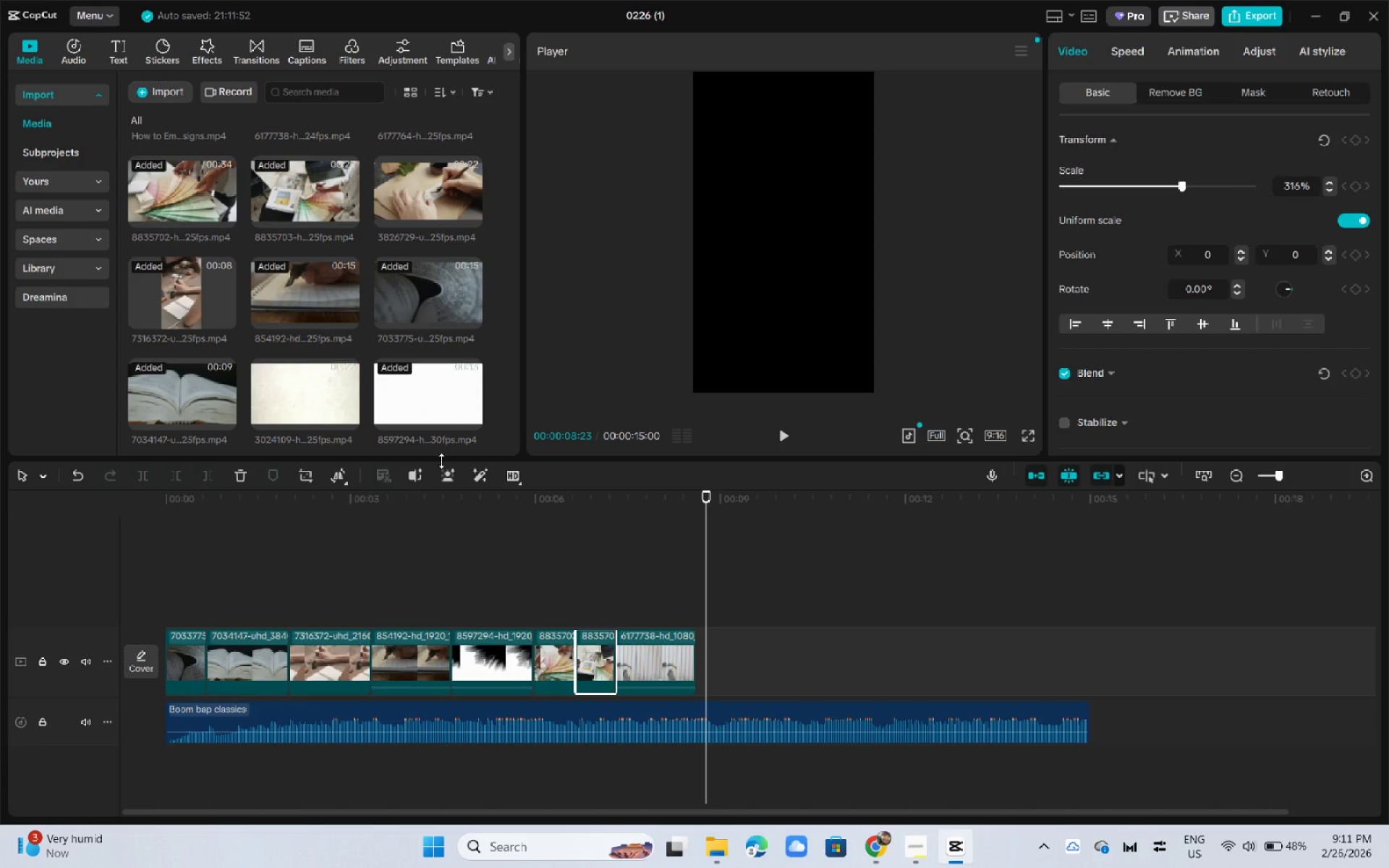 
scroll: coordinate [436, 315], scroll_direction: up, amount: 3.0
 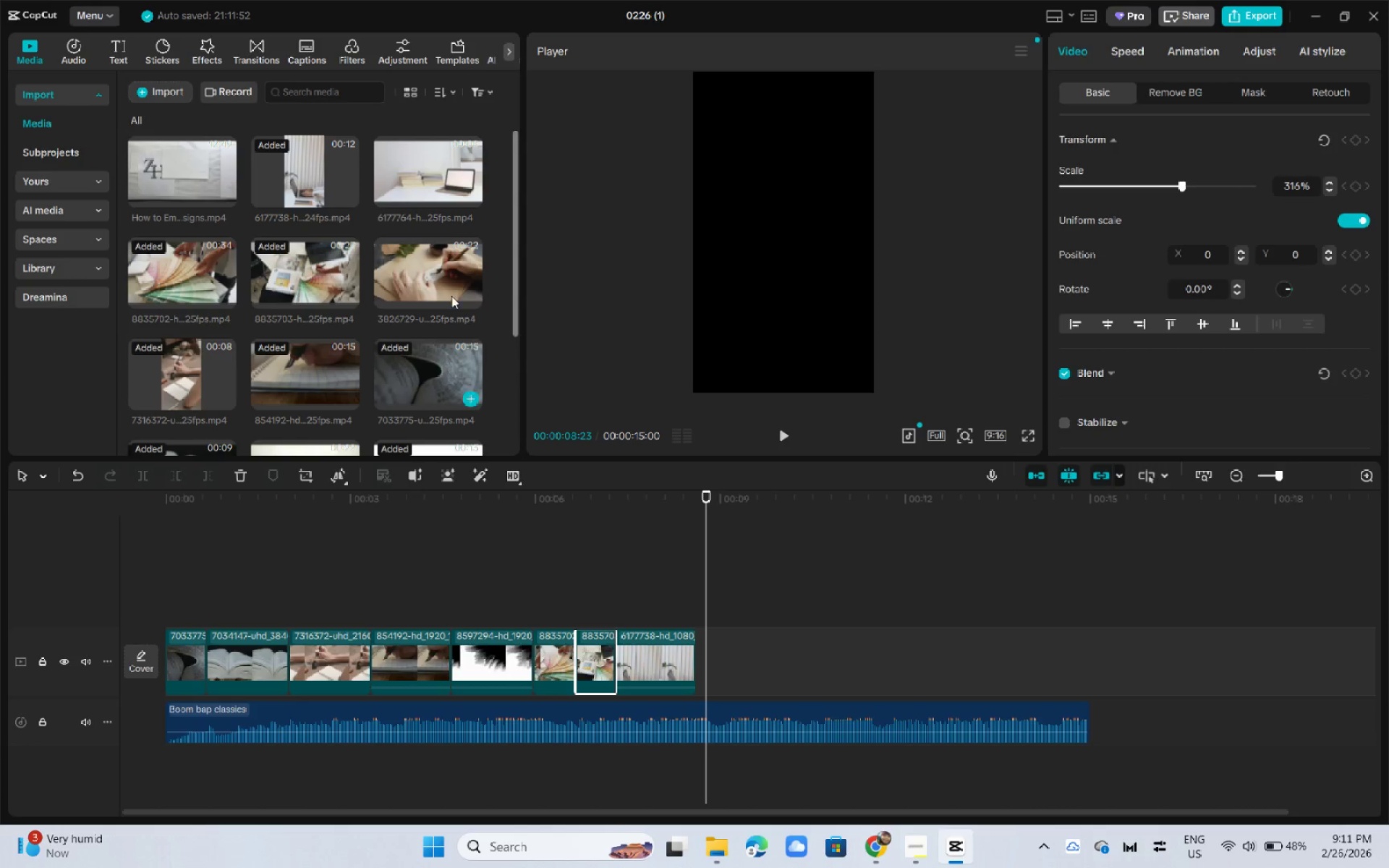 
left_click_drag(start_coordinate=[418, 171], to_coordinate=[723, 663])
 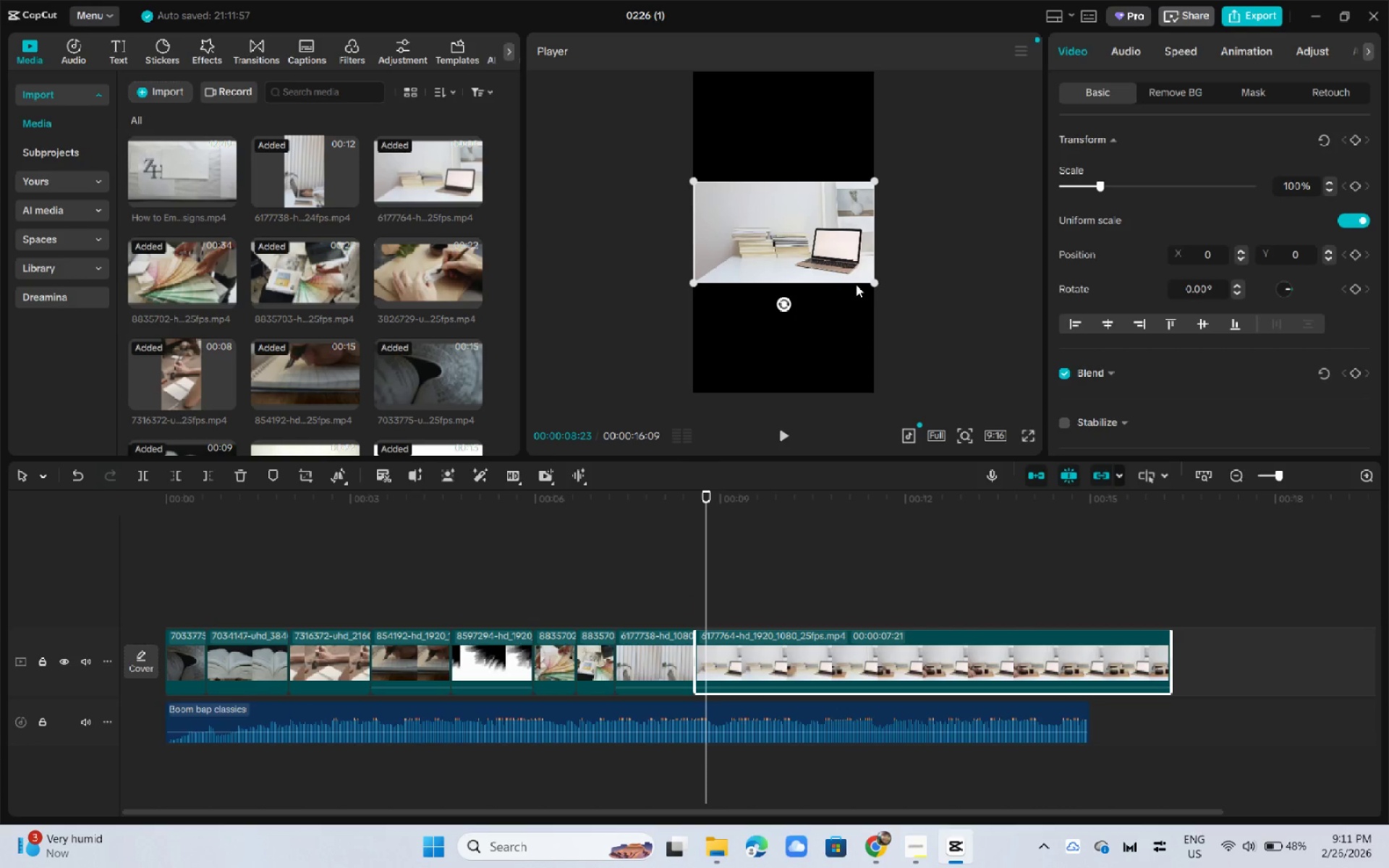 
left_click_drag(start_coordinate=[879, 289], to_coordinate=[1100, 606])
 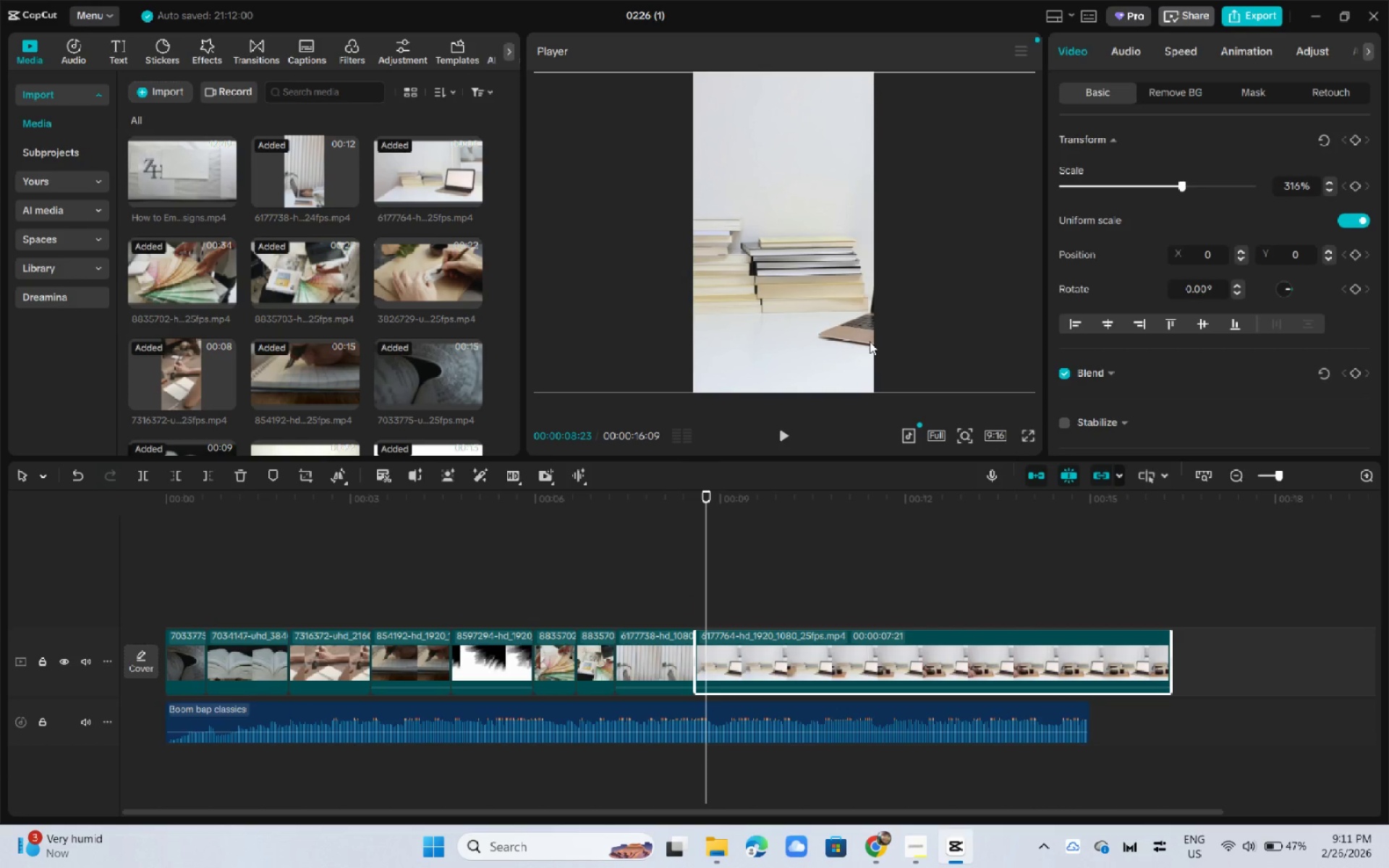 
left_click_drag(start_coordinate=[808, 307], to_coordinate=[753, 304])
 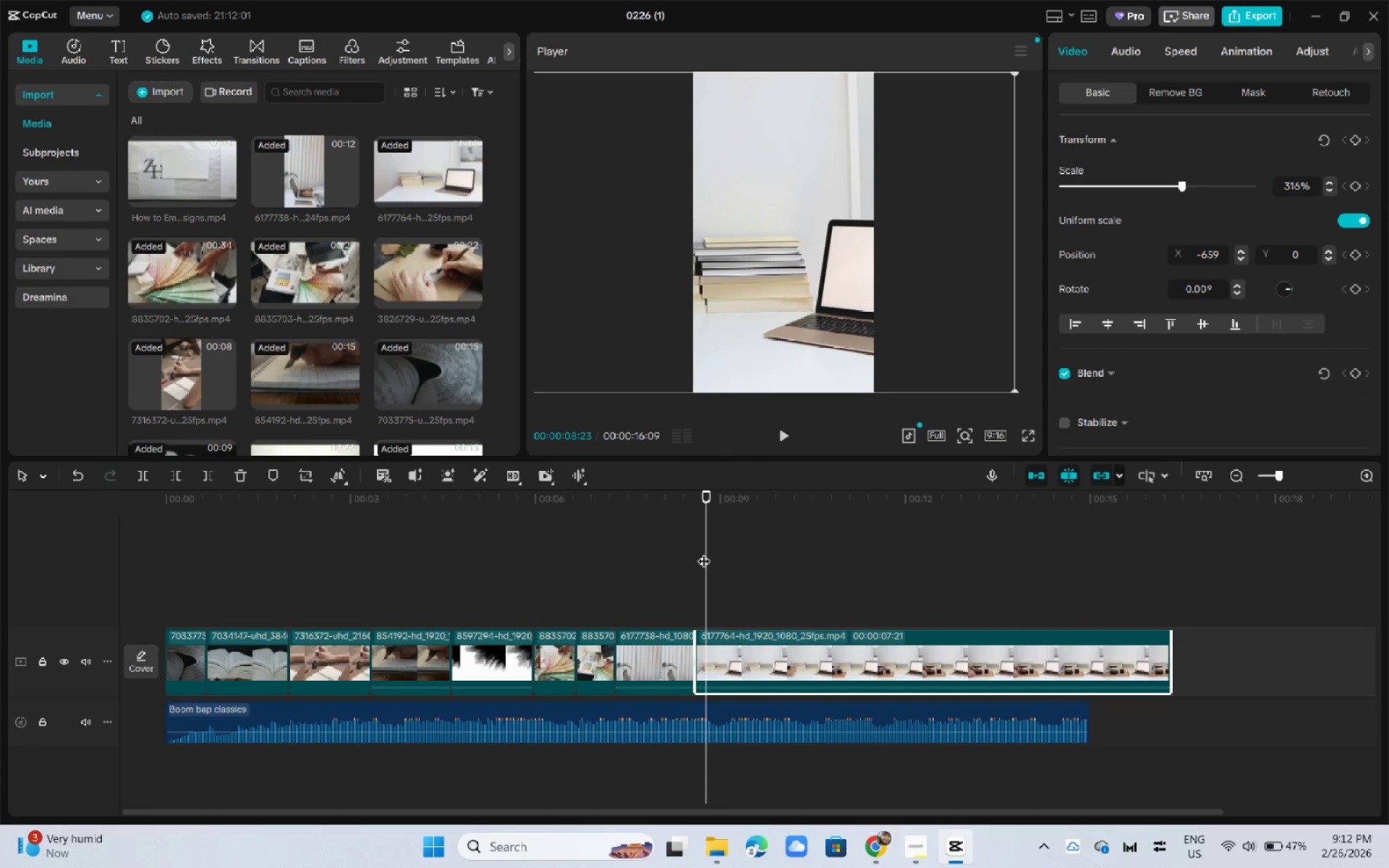 
left_click_drag(start_coordinate=[670, 515], to_coordinate=[607, 515])
 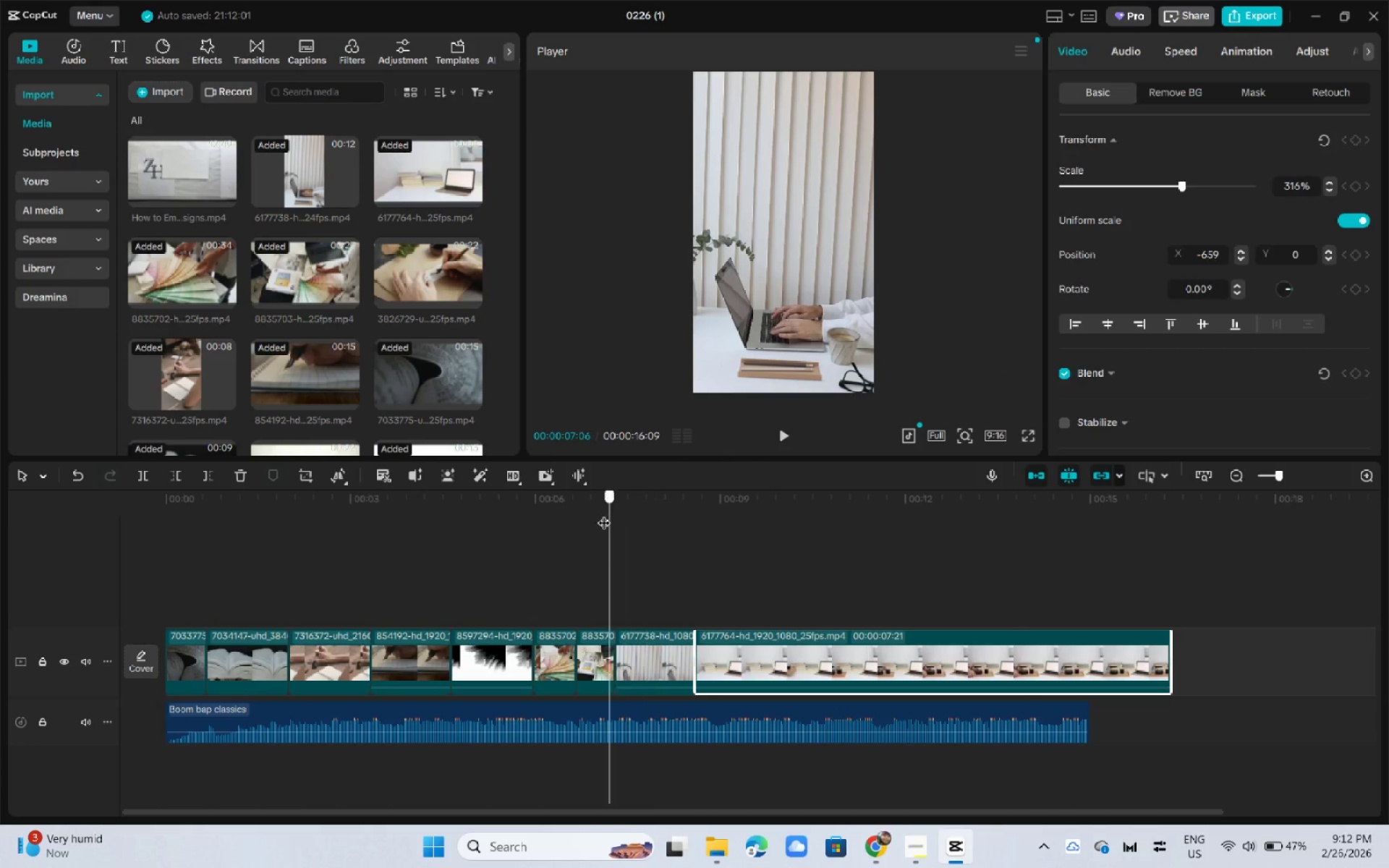 
key(Space)
 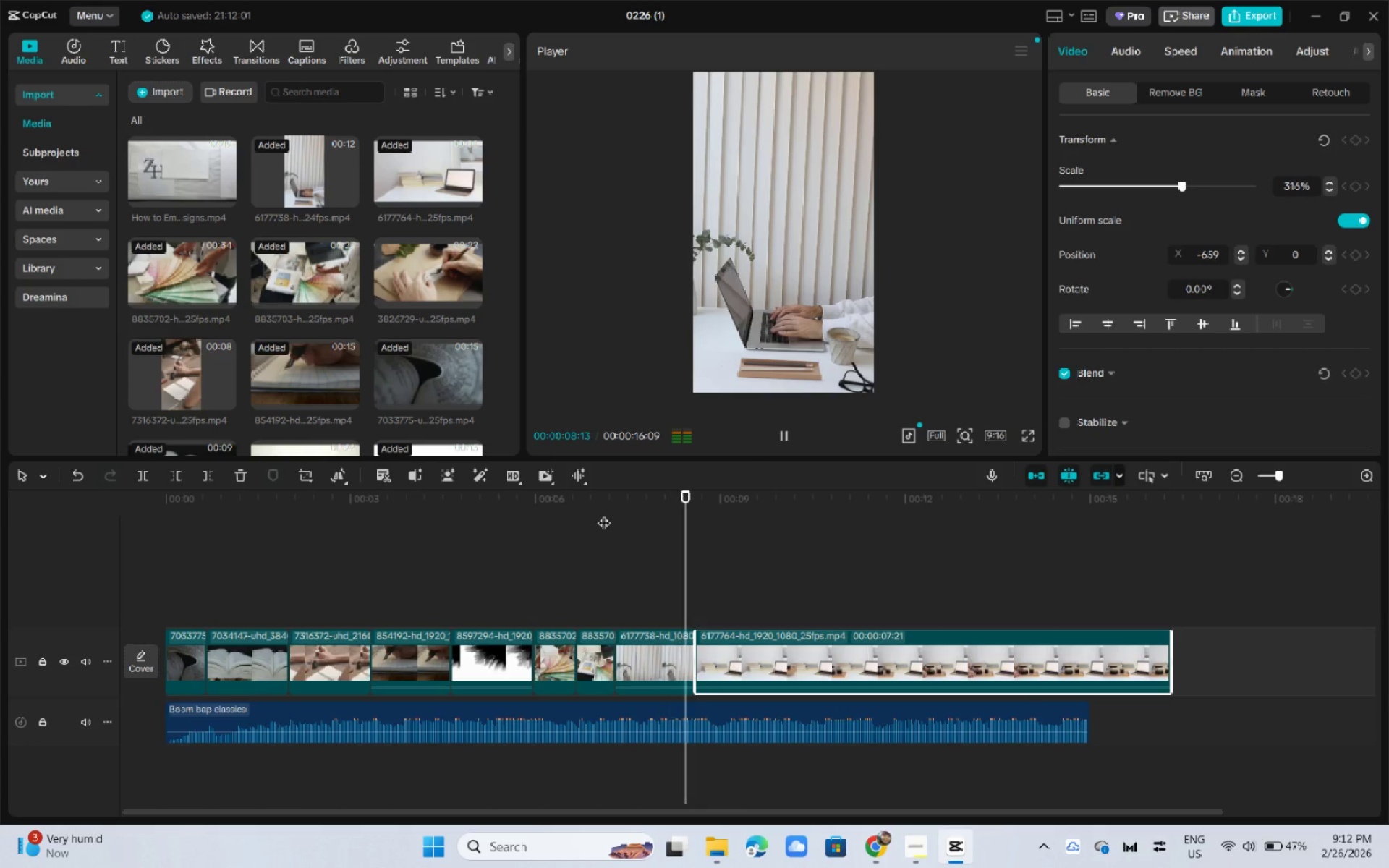 
key(Space)
 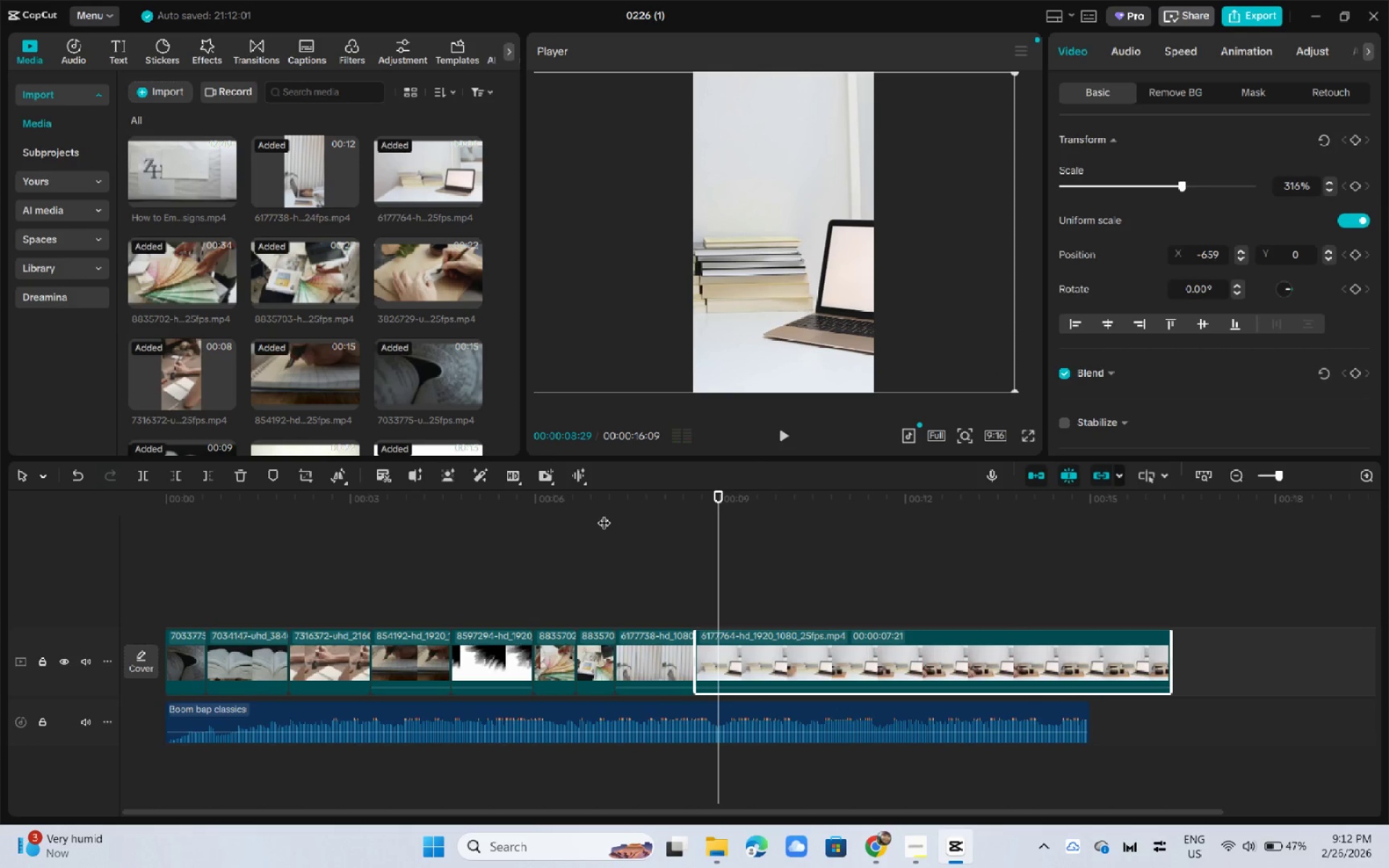 
key(Space)
 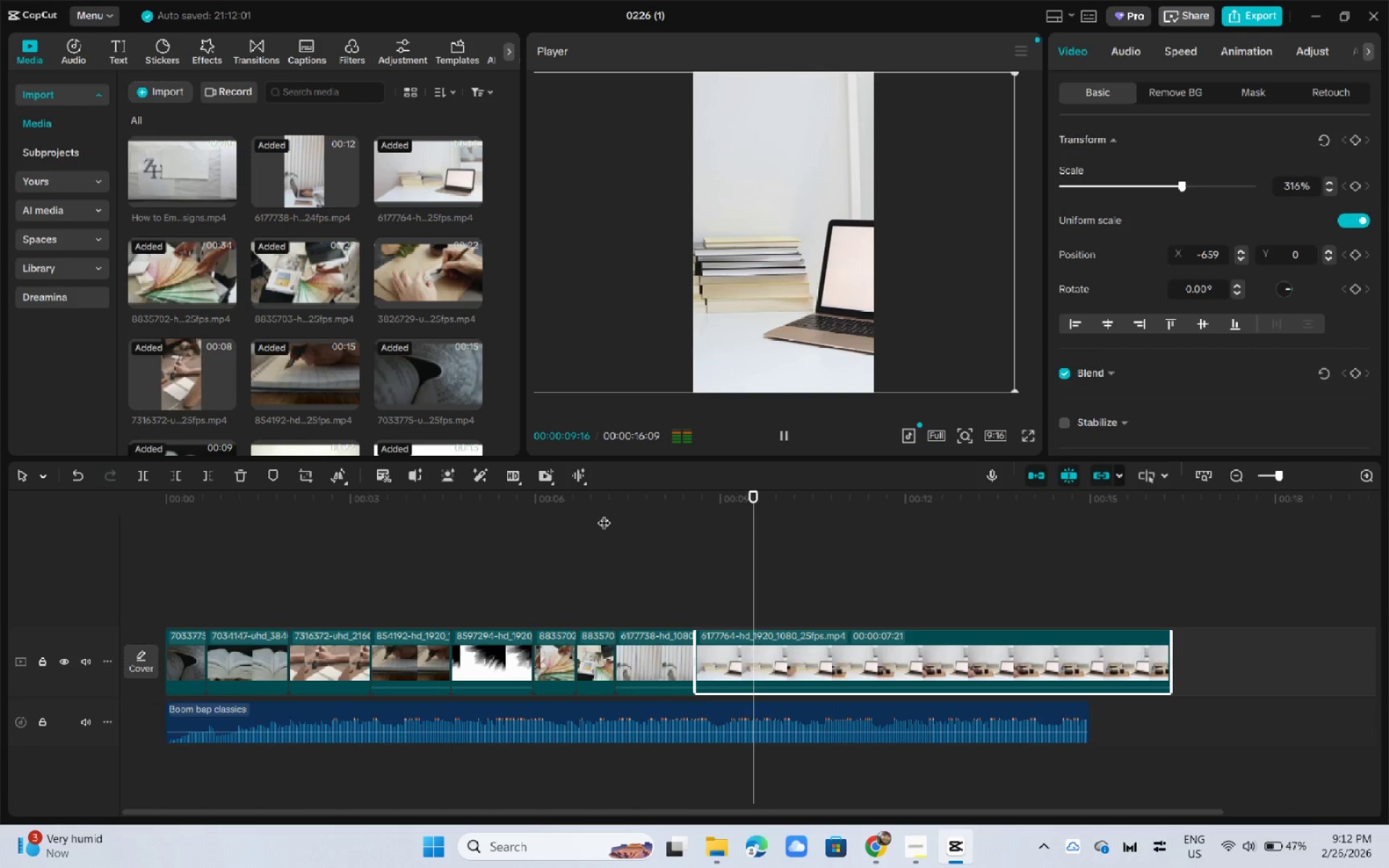 
key(Space)
 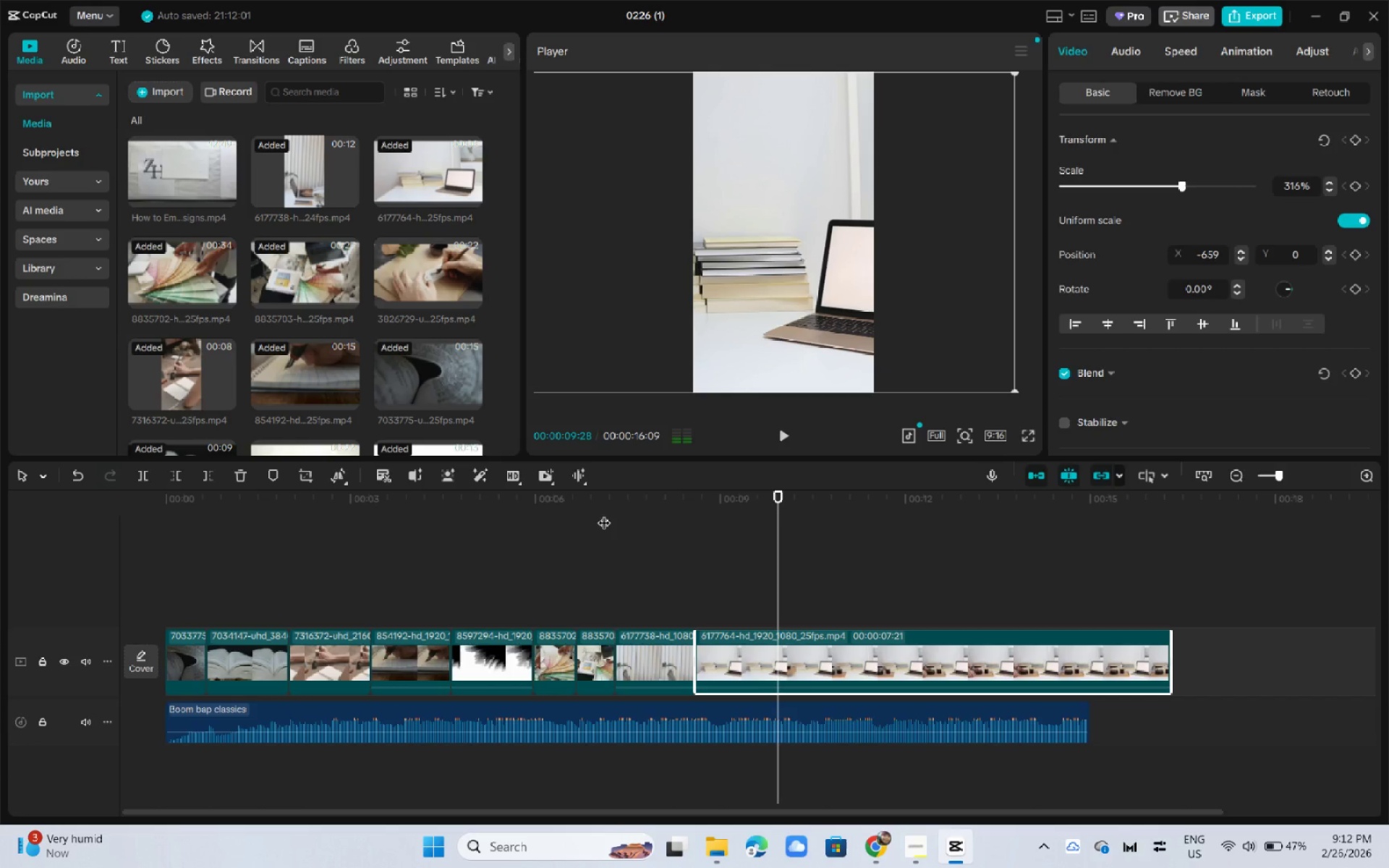 
key(Space)
 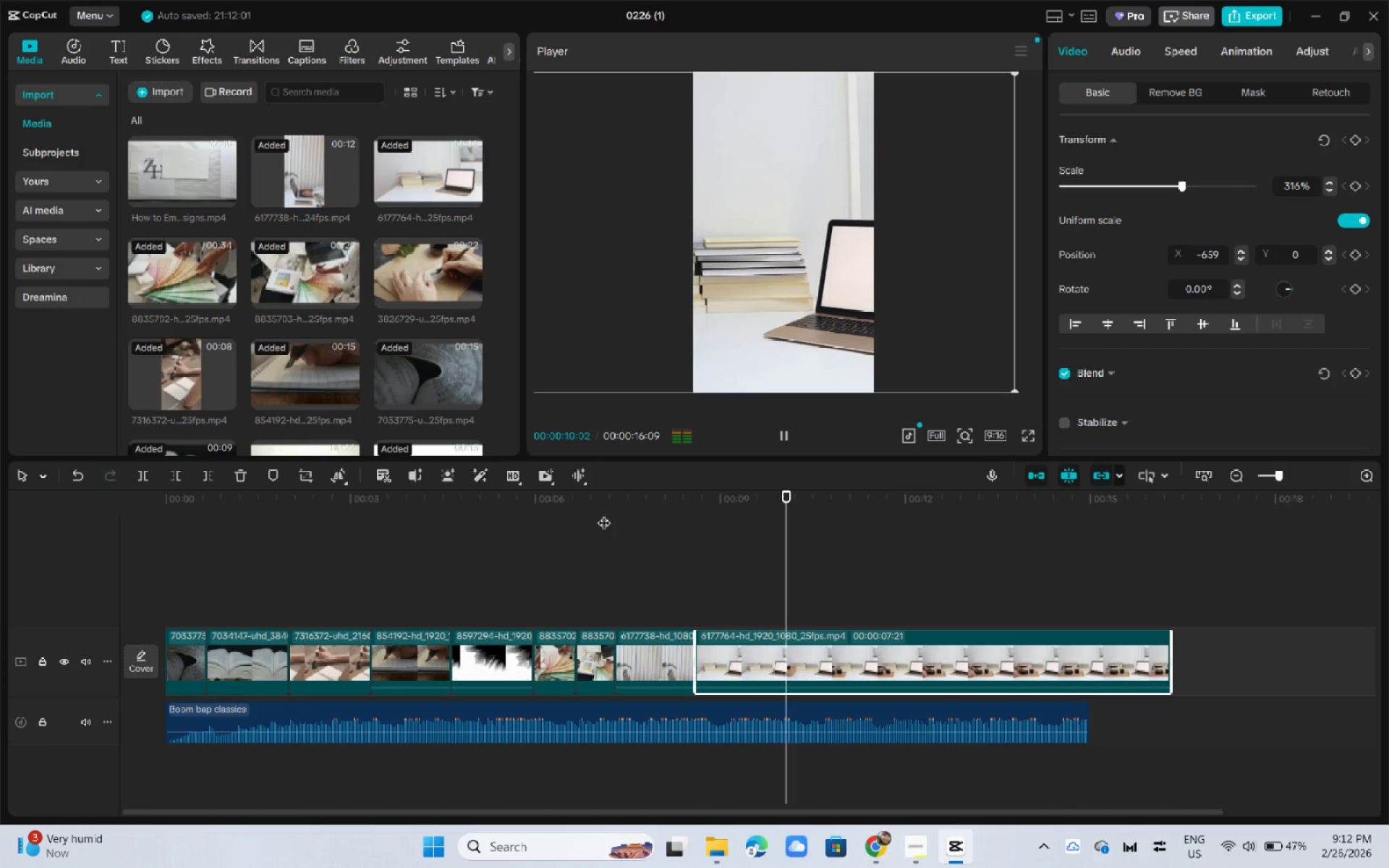 
key(Space)
 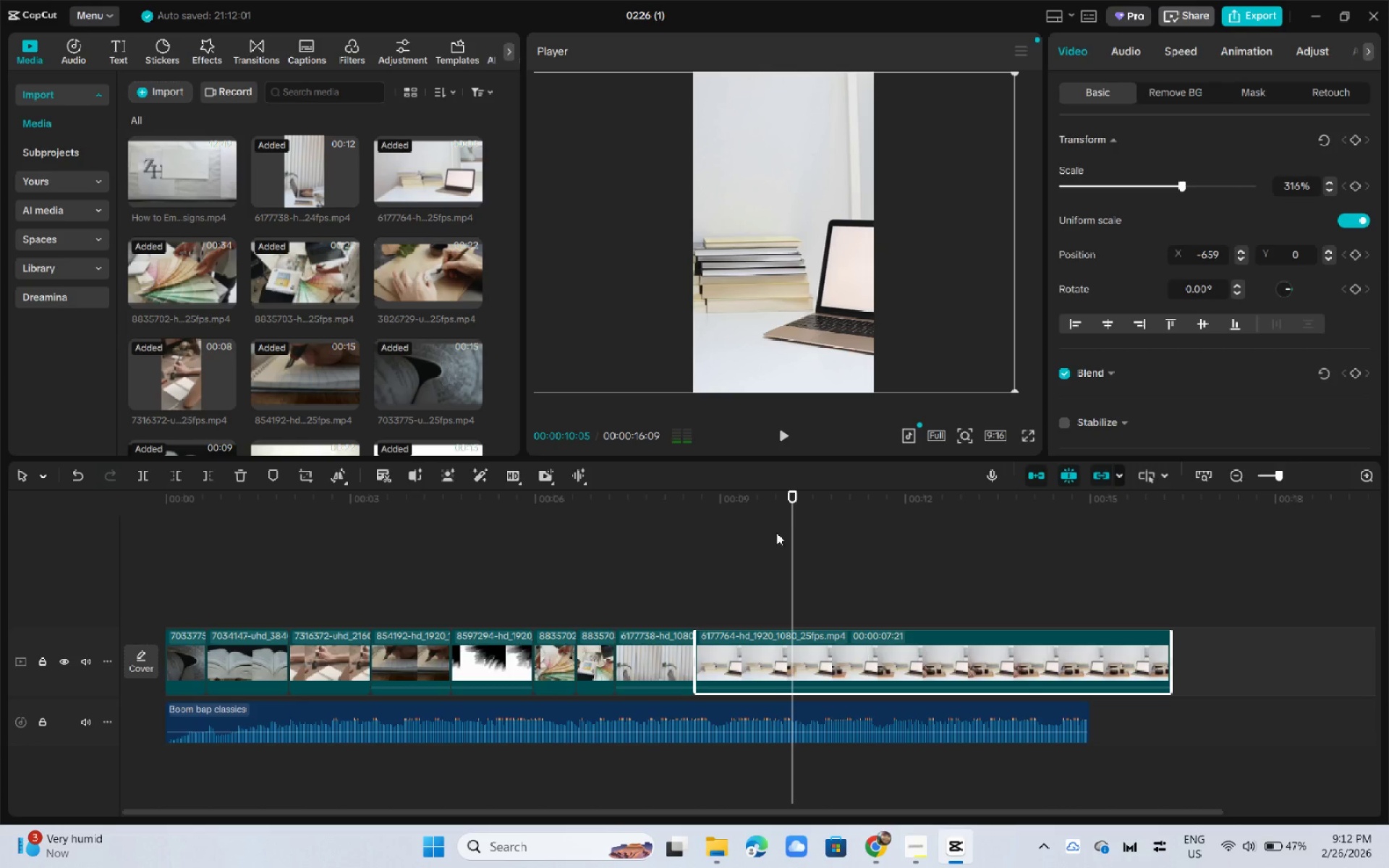 
left_click_drag(start_coordinate=[804, 500], to_coordinate=[782, 507])
 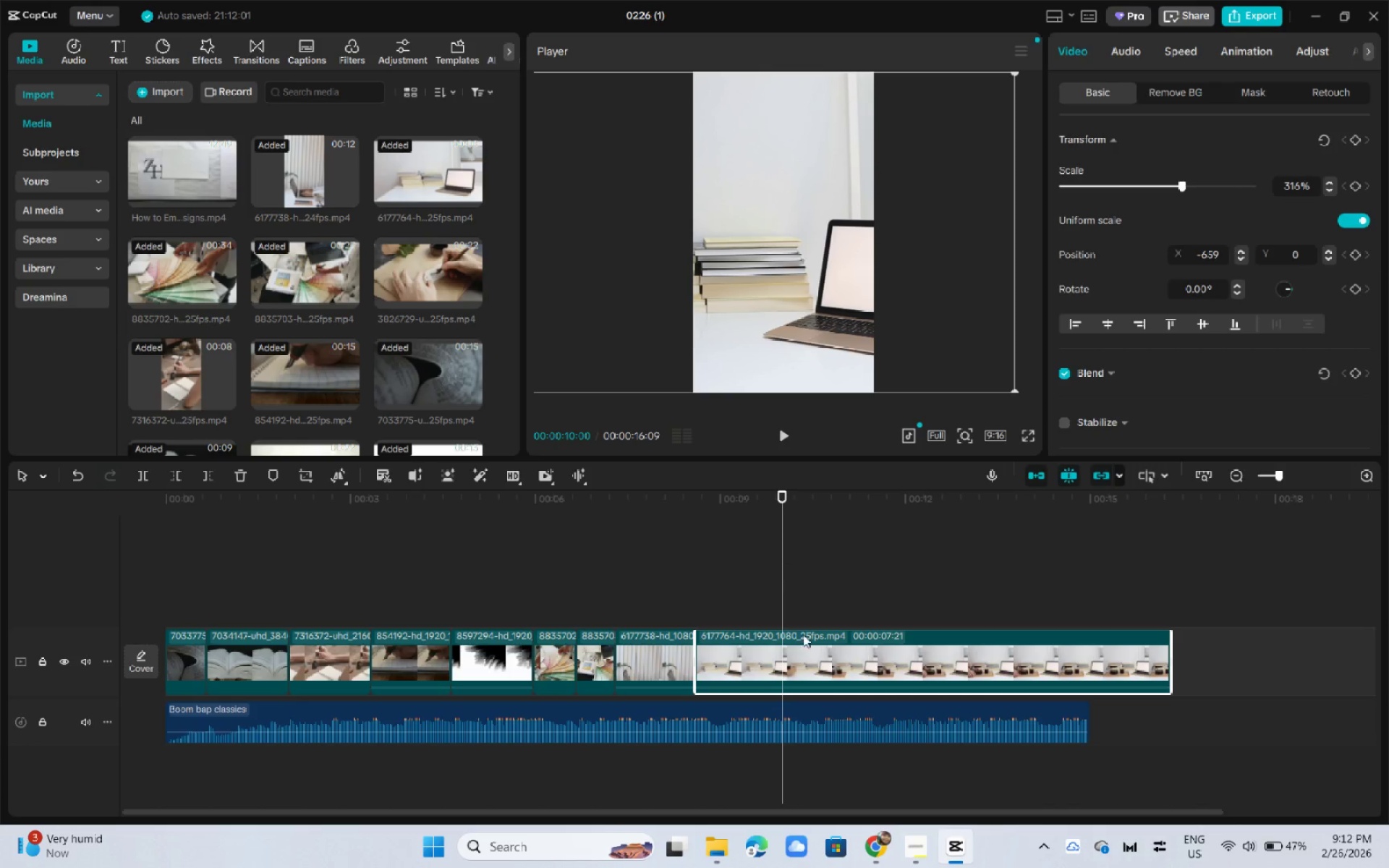 
left_click([815, 652])
 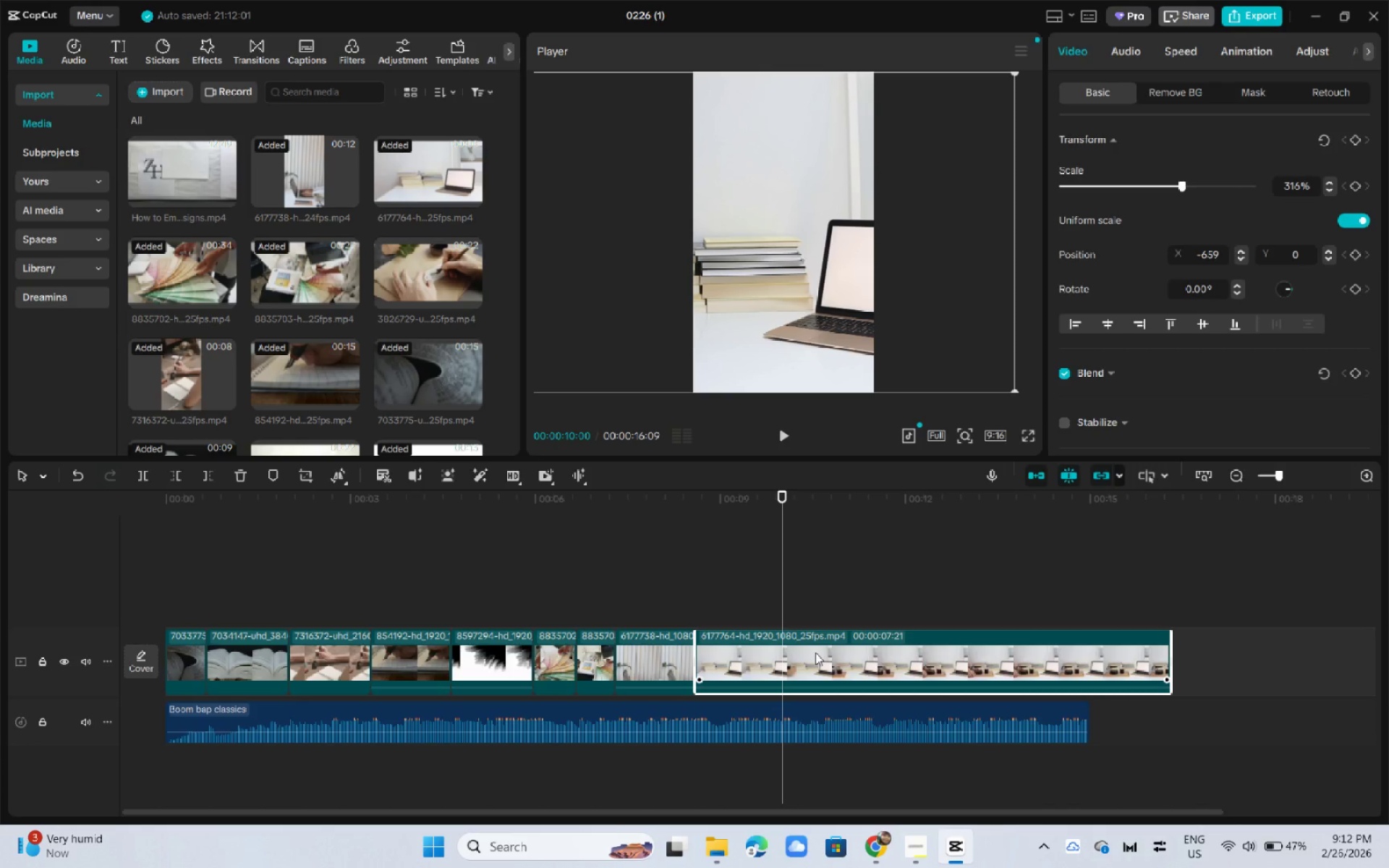 
key(Control+B)
 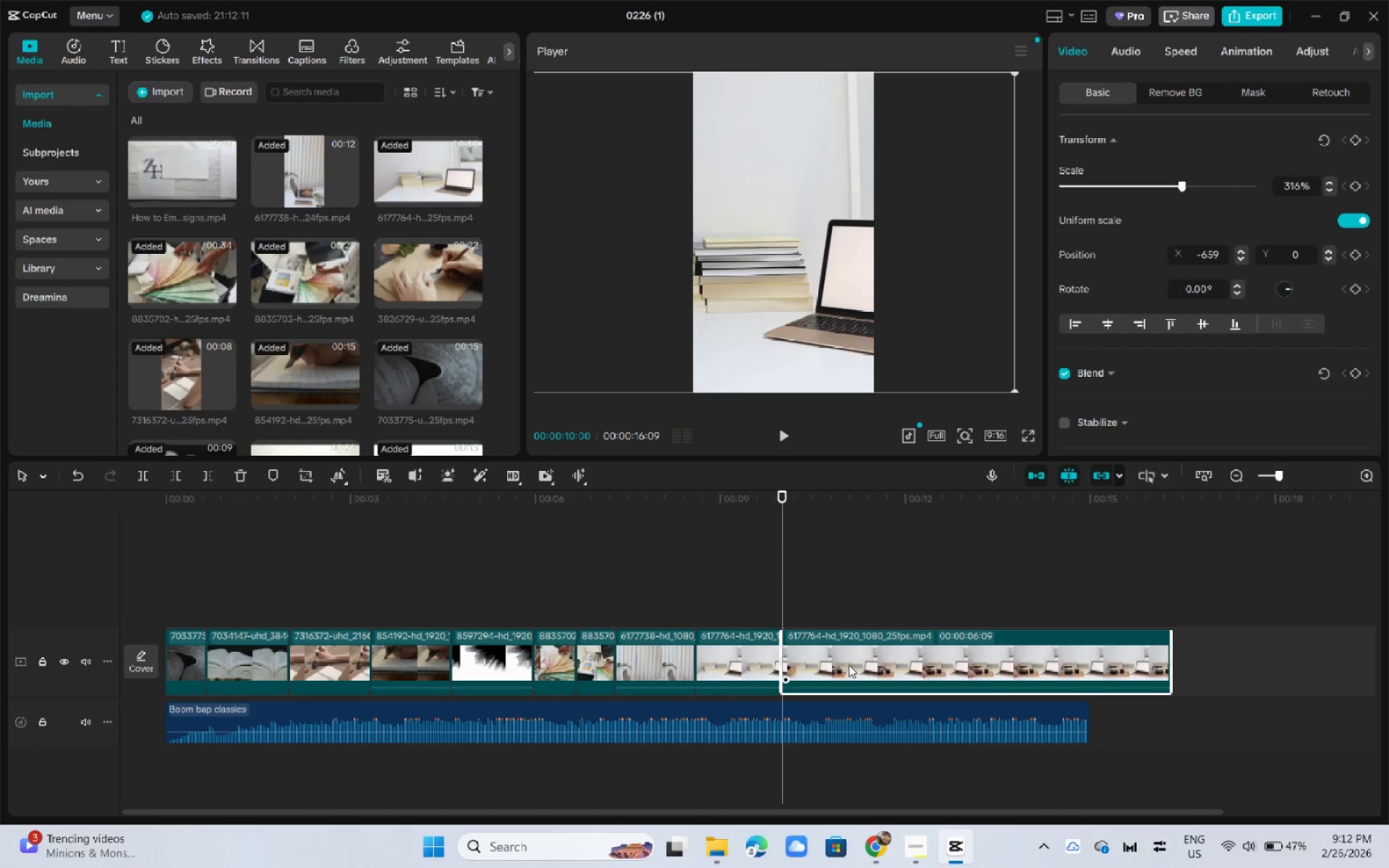 
left_click([849, 665])
 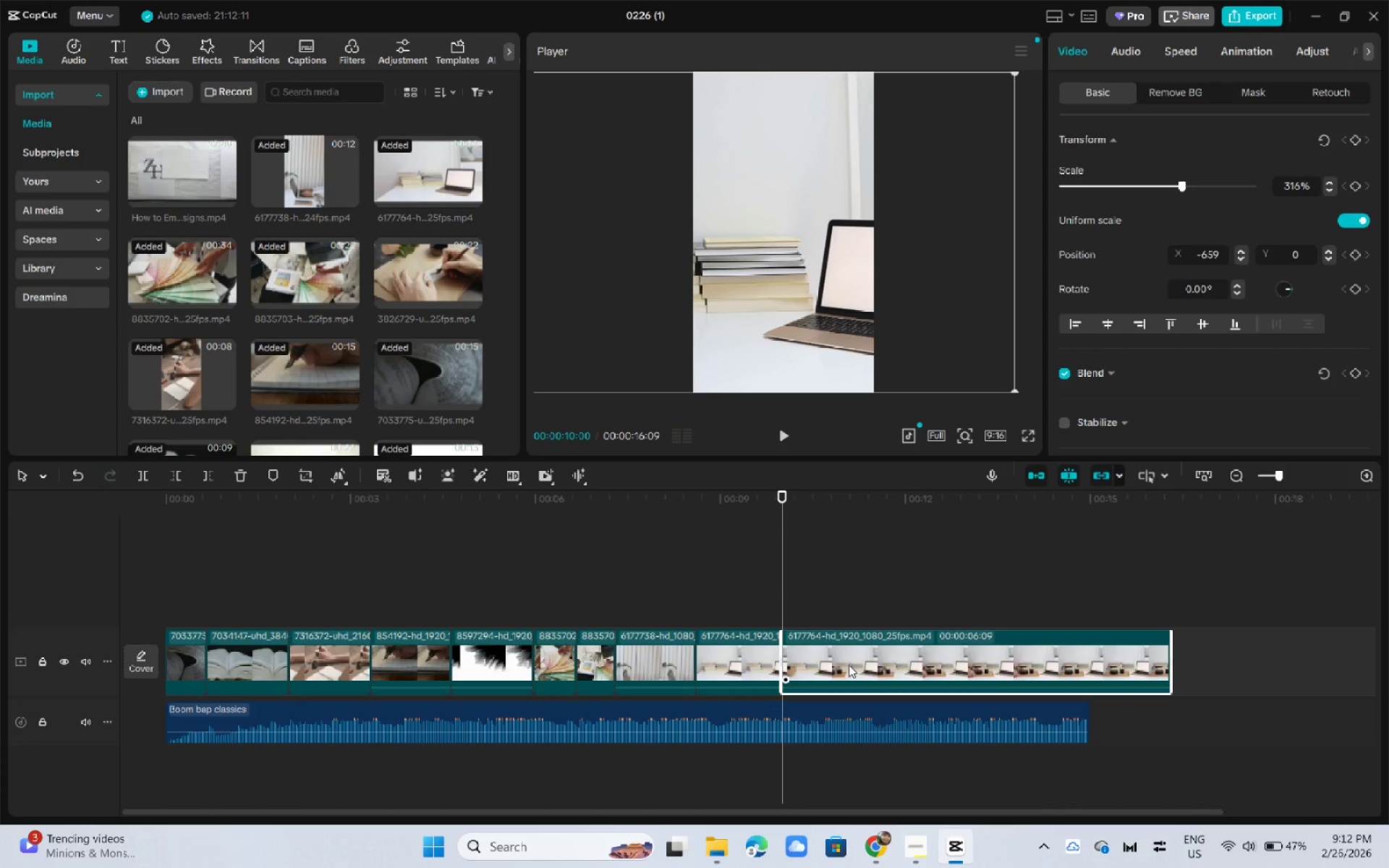 
key(Delete)
 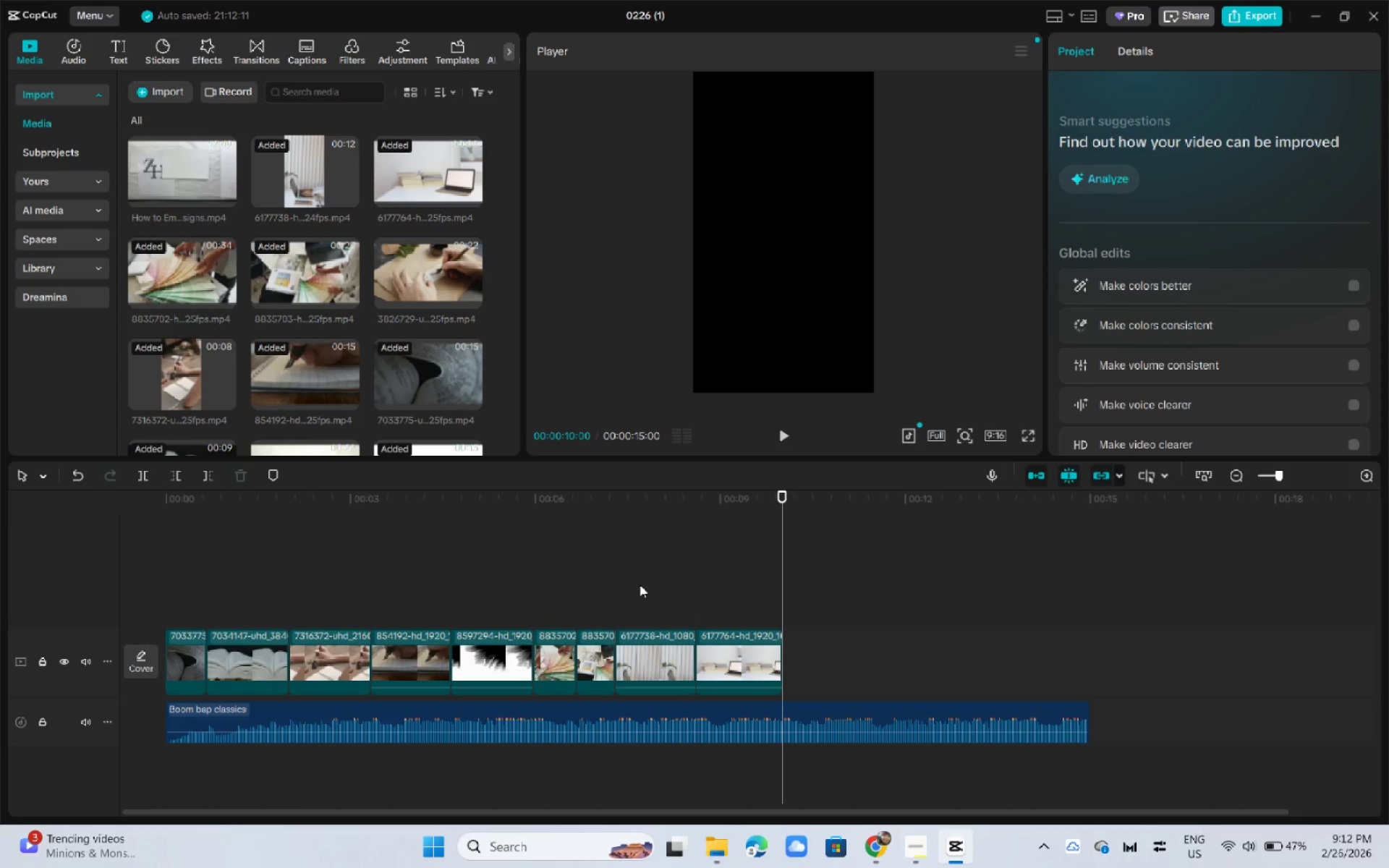 
wait(11.56)
 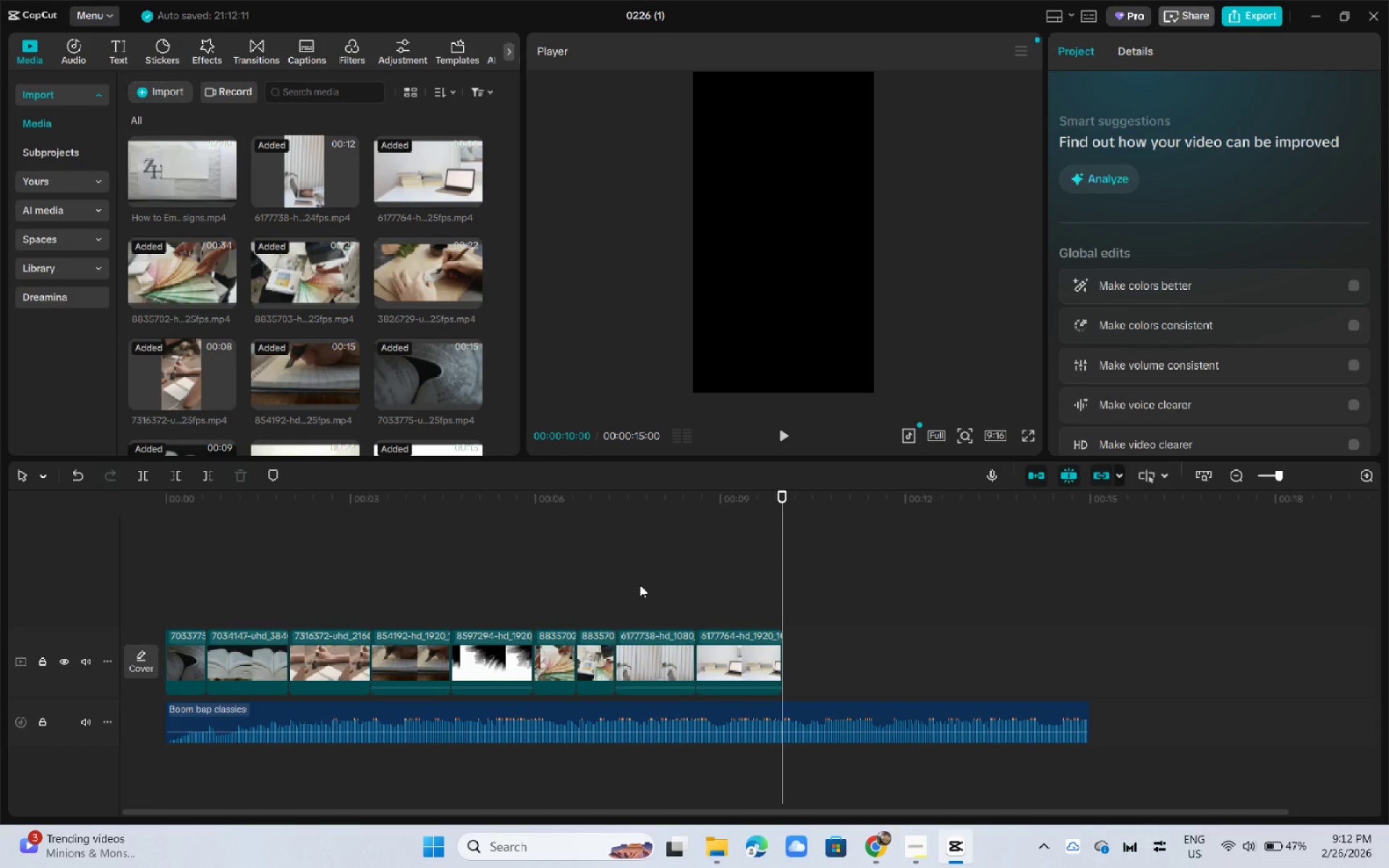 
scroll: coordinate [237, 235], scroll_direction: down, amount: 2.0
 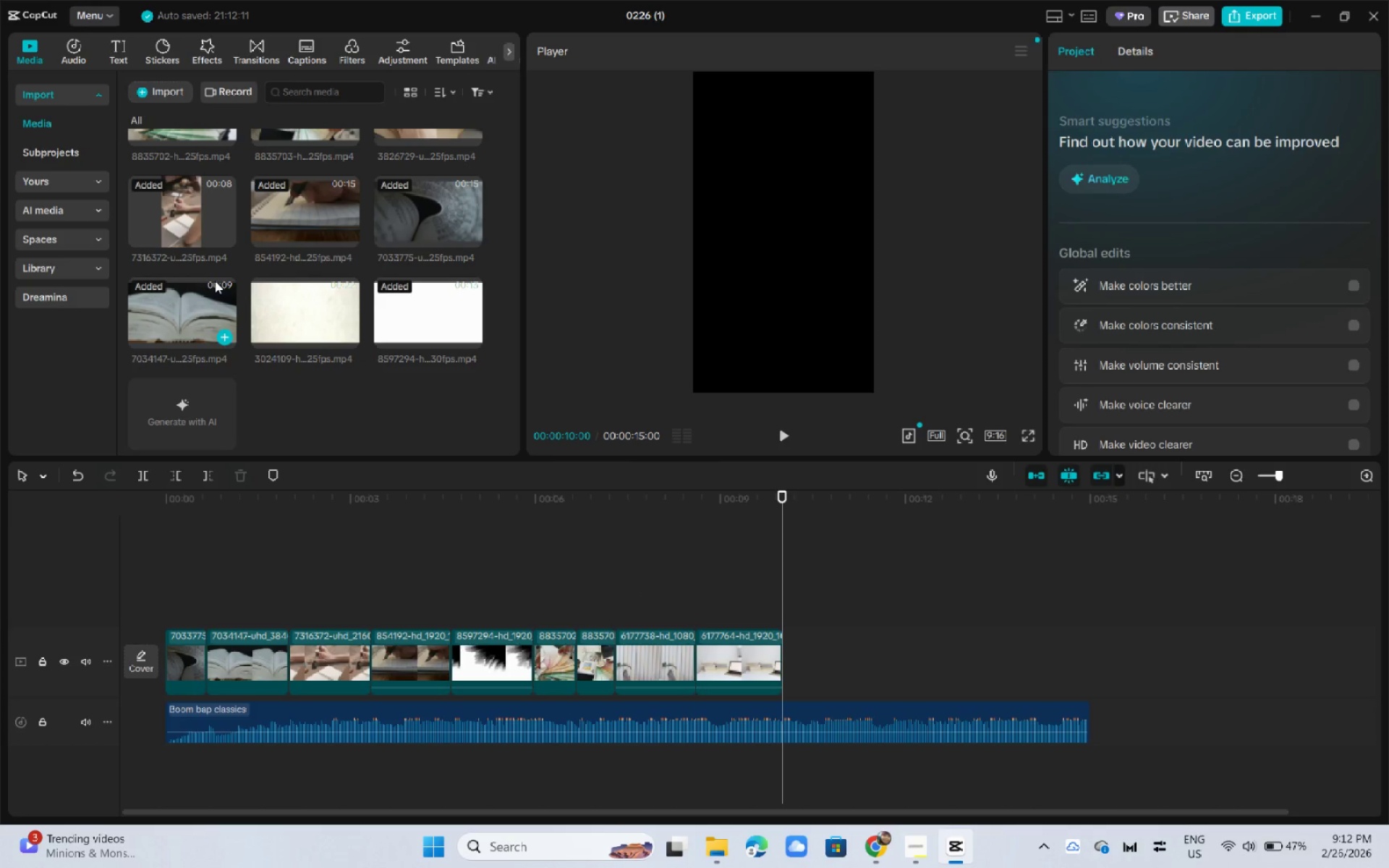 
left_click_drag(start_coordinate=[288, 307], to_coordinate=[534, 658])
 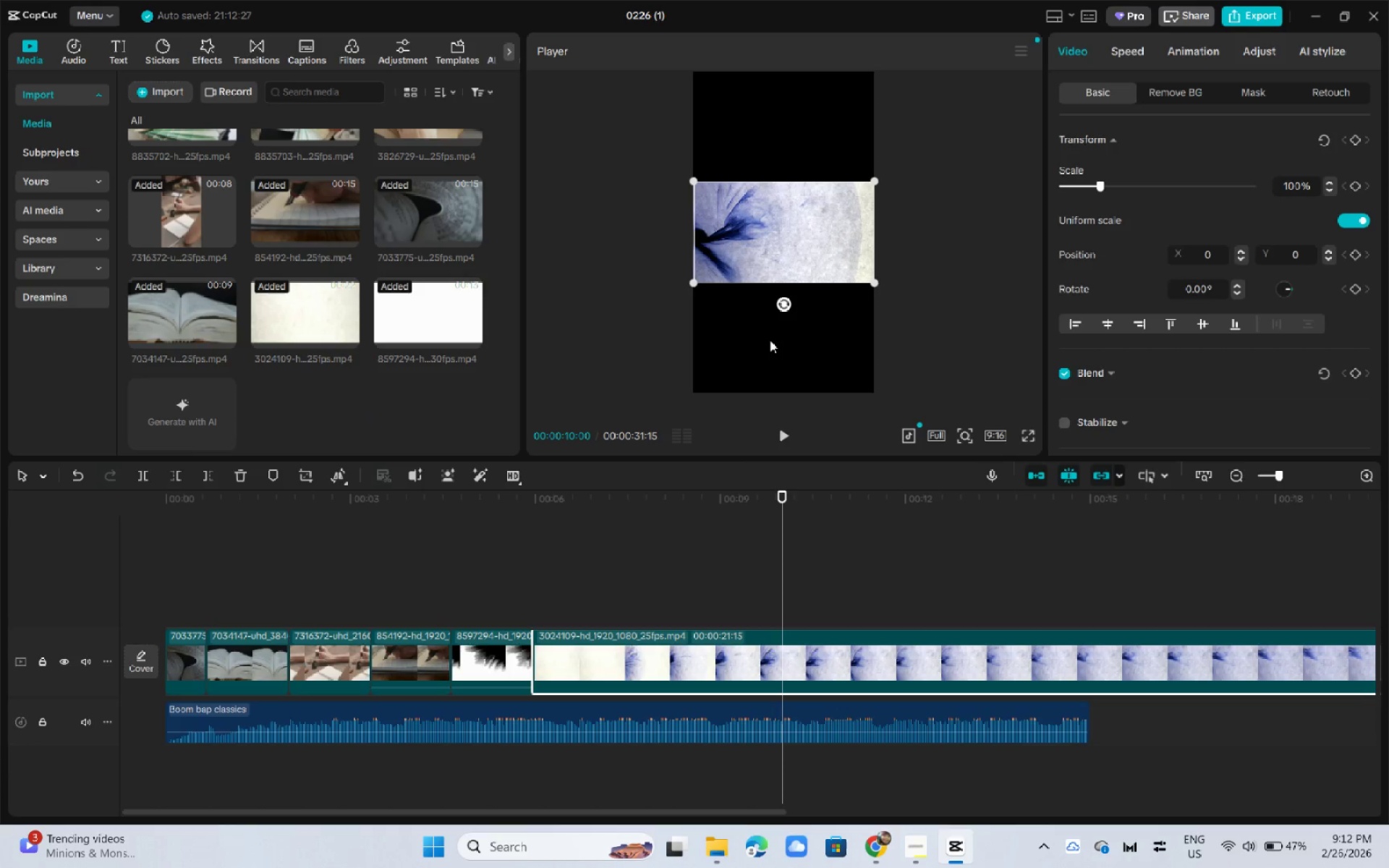 
left_click_drag(start_coordinate=[868, 284], to_coordinate=[1113, 490])
 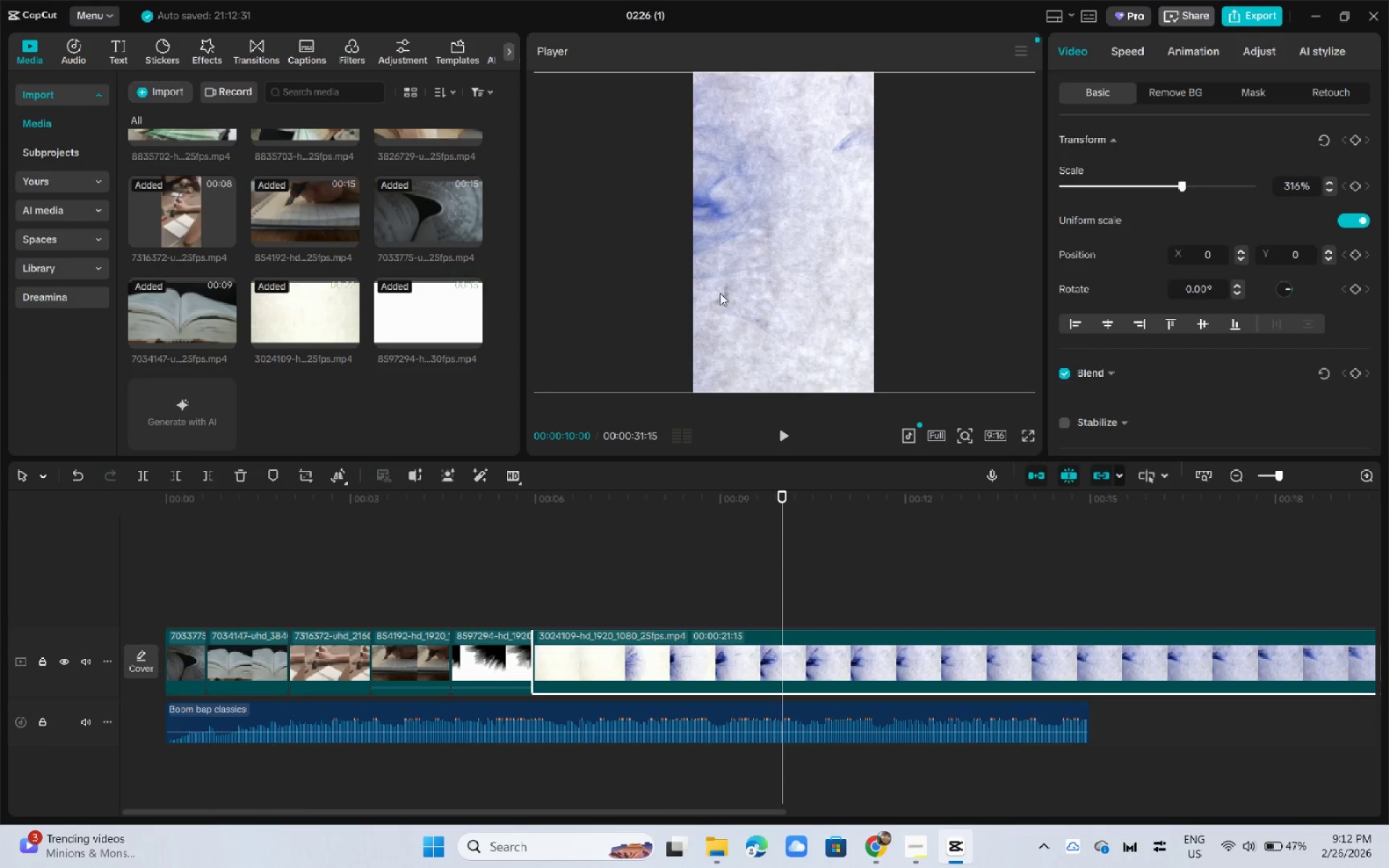 
left_click_drag(start_coordinate=[694, 269], to_coordinate=[832, 266])
 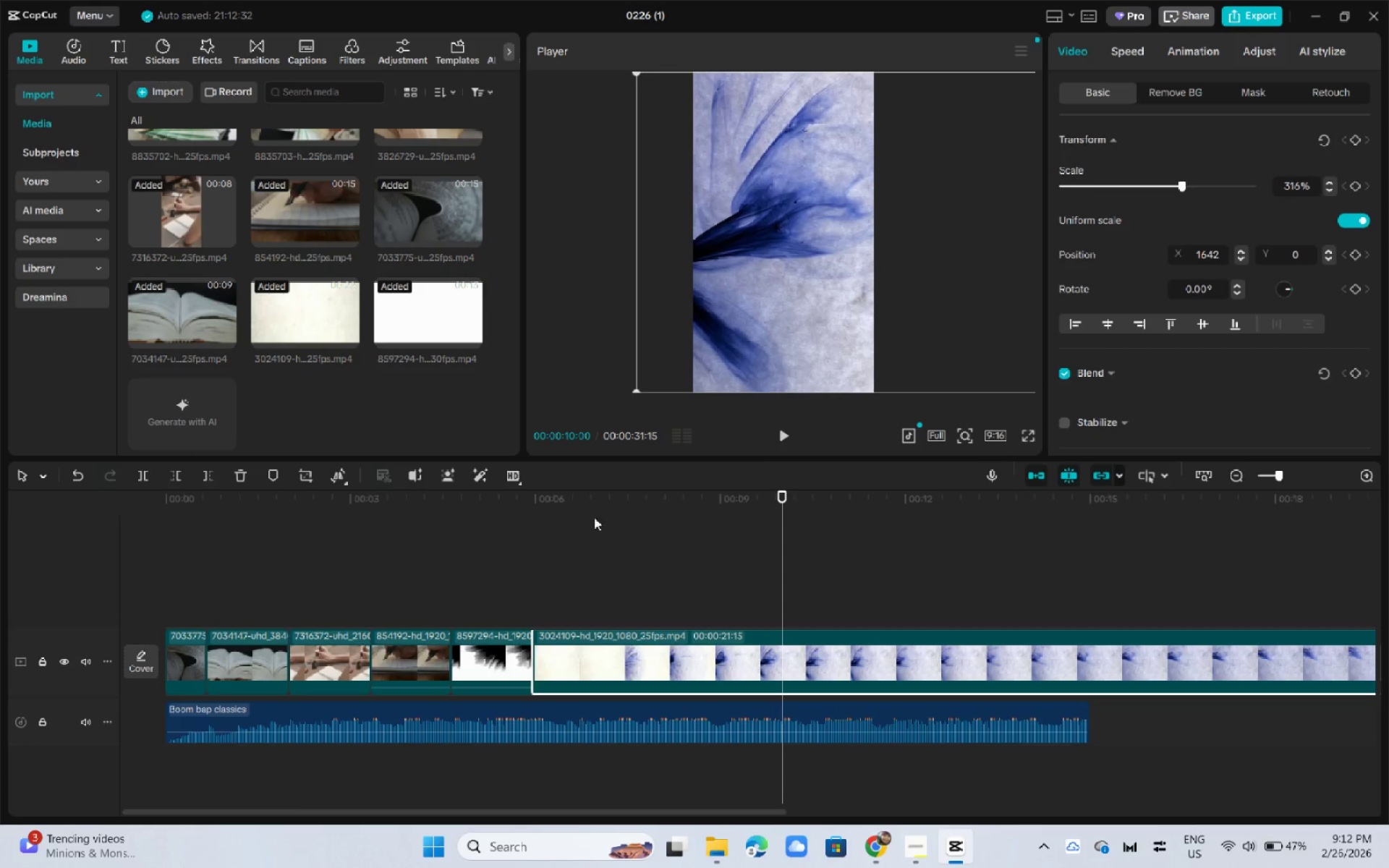 
left_click_drag(start_coordinate=[527, 509], to_coordinate=[504, 509])
 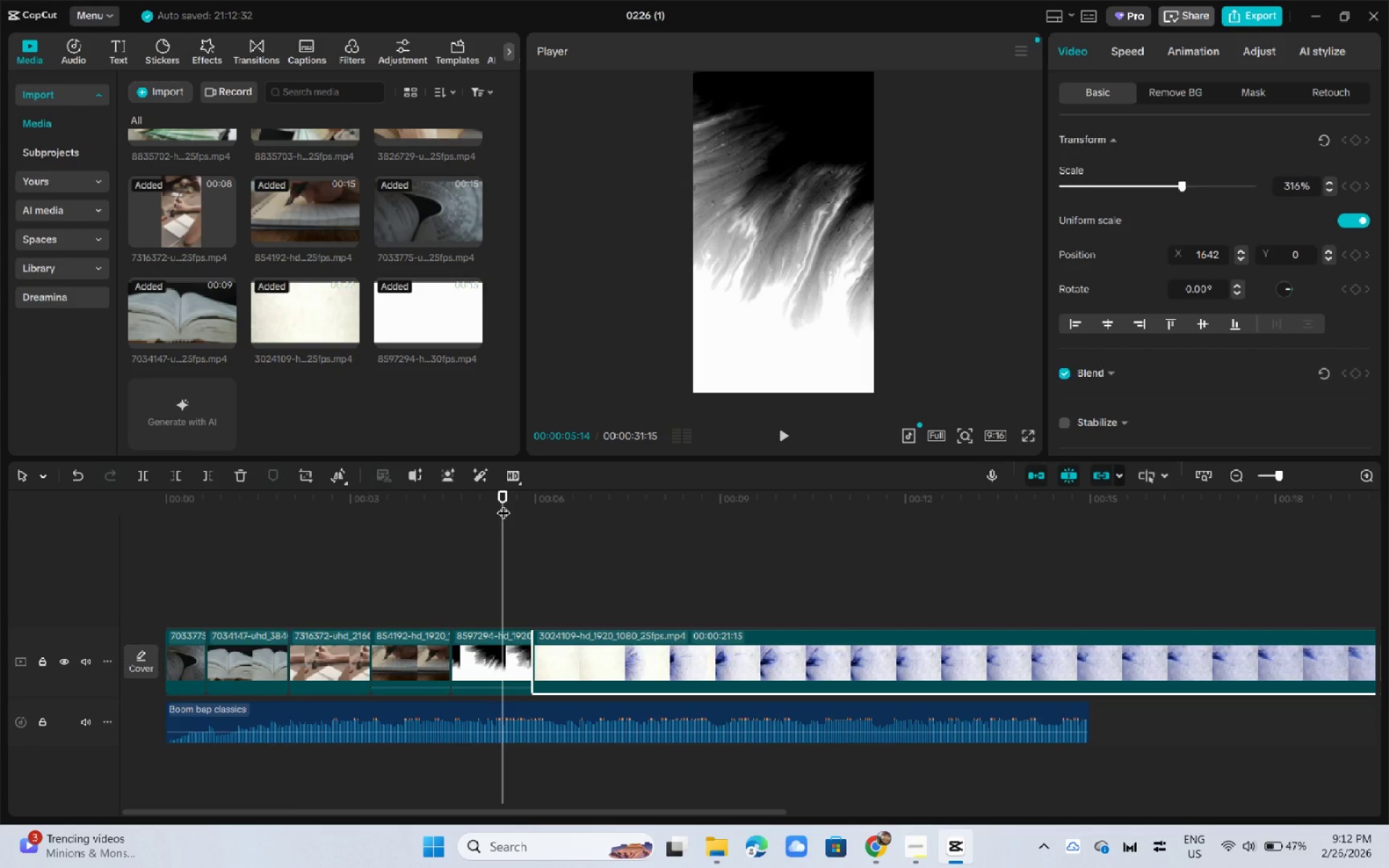 
key(Space)
 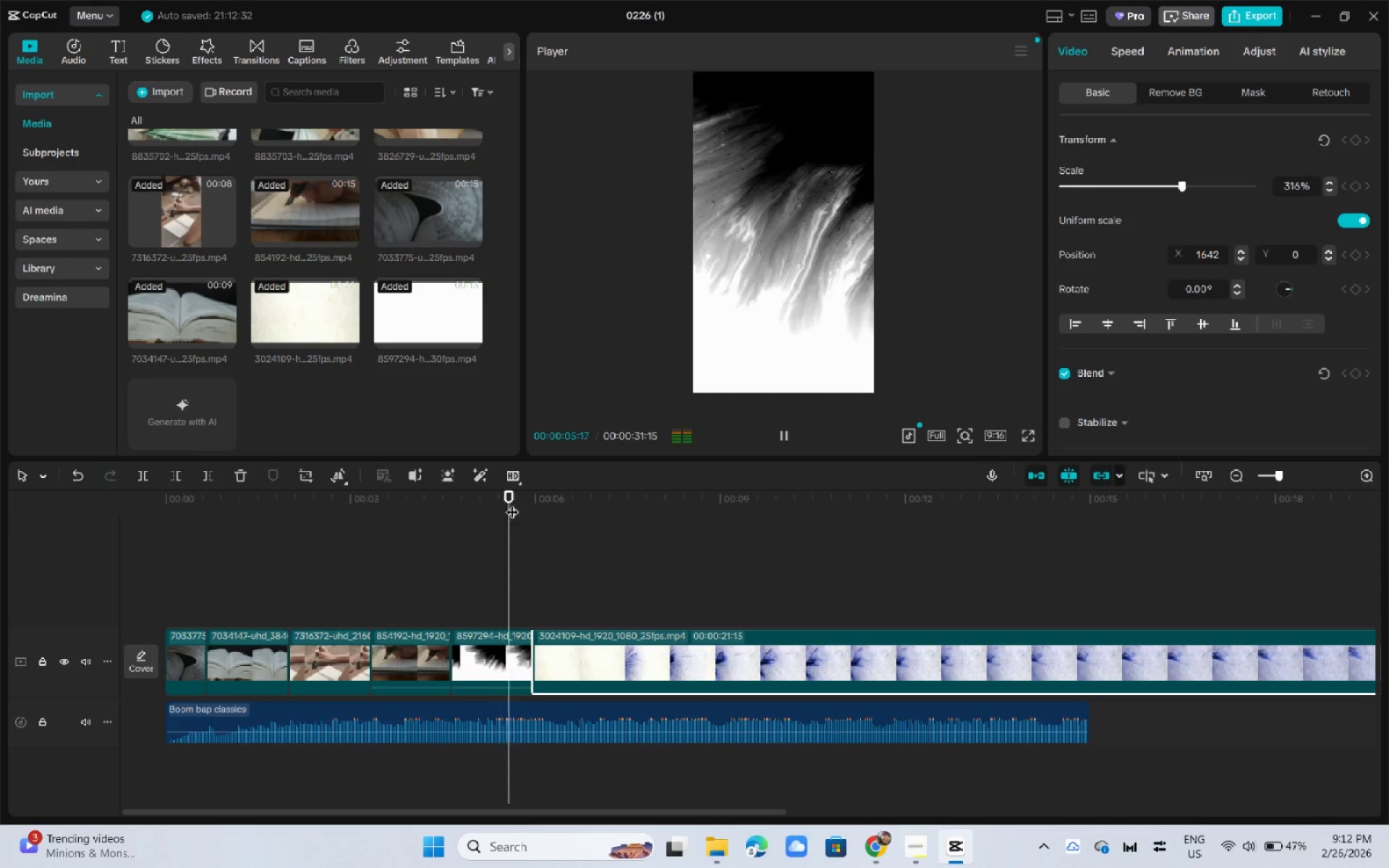 
left_click_drag(start_coordinate=[540, 493], to_coordinate=[651, 514])
 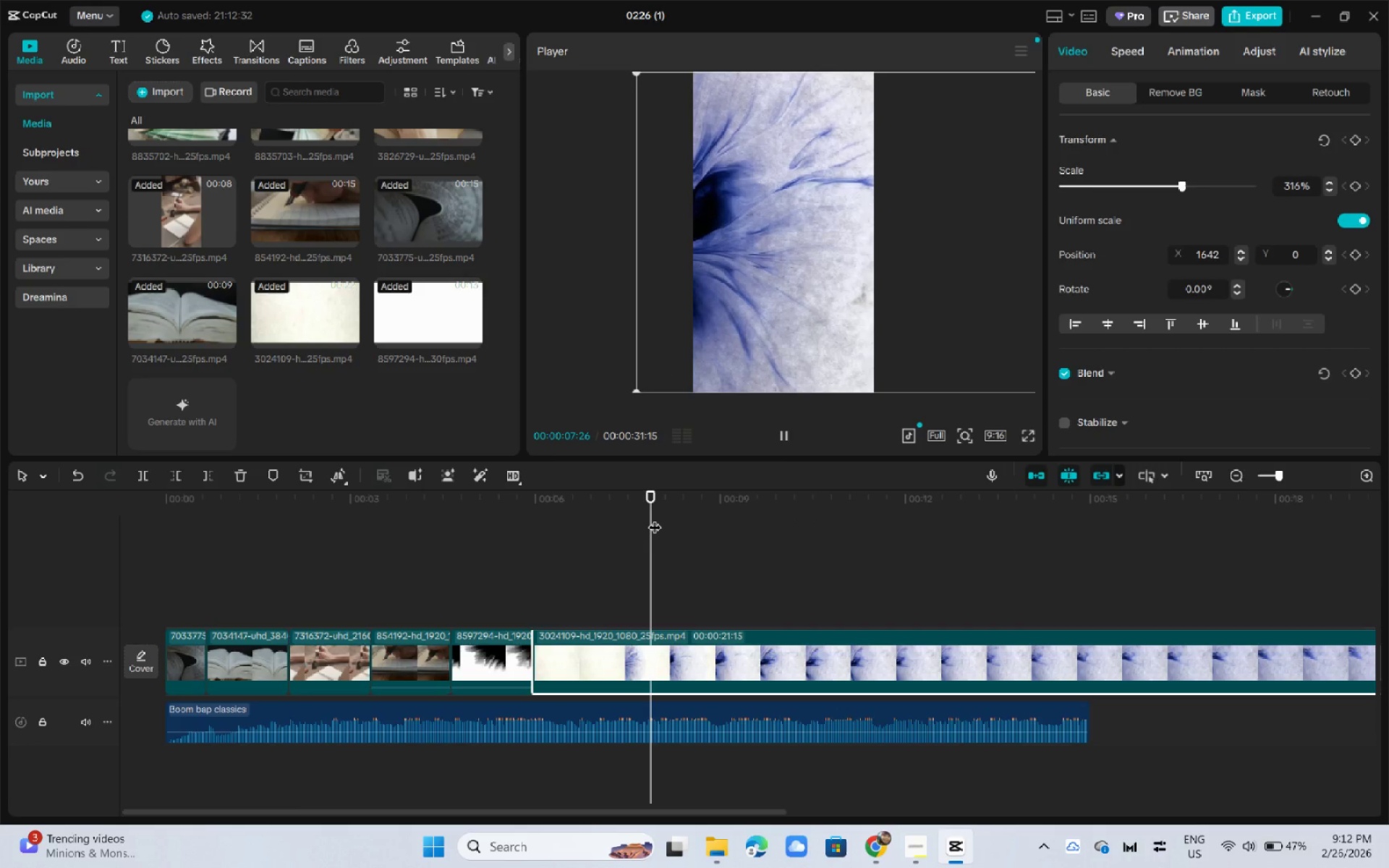 
key(Control+B)
 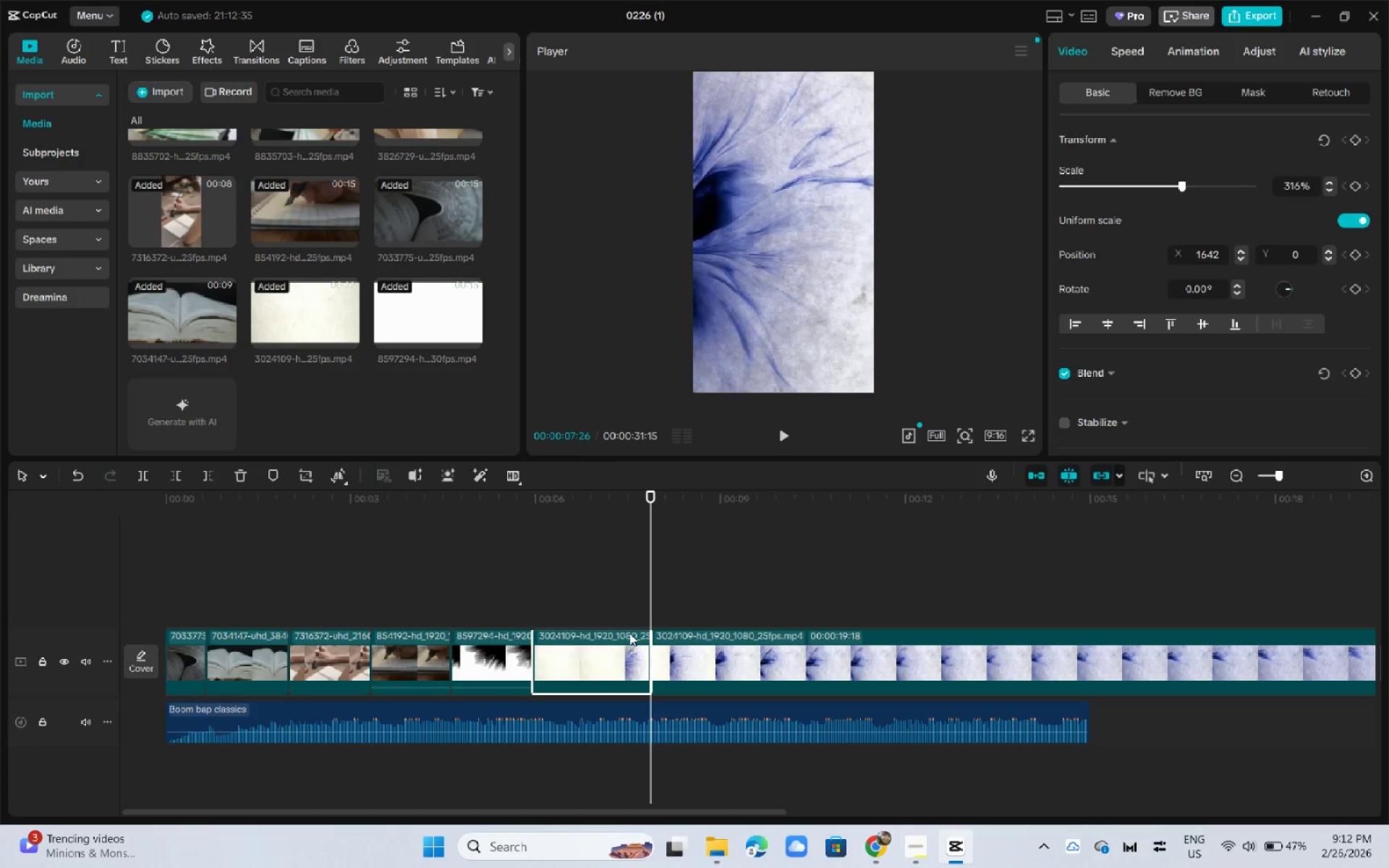 
key(Delete)
 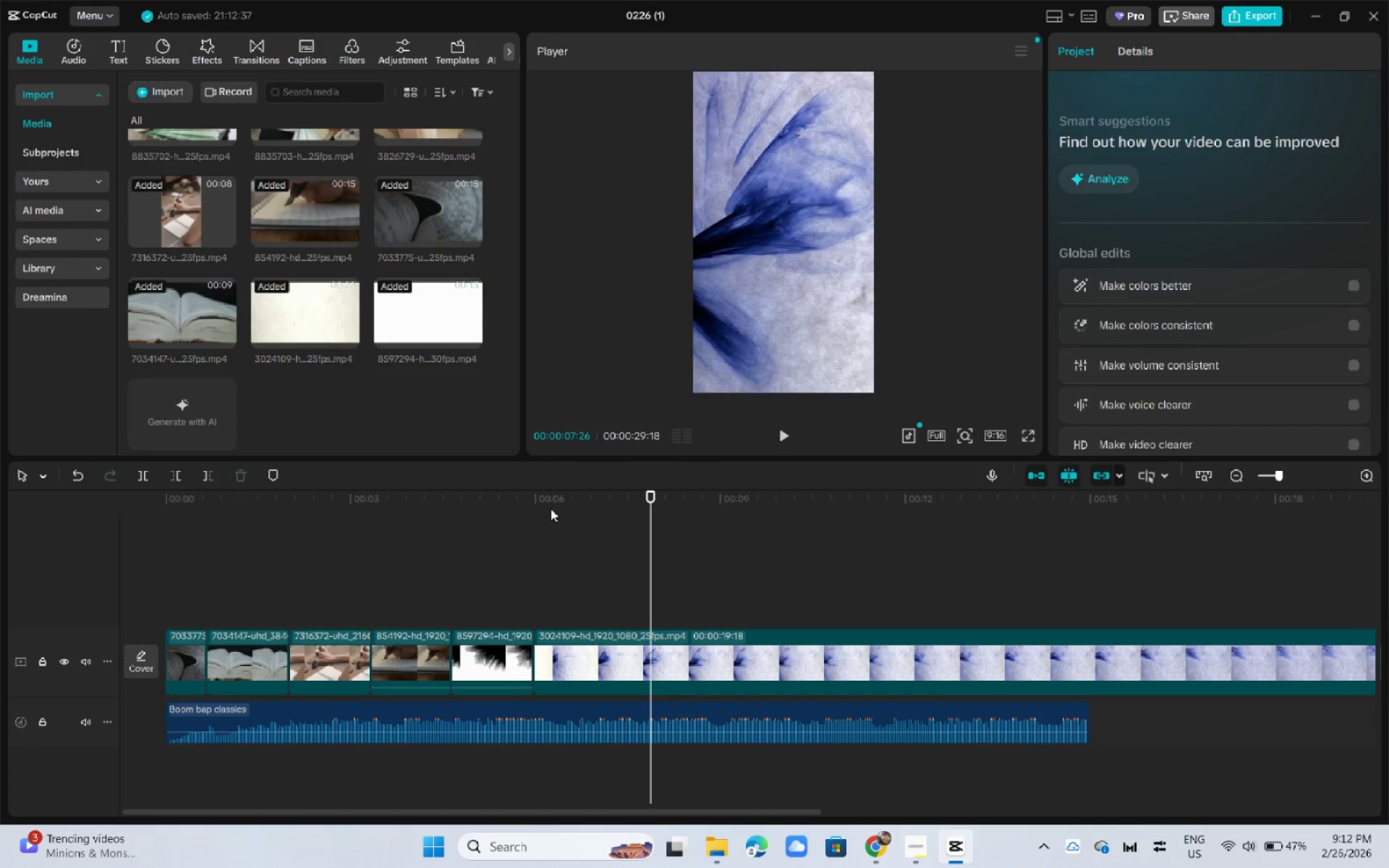 
left_click_drag(start_coordinate=[496, 496], to_coordinate=[115, 517])
 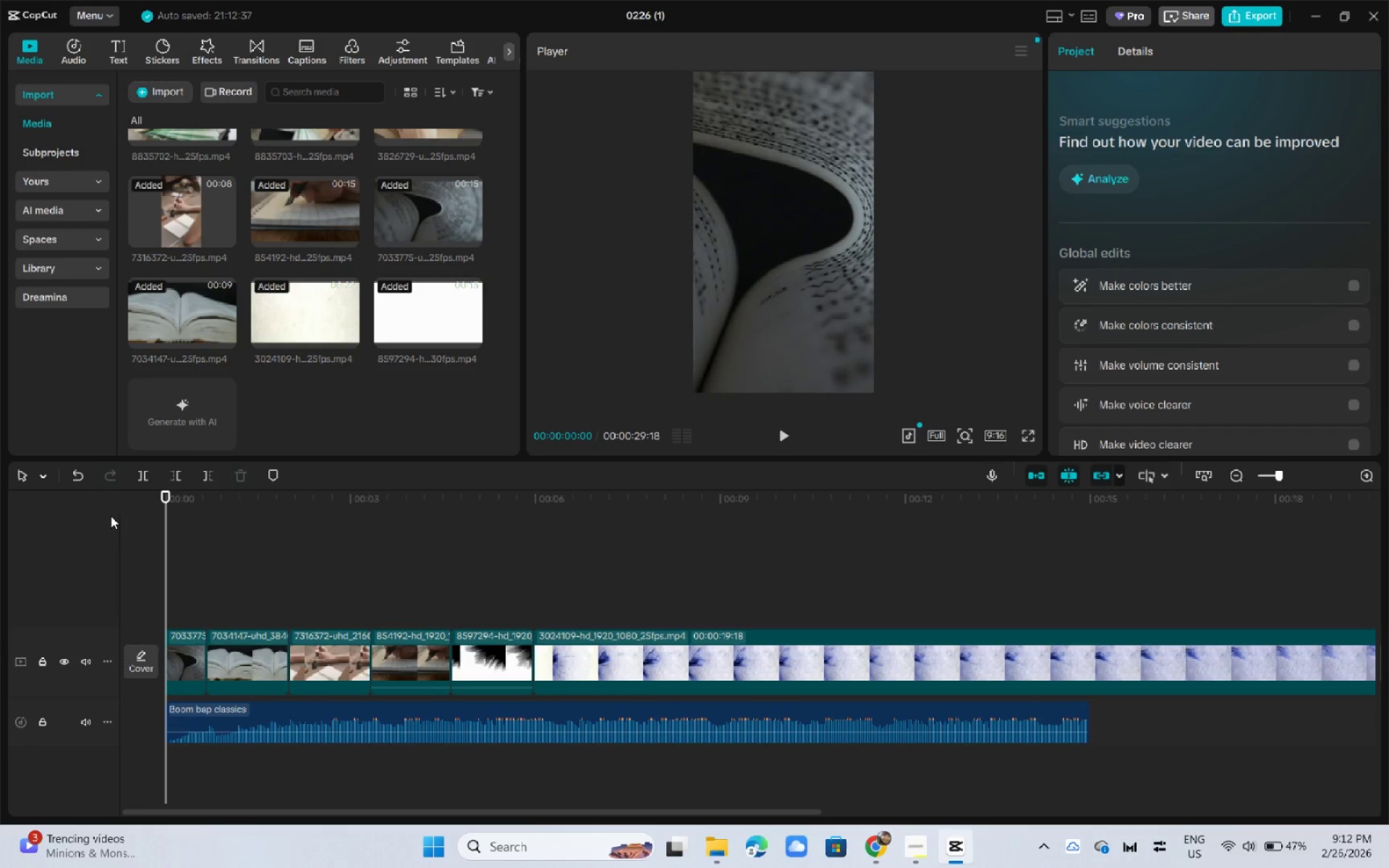 
key(Space)
 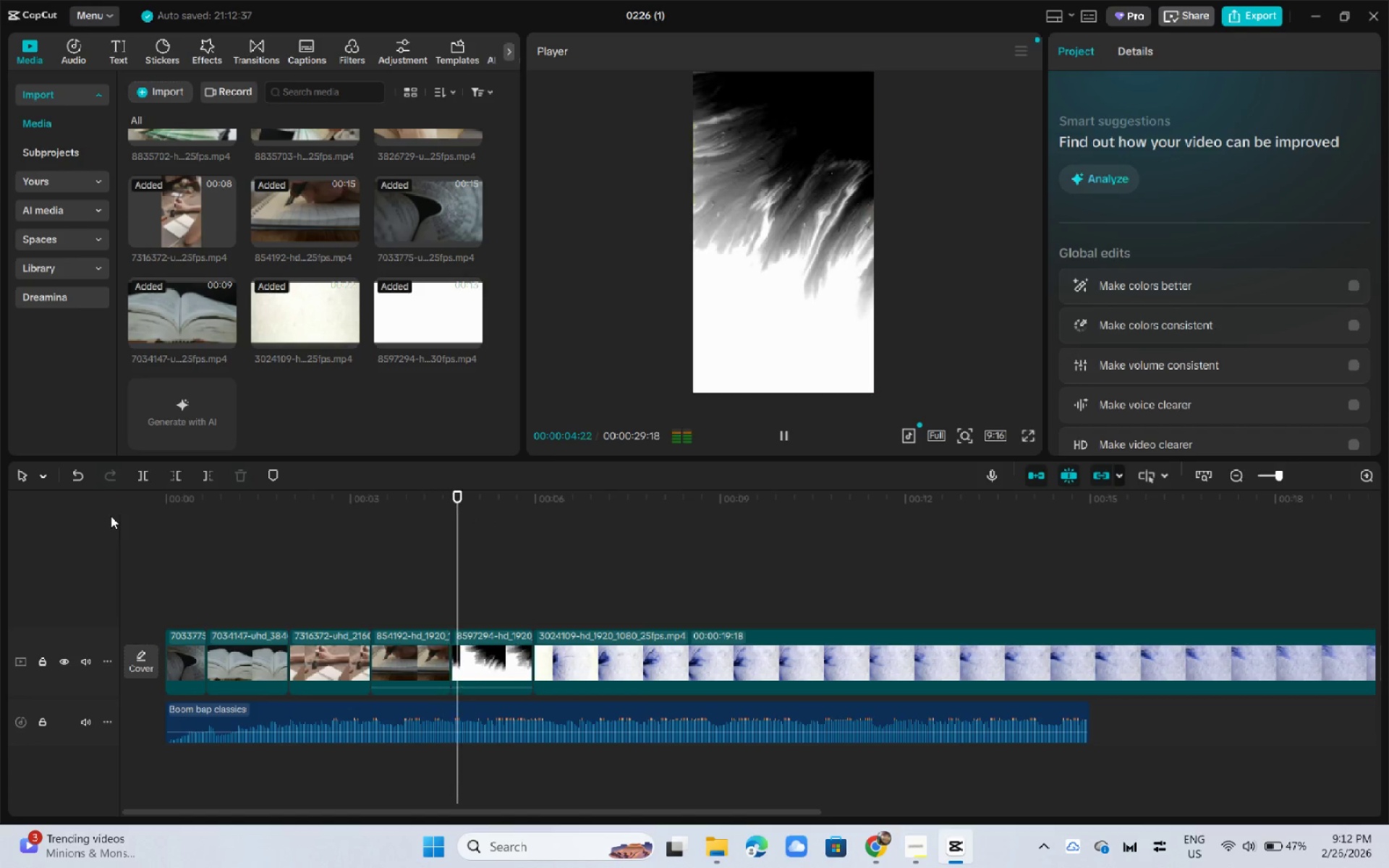 
wait(6.48)
 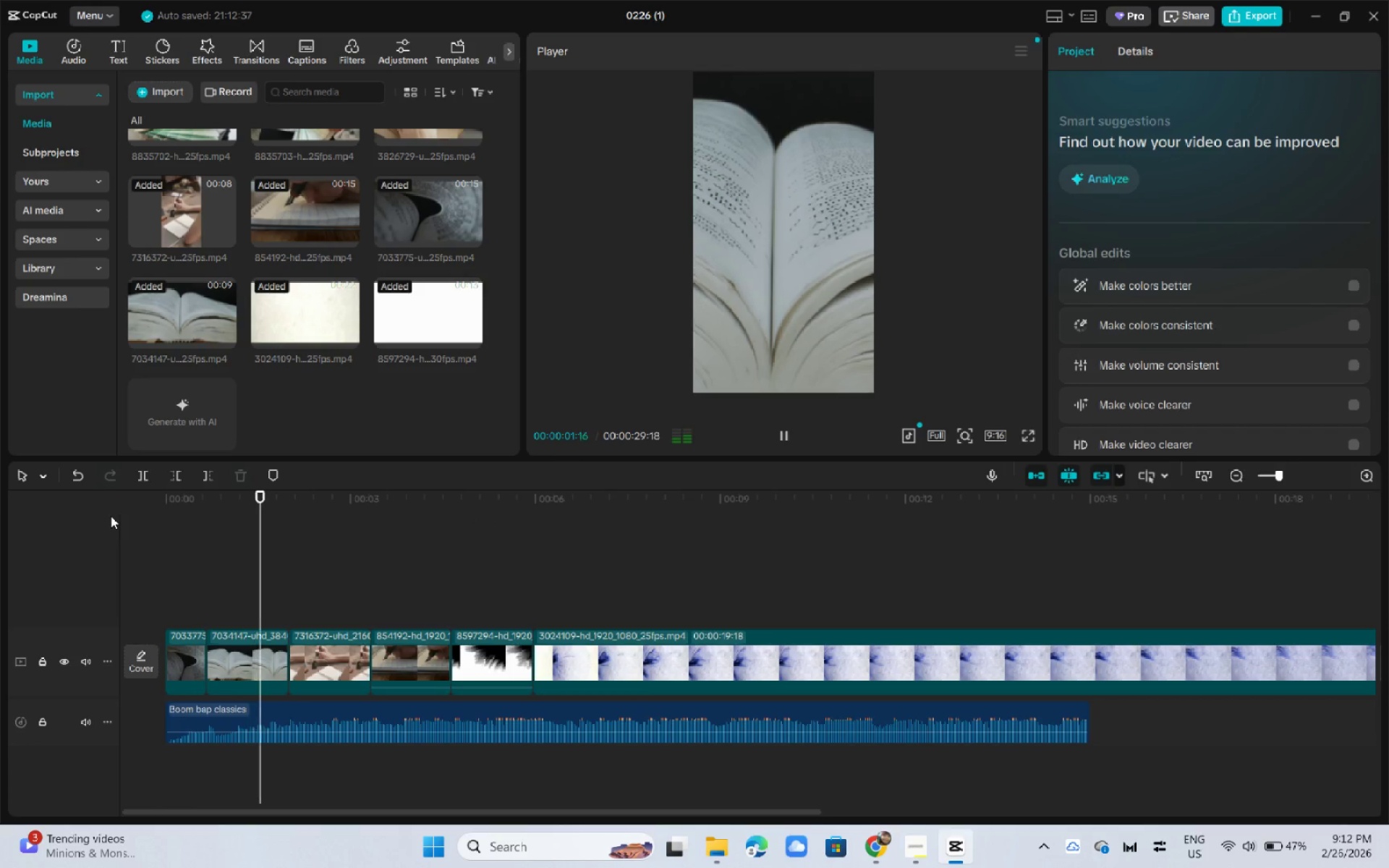 
key(Space)
 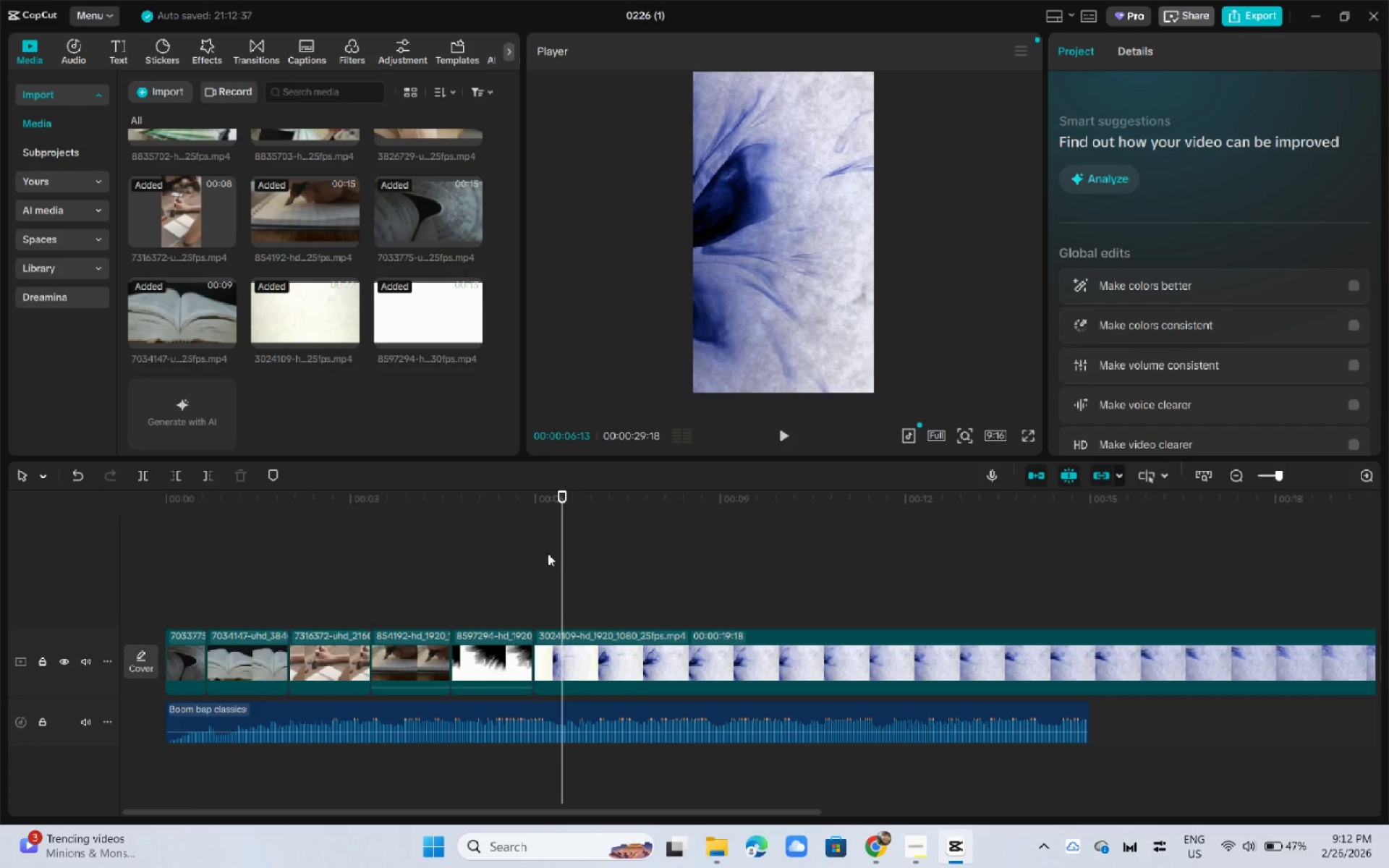 
key(Space)
 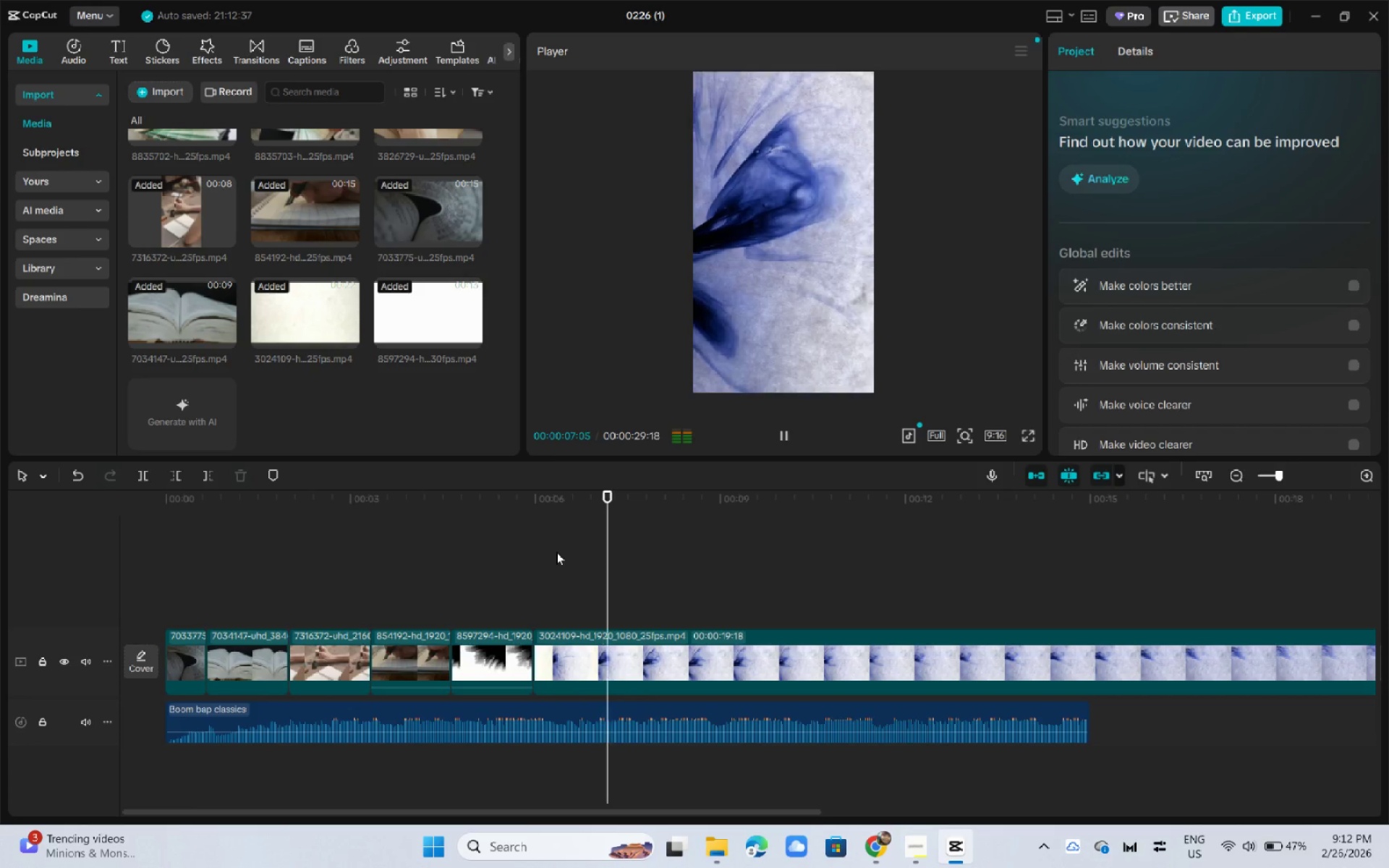 
key(Space)
 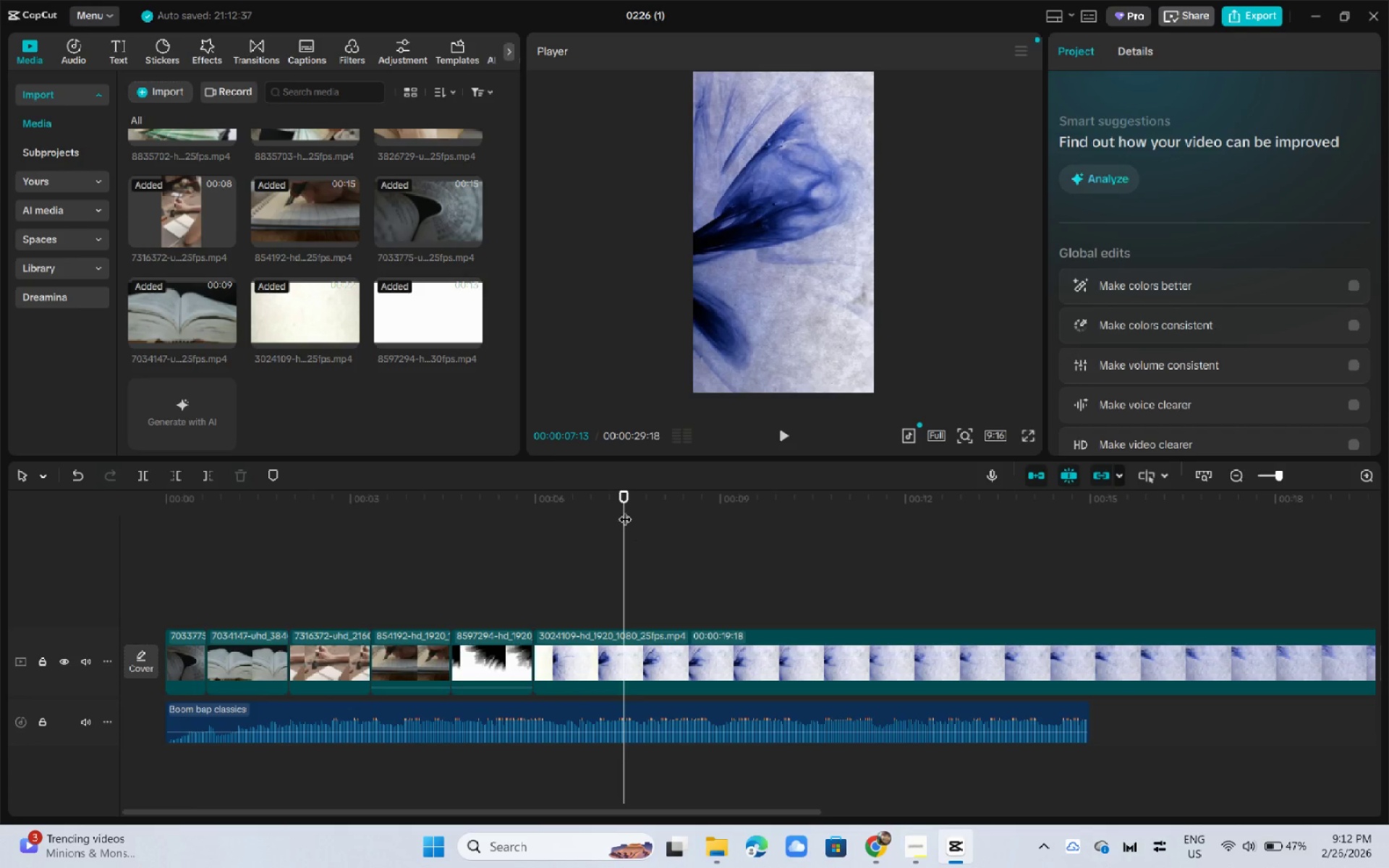 
left_click_drag(start_coordinate=[625, 501], to_coordinate=[615, 501])
 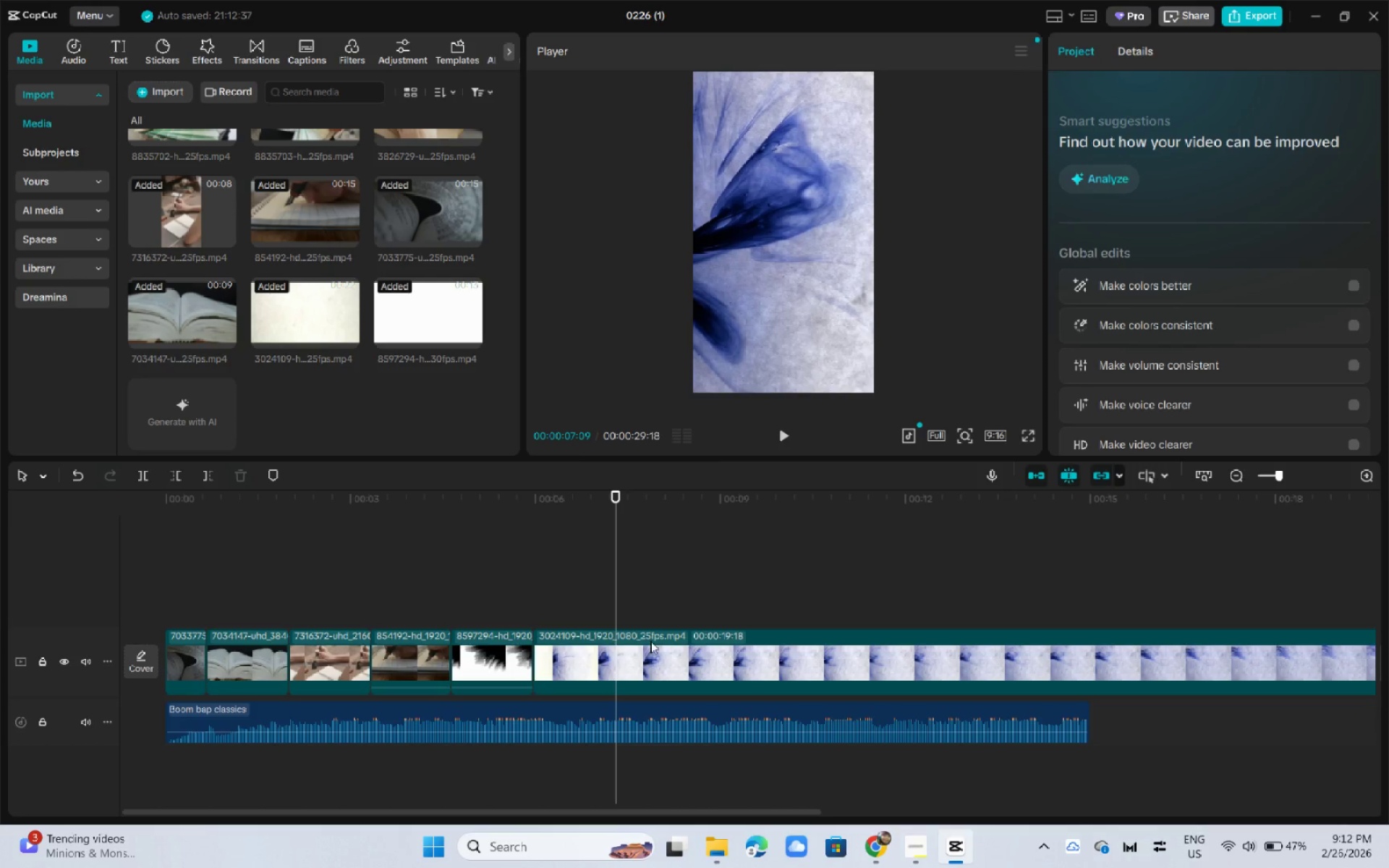 
left_click([653, 647])
 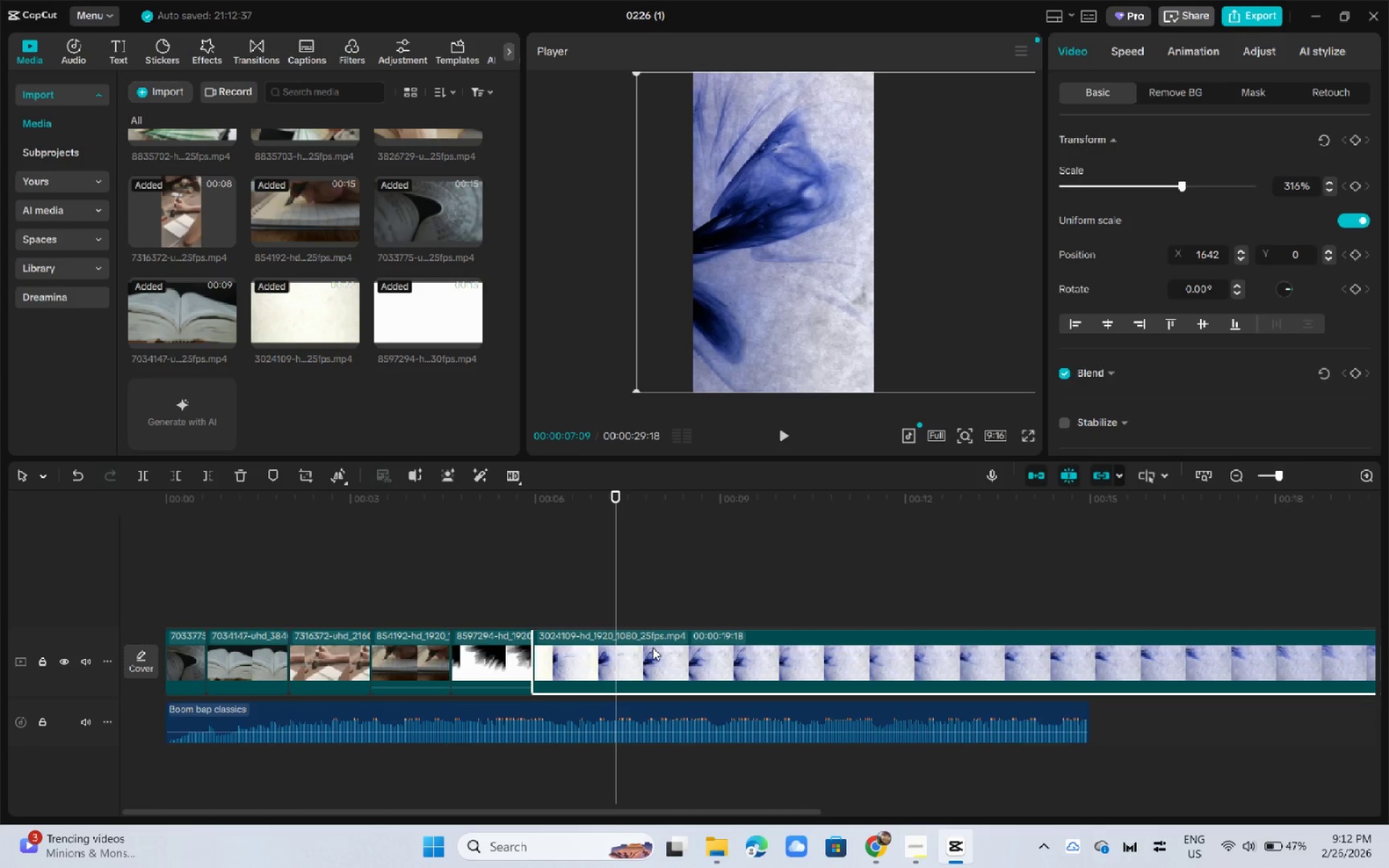 
key(Control+B)
 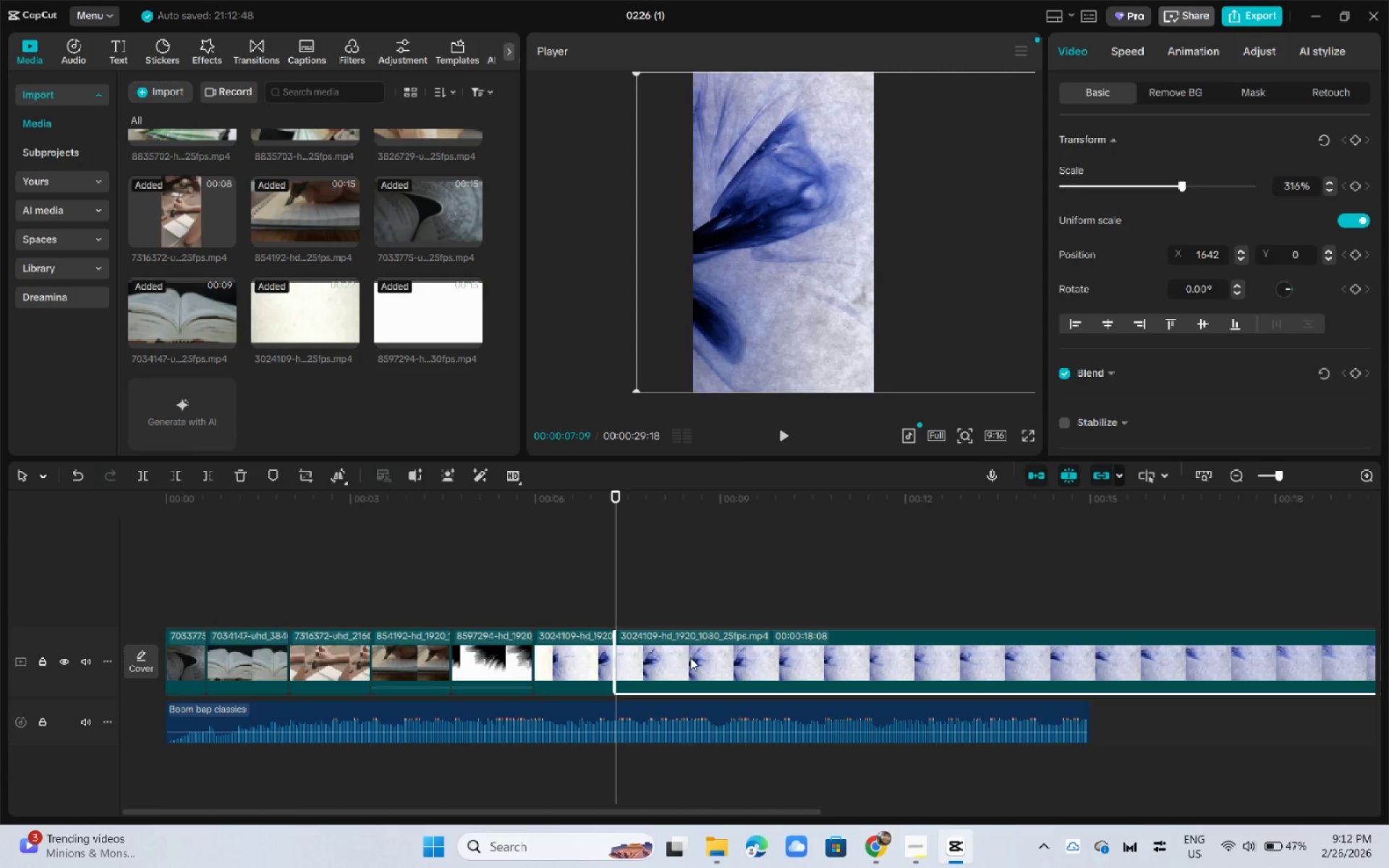 
left_click([690, 658])
 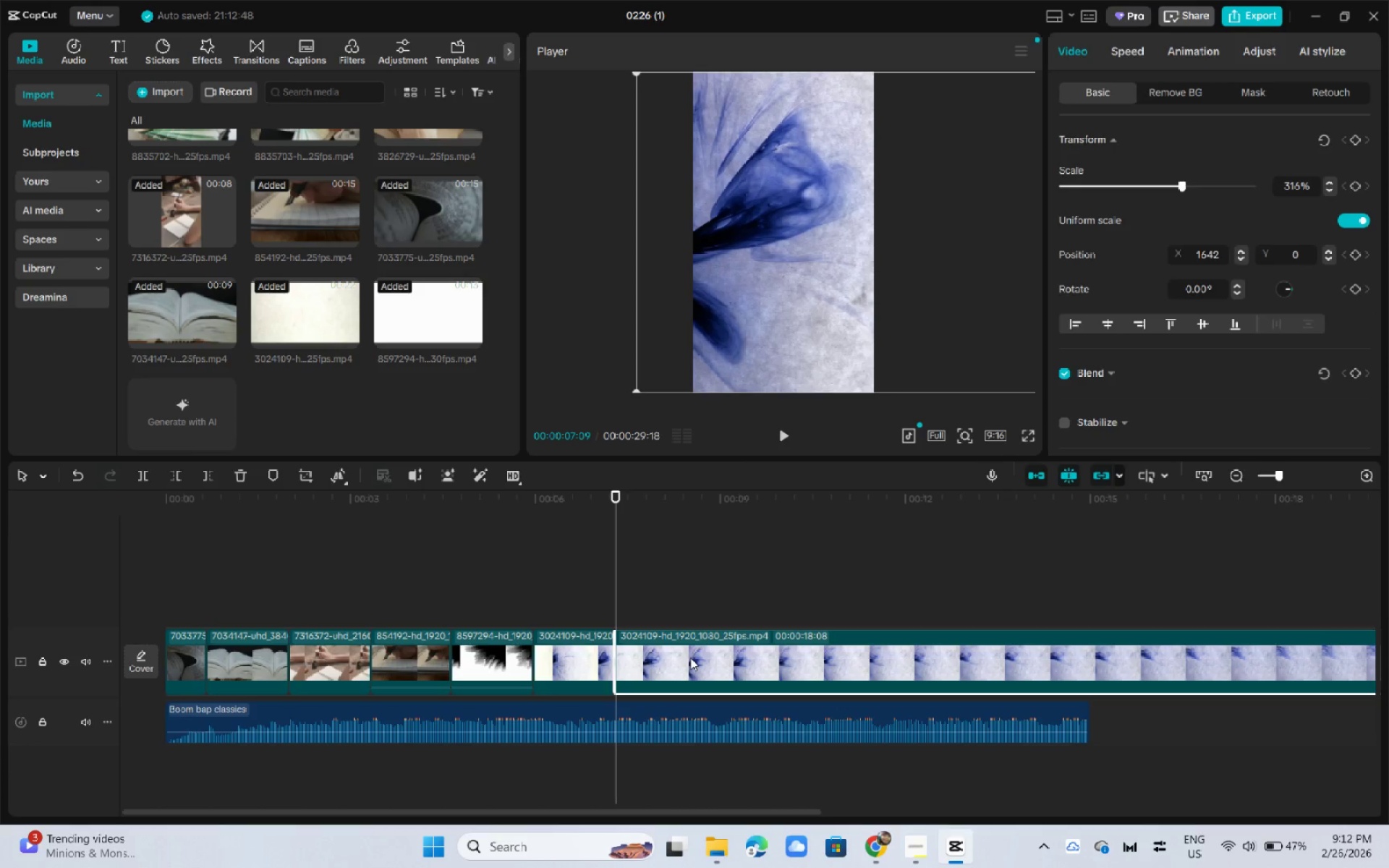 
key(Delete)
 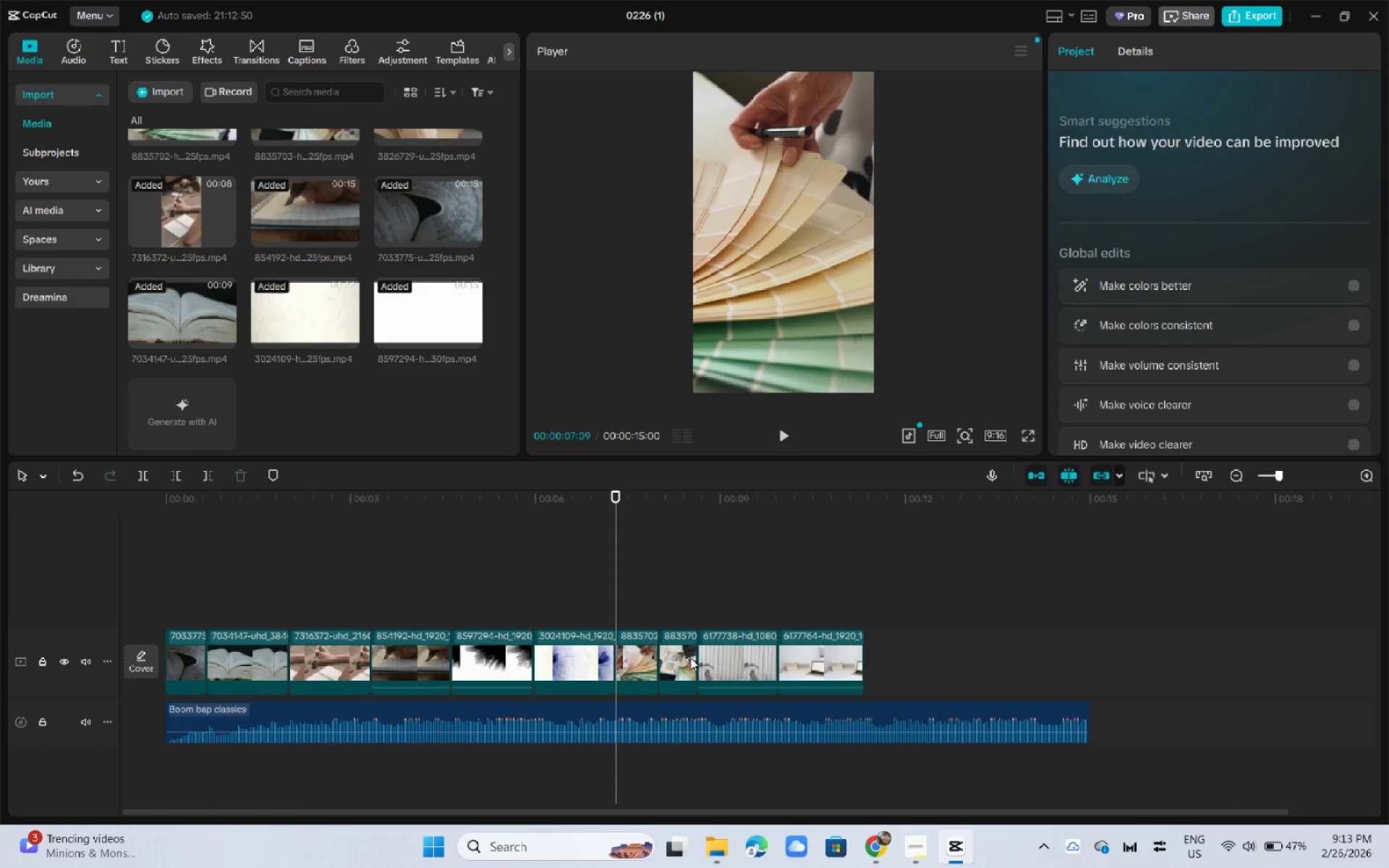 
wait(17.41)
 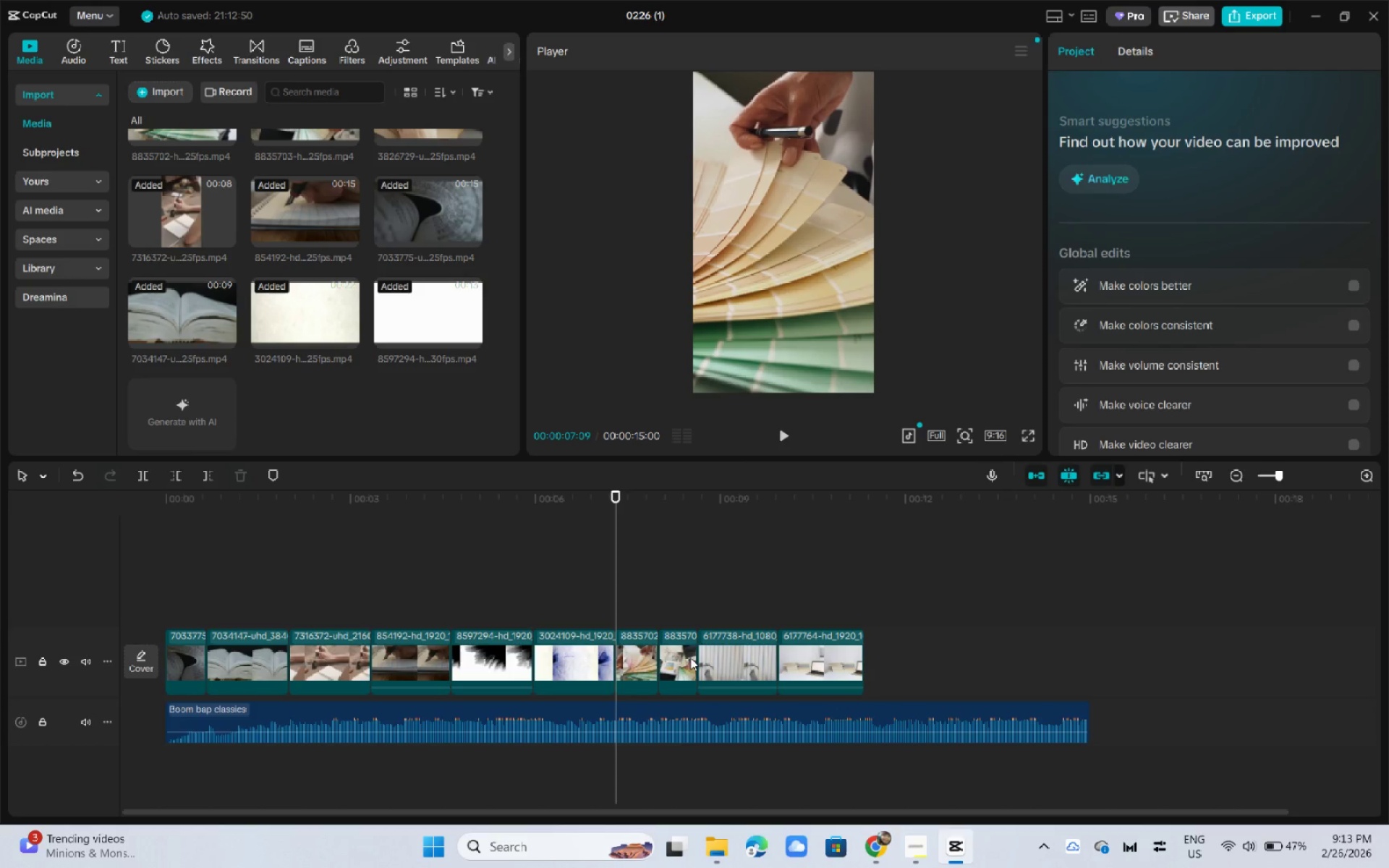 
key(Space)
 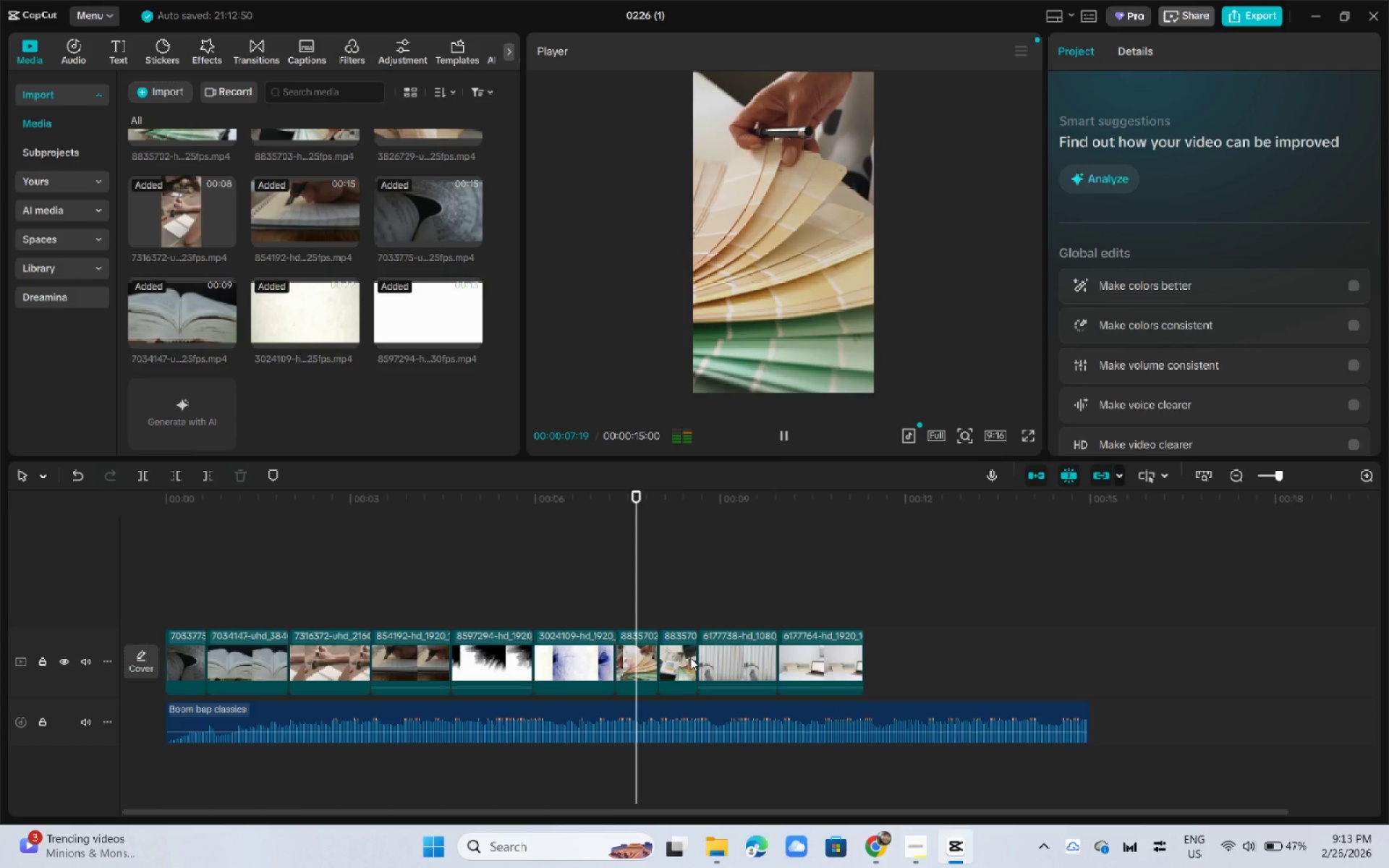 
key(Space)
 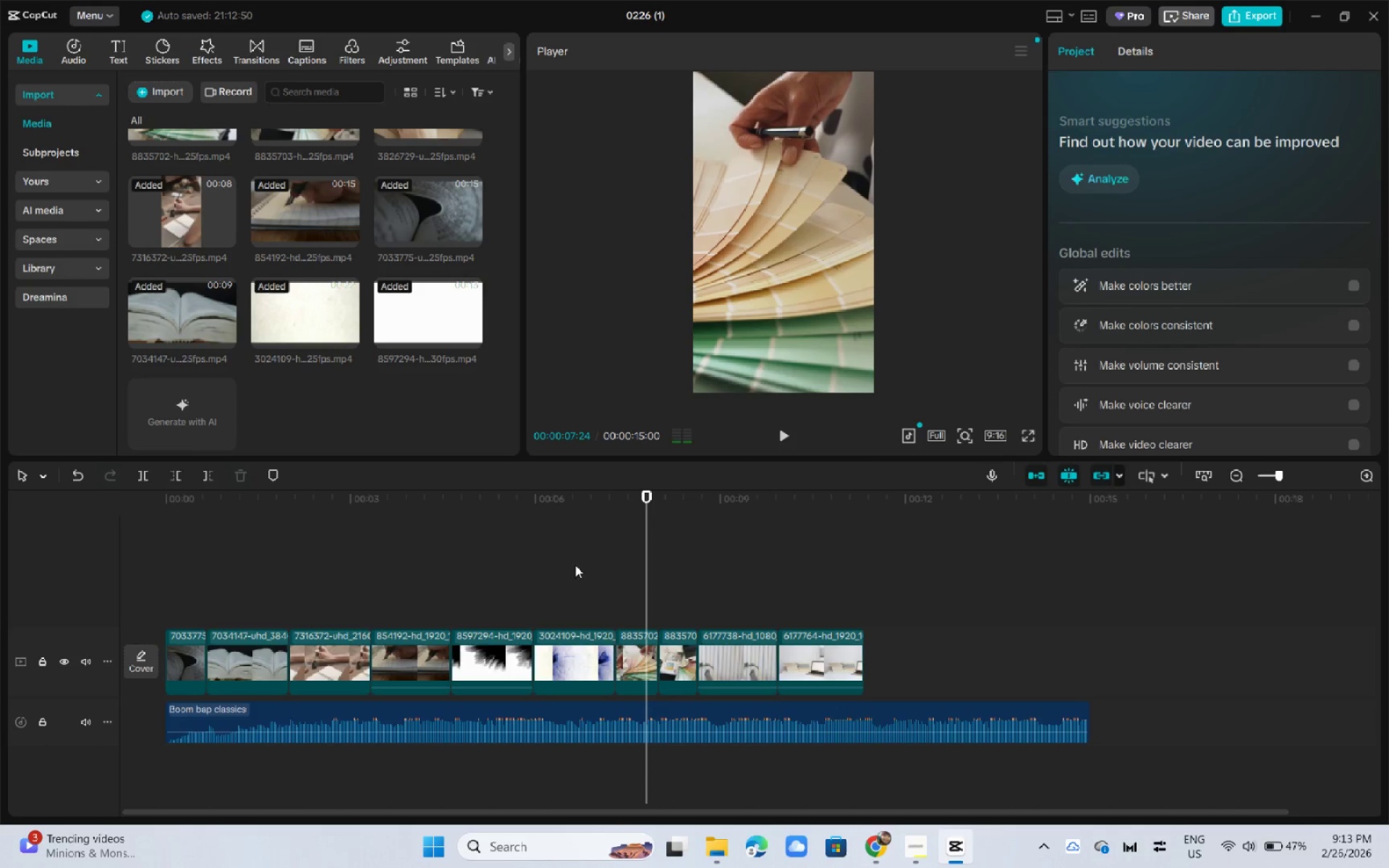 
left_click([600, 508])
 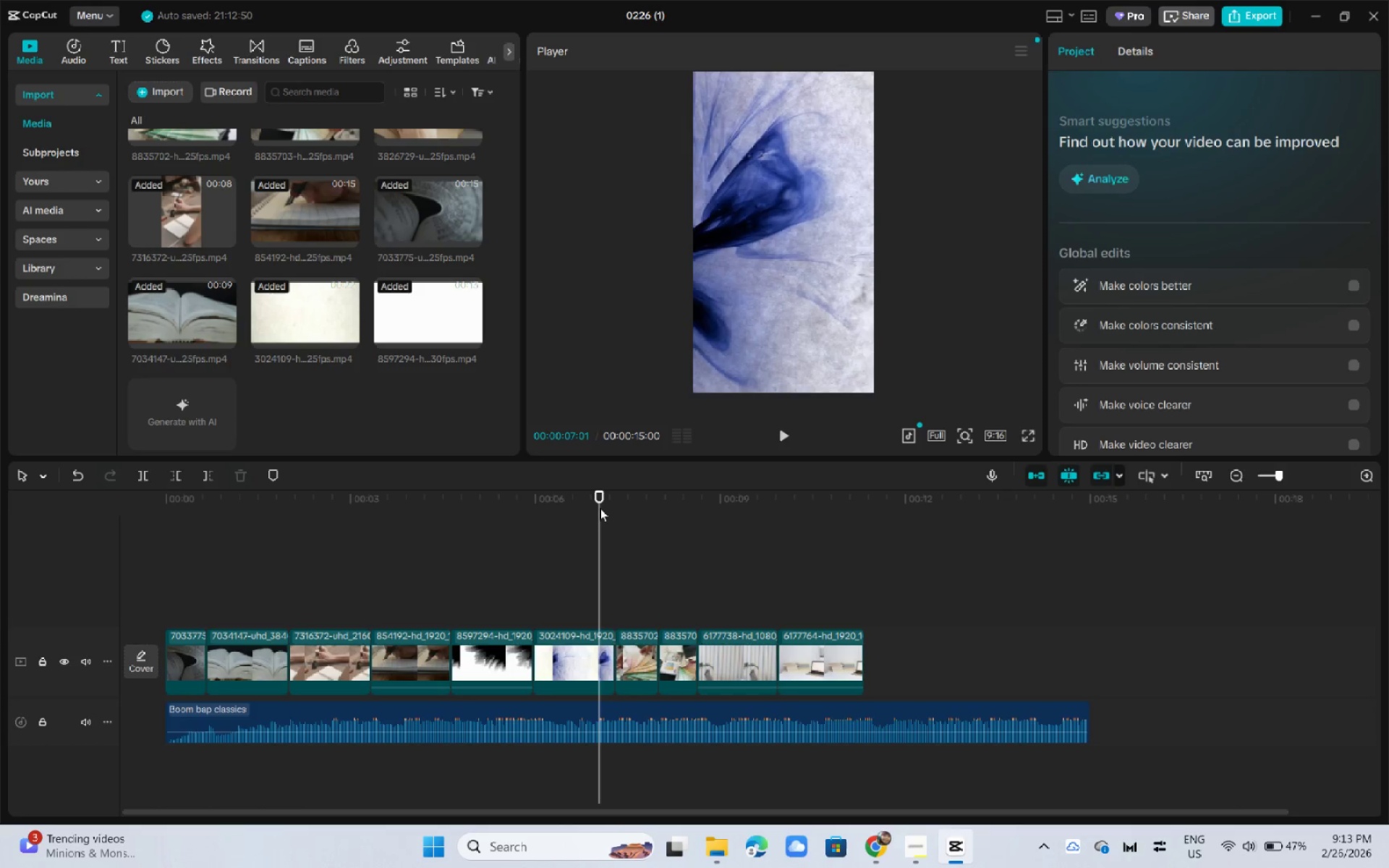 
key(Space)
 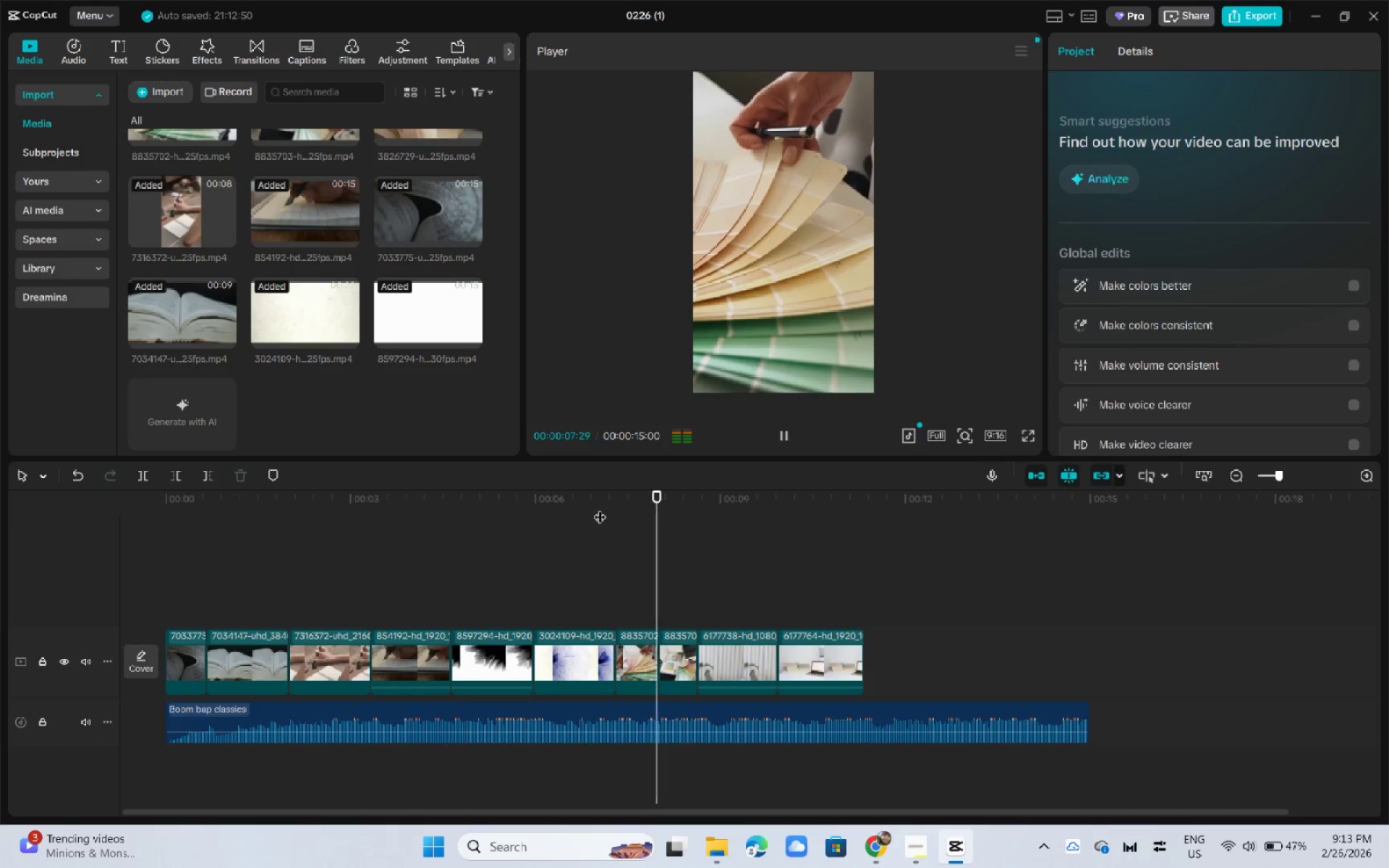 
left_click_drag(start_coordinate=[600, 508], to_coordinate=[580, 510])
 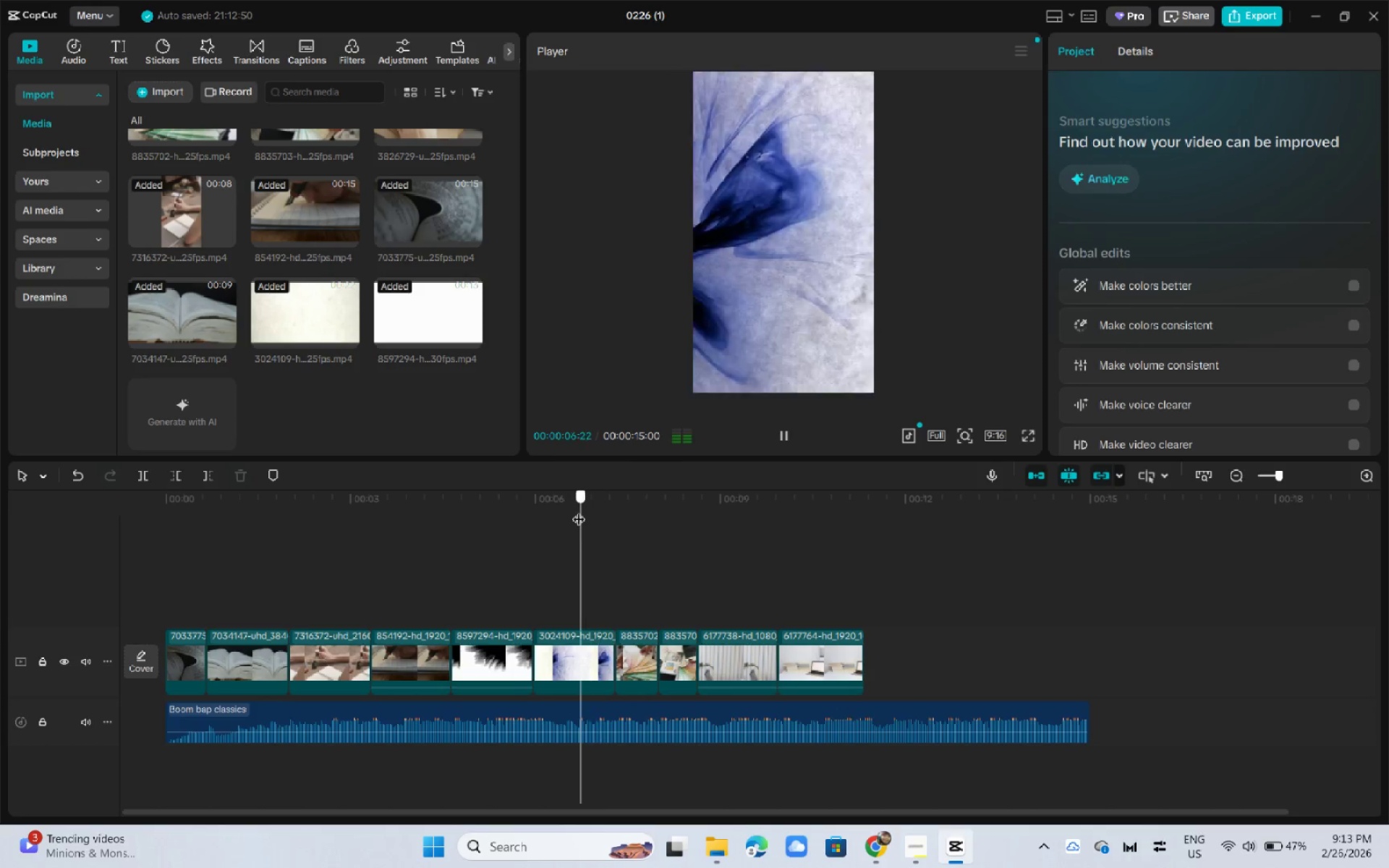 
key(Space)
 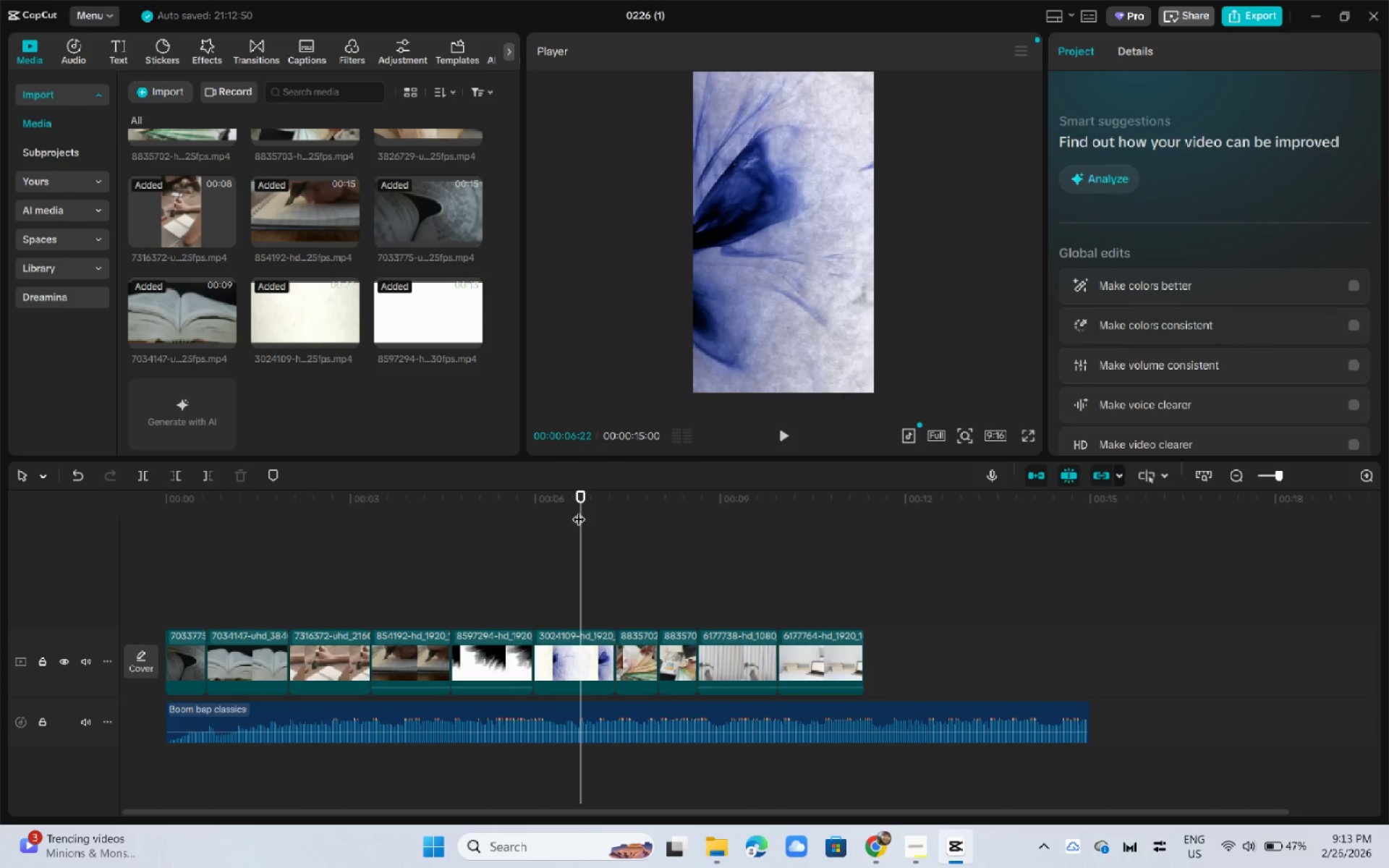 
key(Space)
 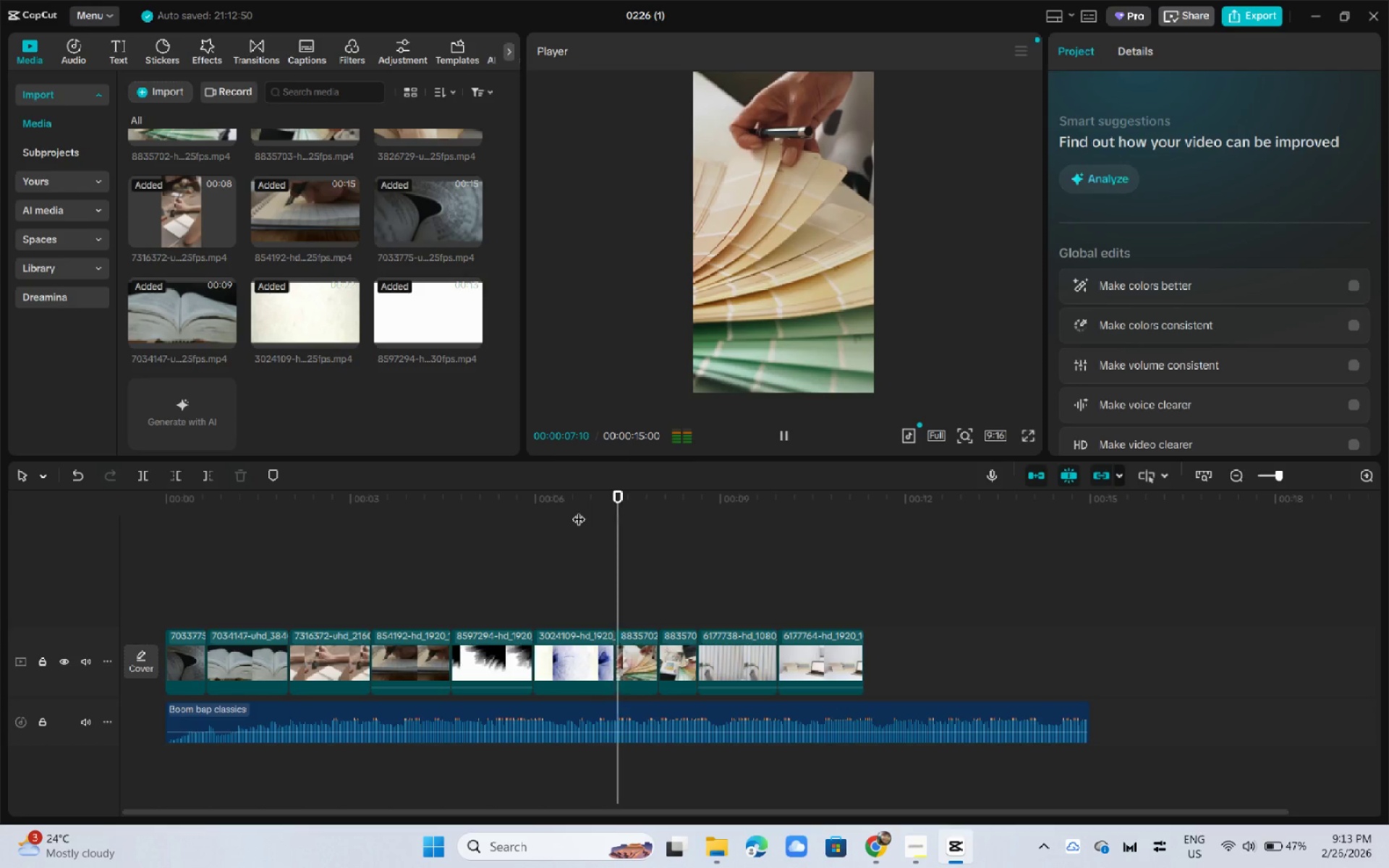 
key(Space)
 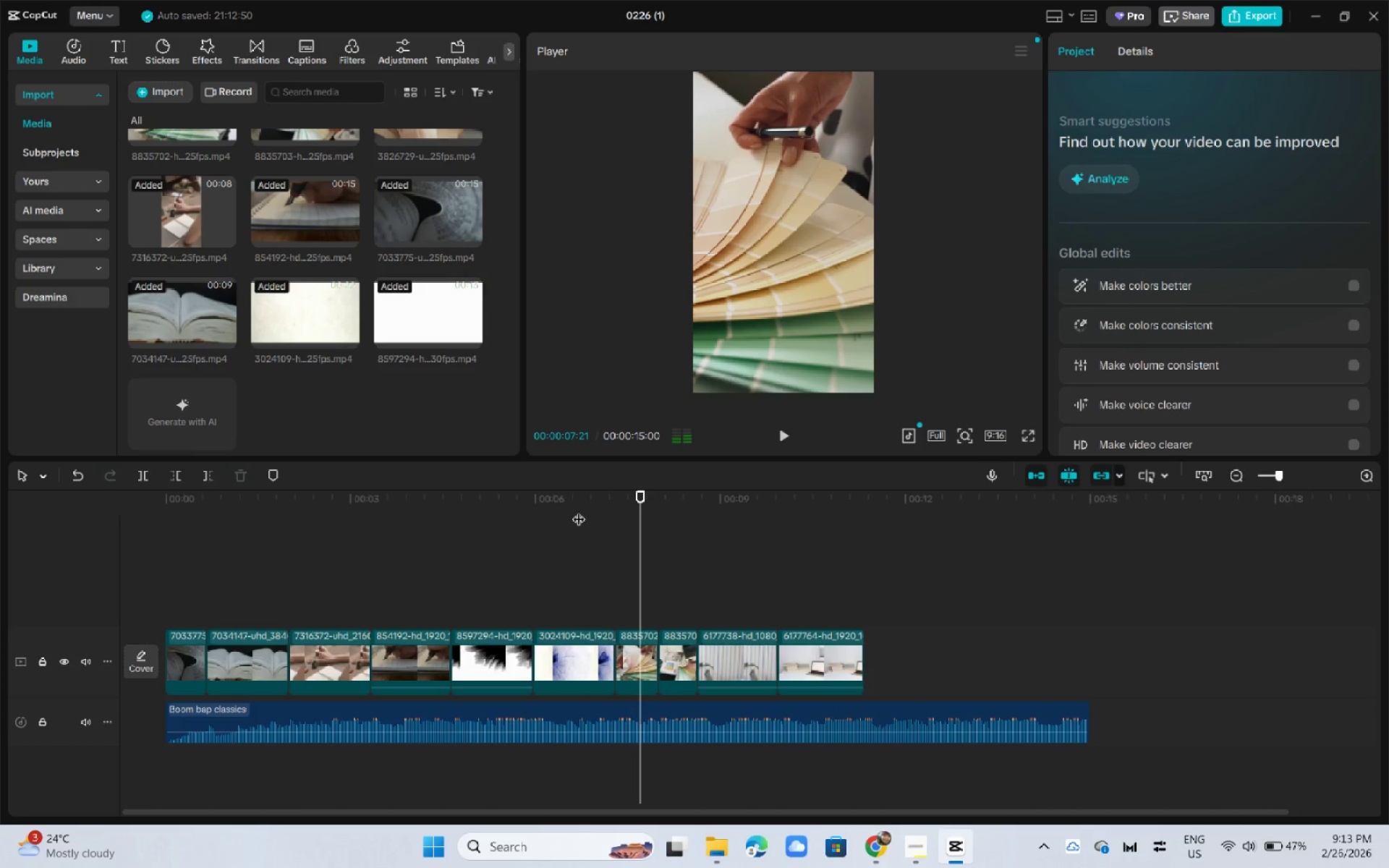 
left_click([579, 510])
 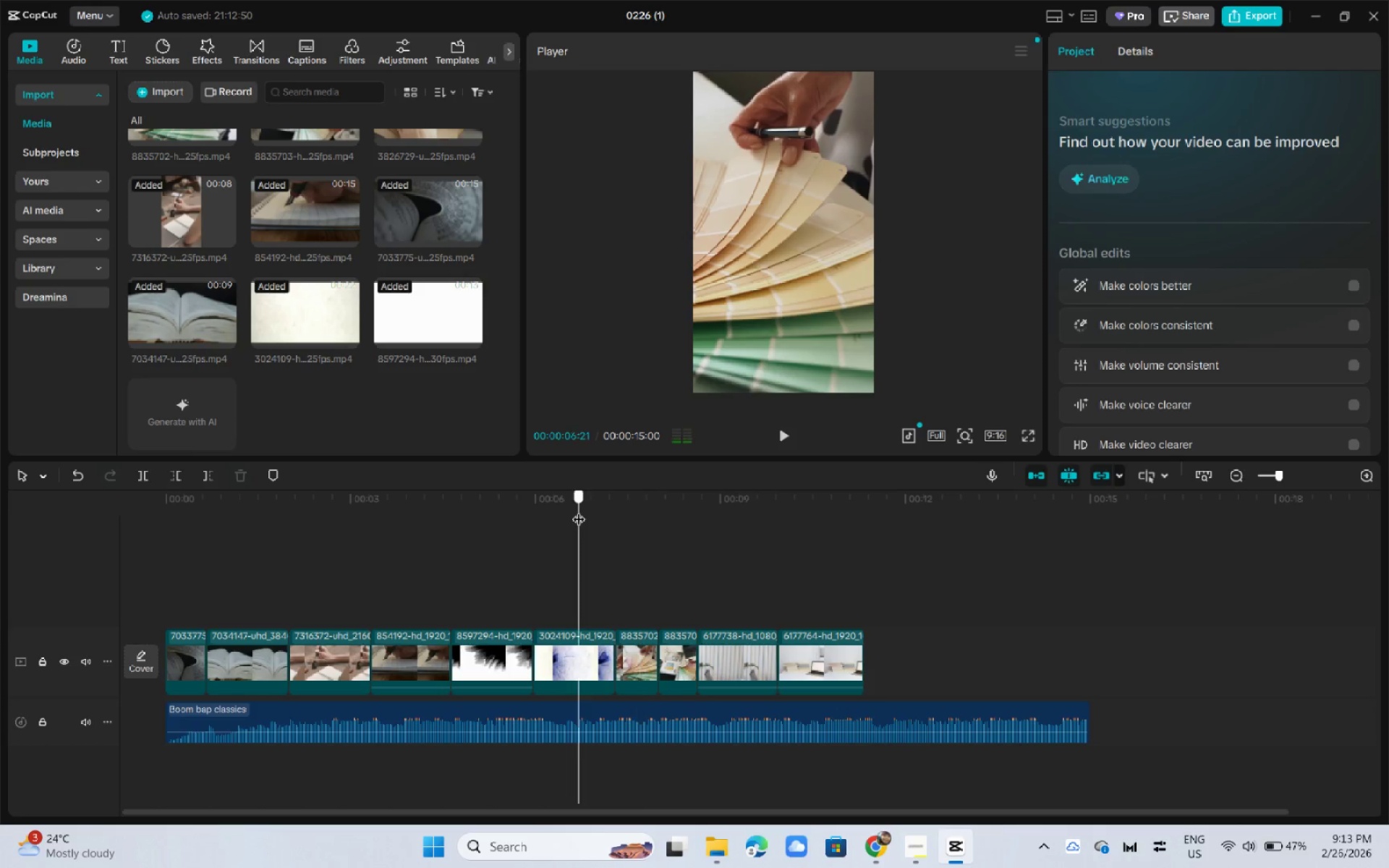 
key(Space)
 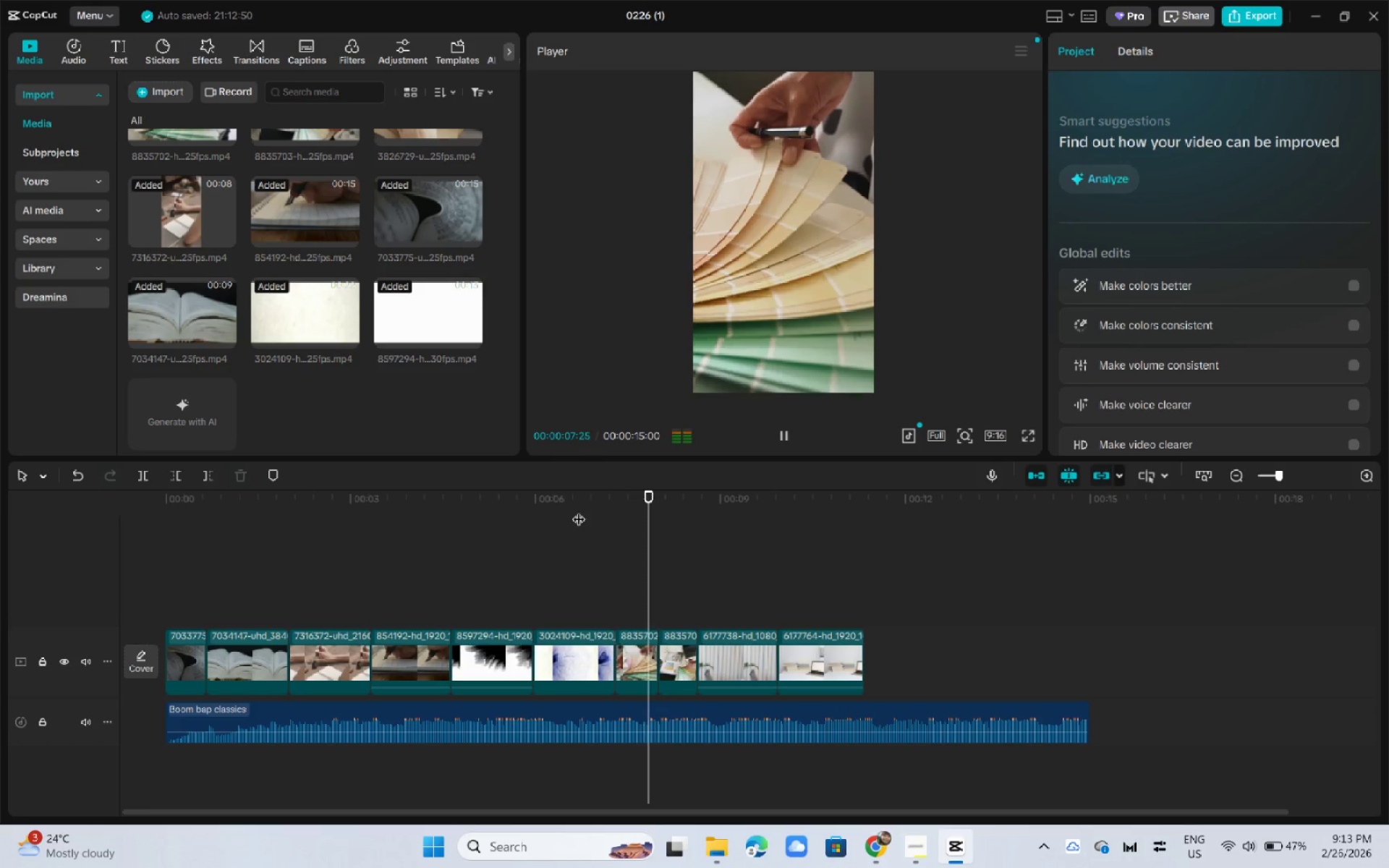 
key(Space)
 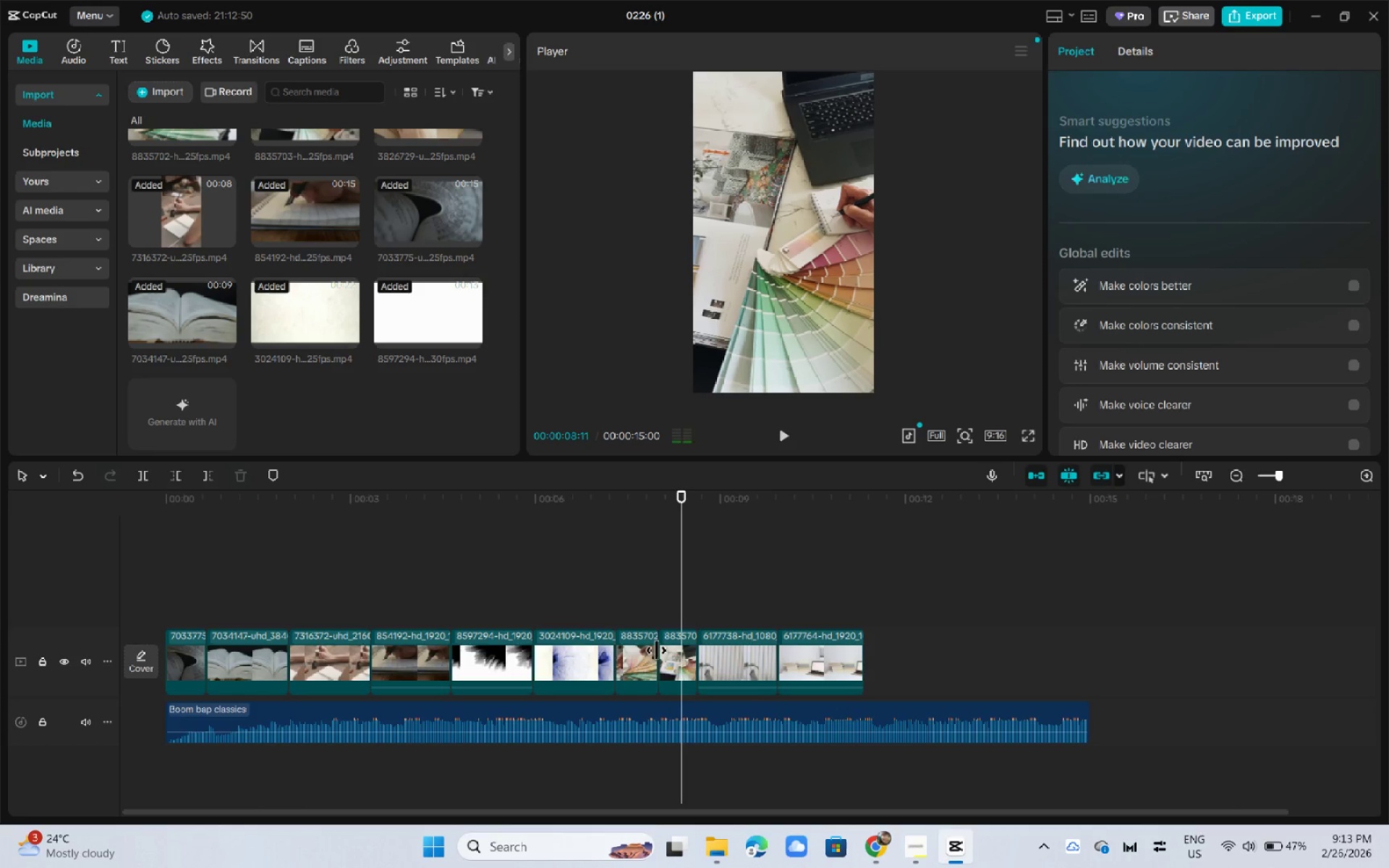 
left_click([647, 651])
 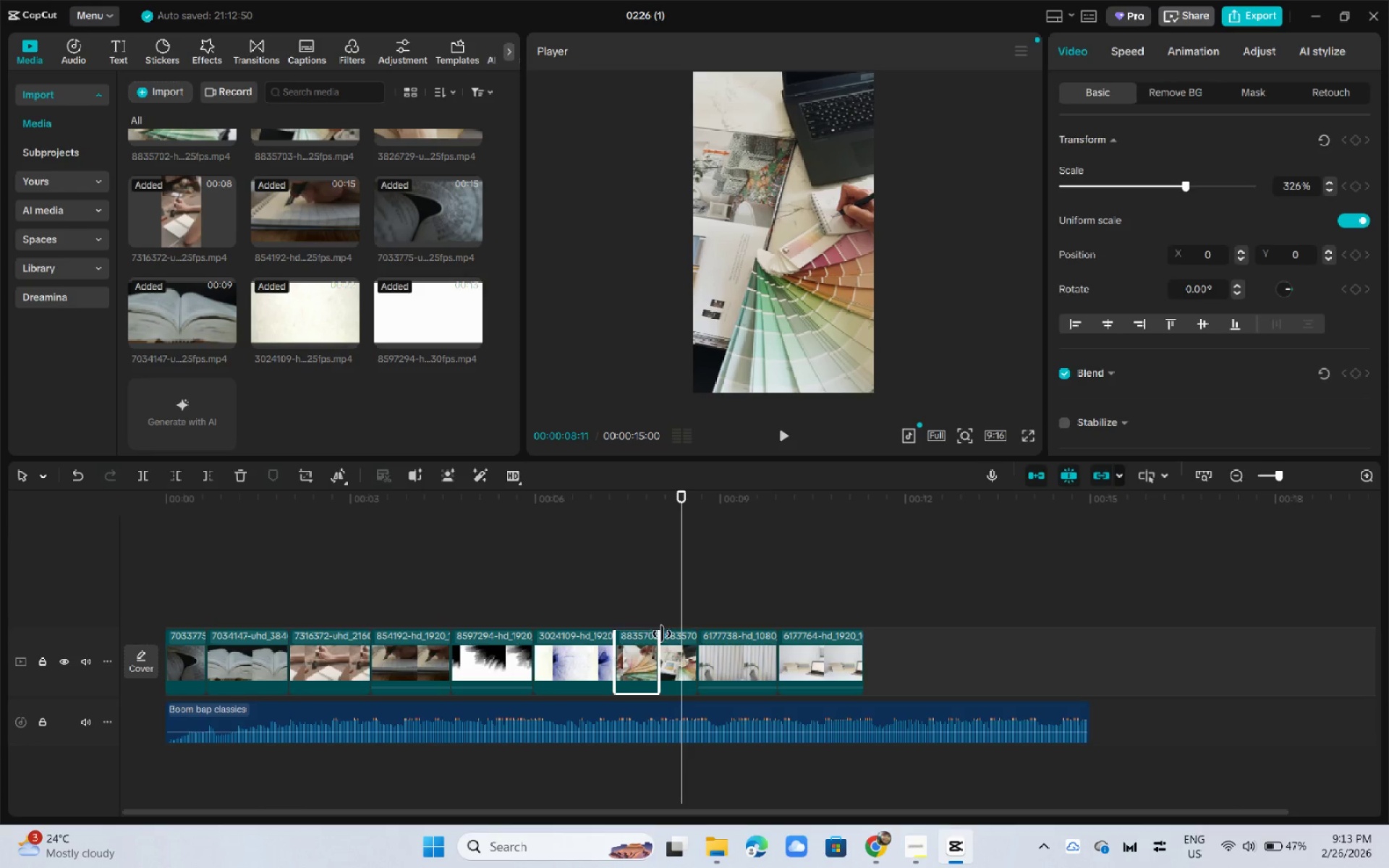 
key(Space)
 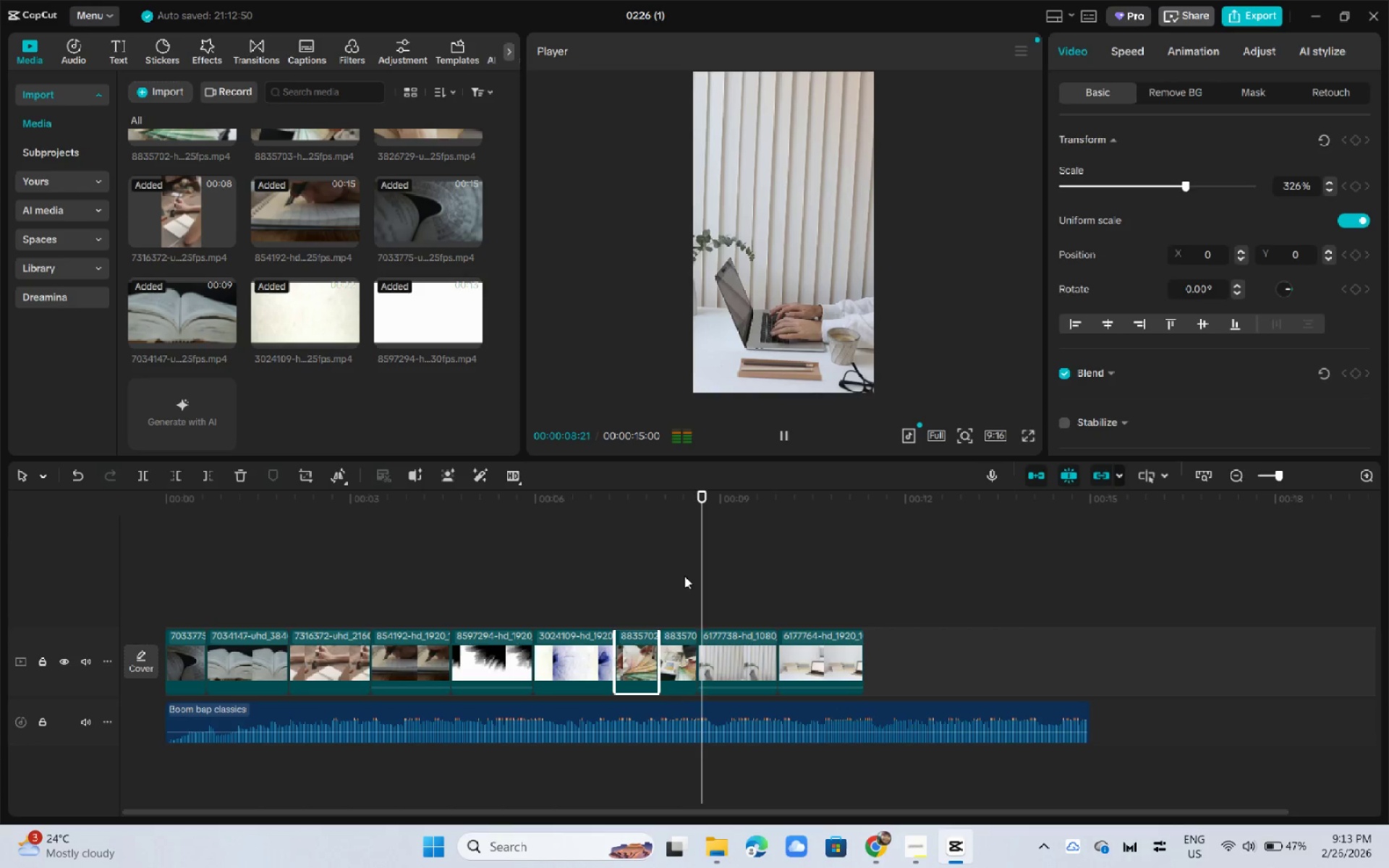 
key(Space)
 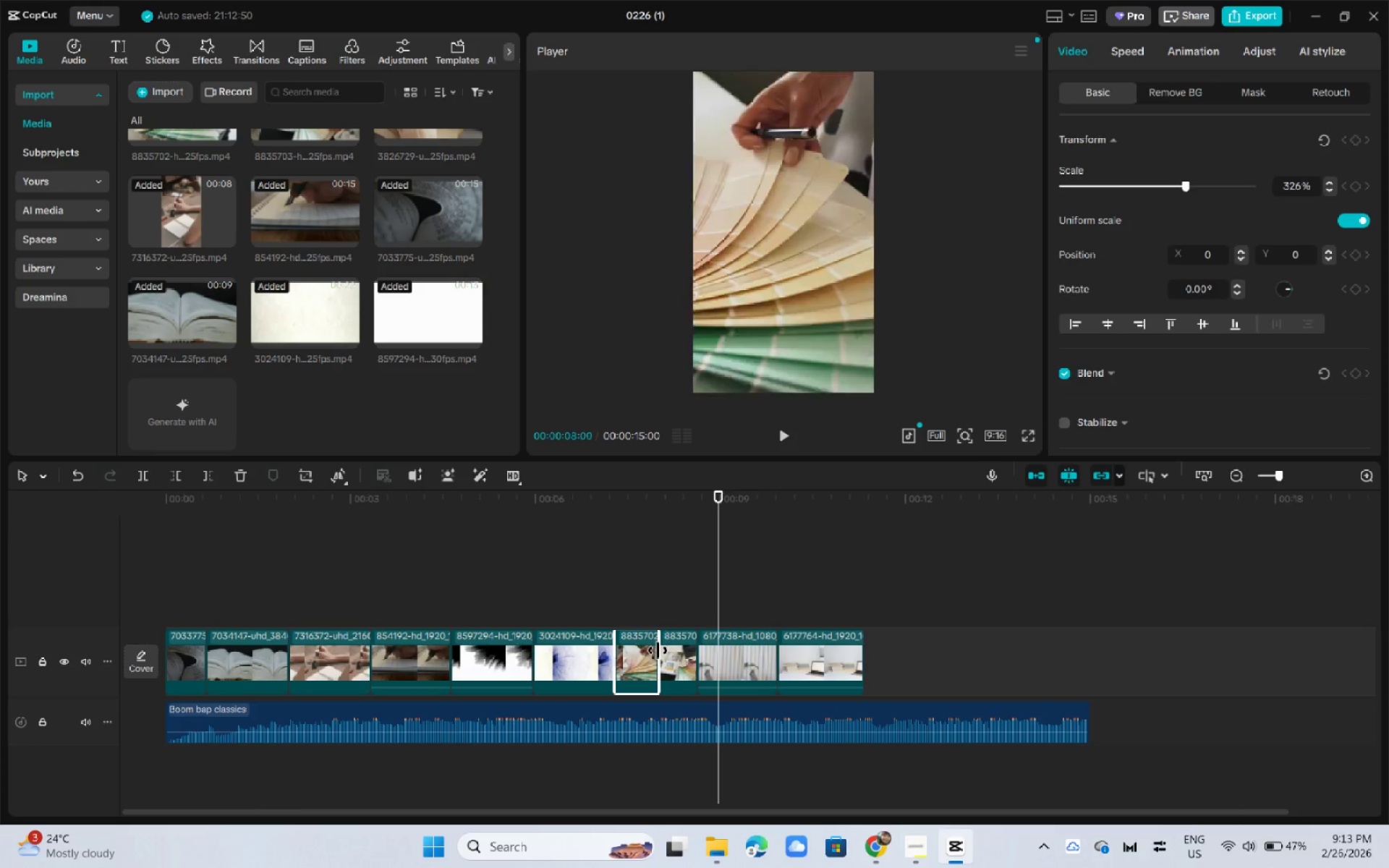 
left_click_drag(start_coordinate=[658, 650], to_coordinate=[701, 655])
 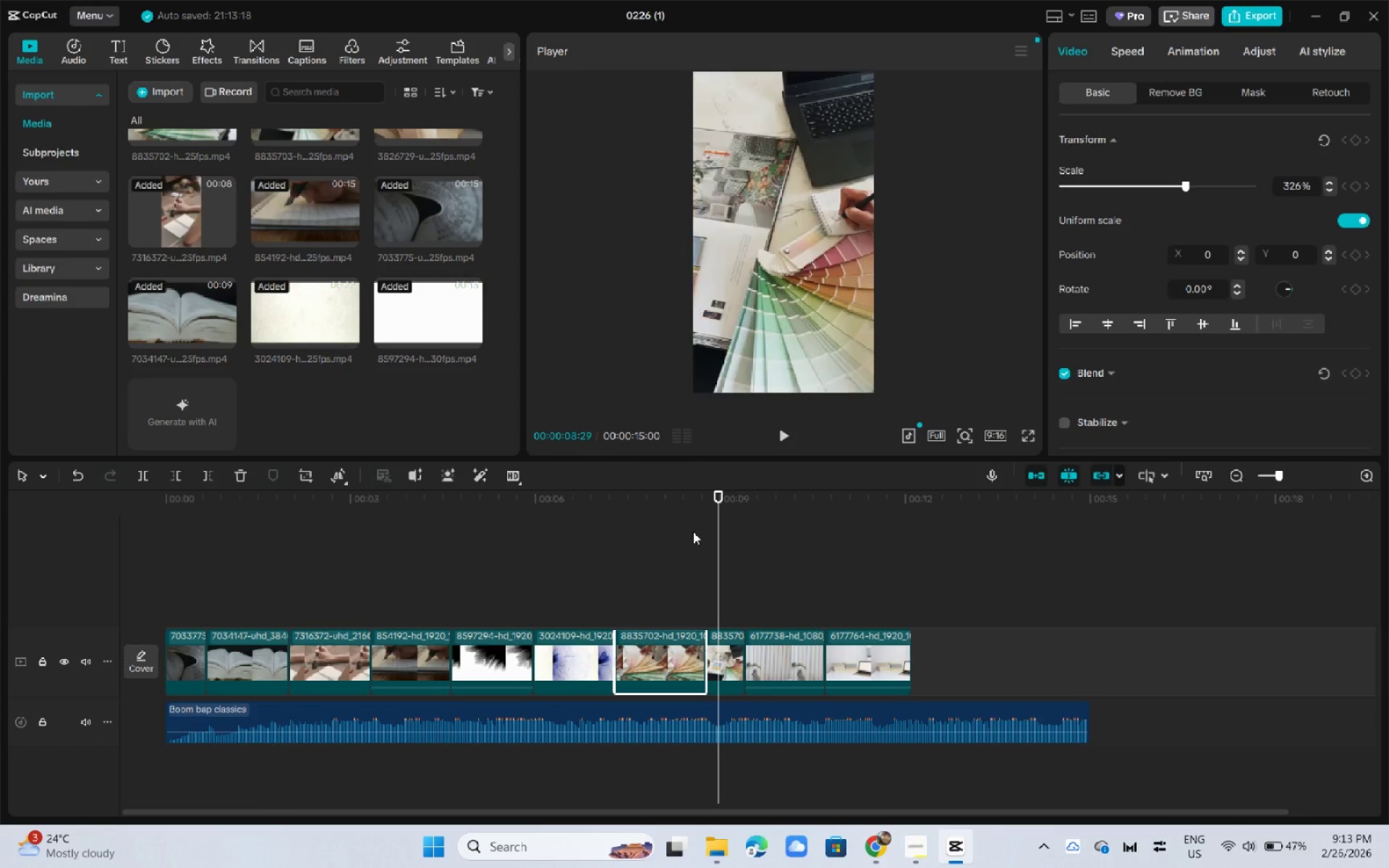 
left_click_drag(start_coordinate=[681, 514], to_coordinate=[660, 516])
 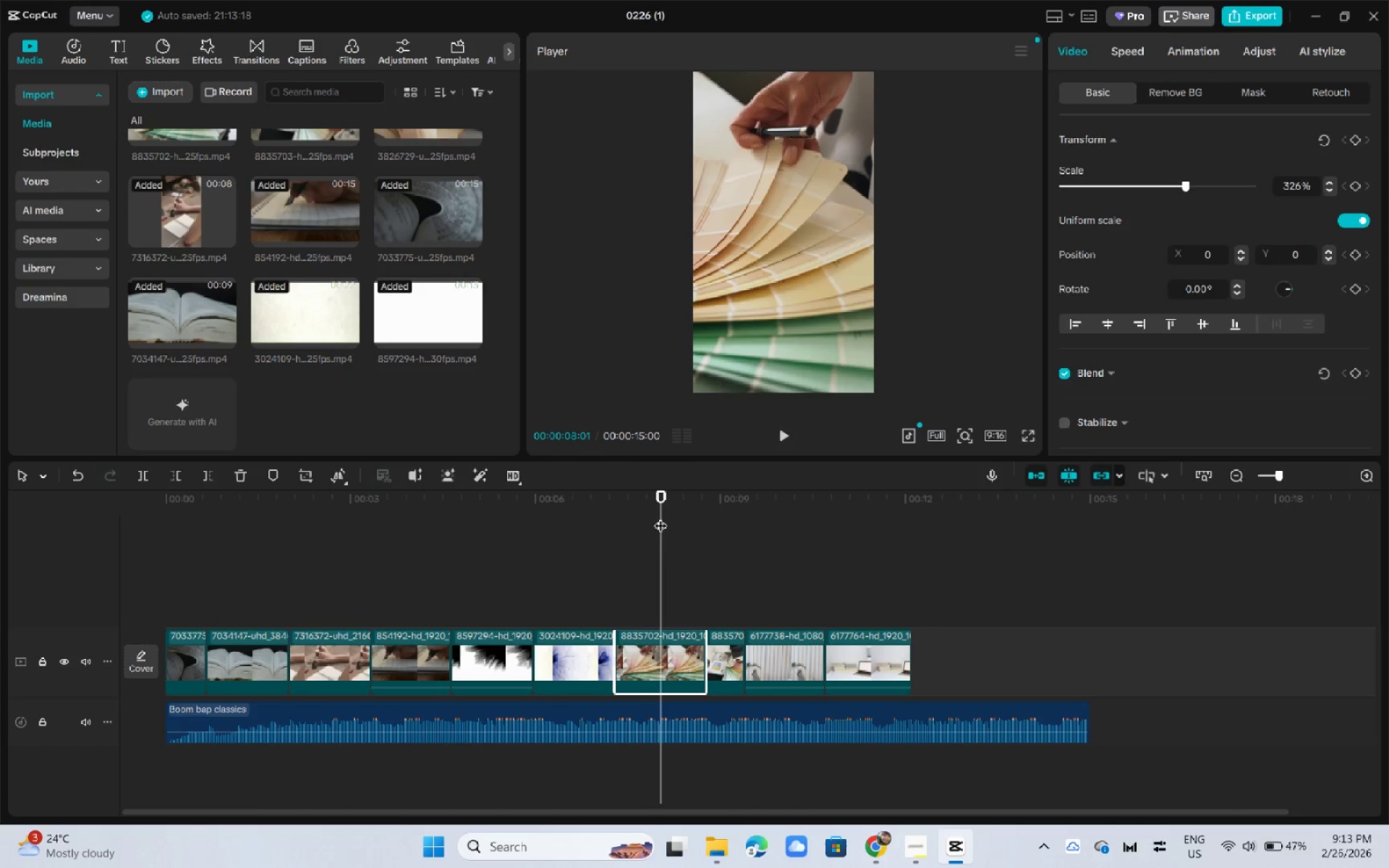 
key(Space)
 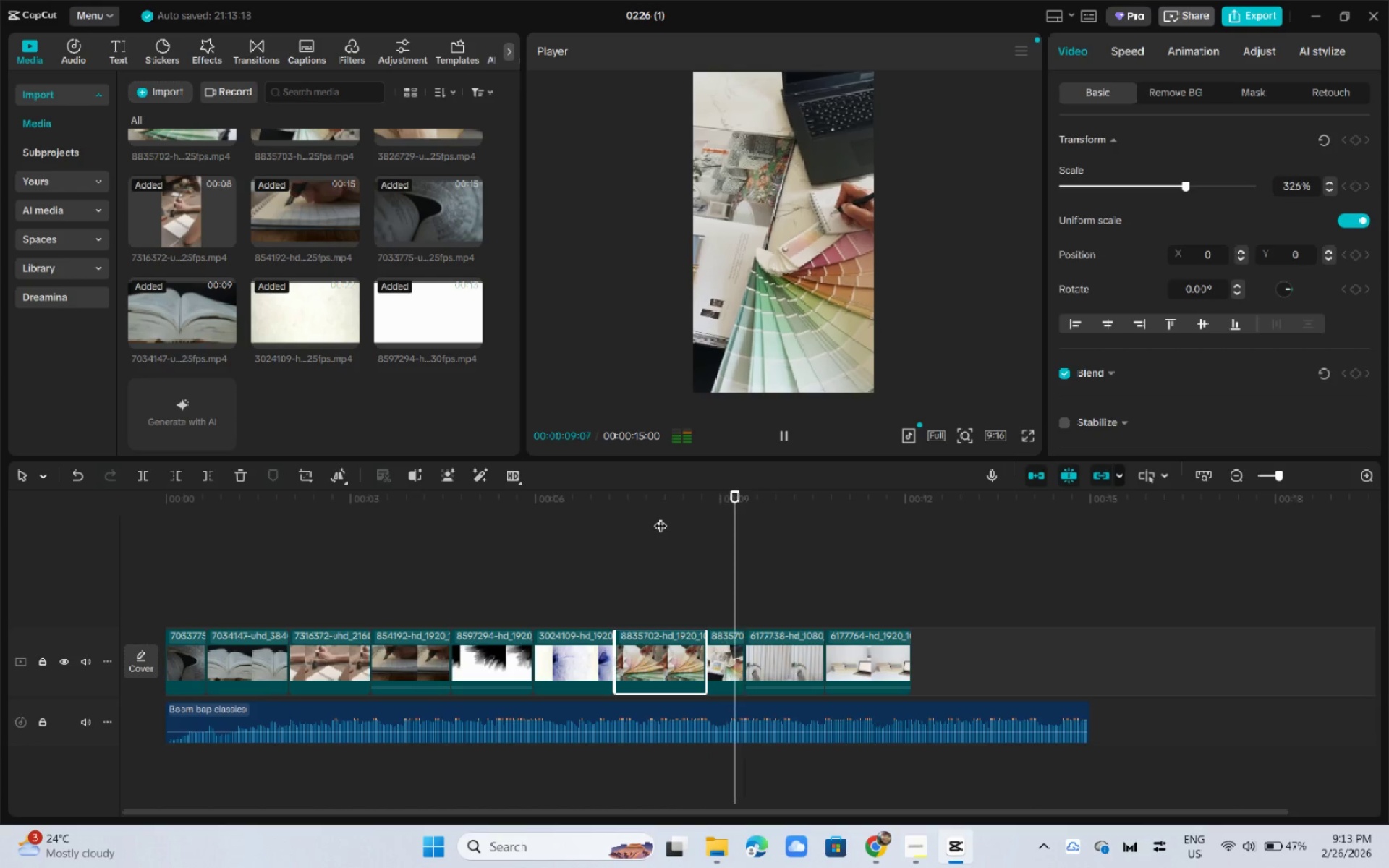 
key(Space)
 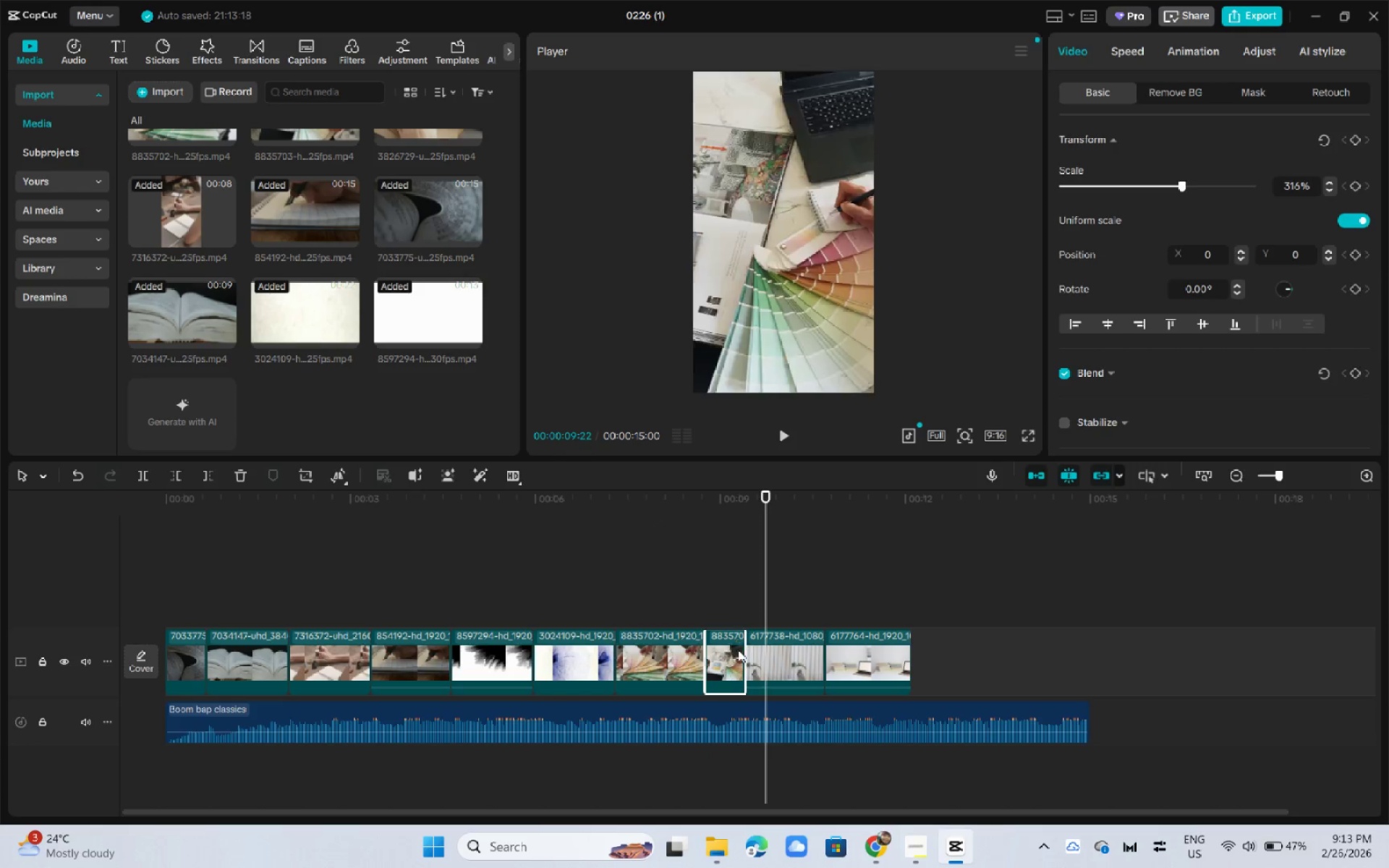 
left_click_drag(start_coordinate=[744, 652], to_coordinate=[776, 659])
 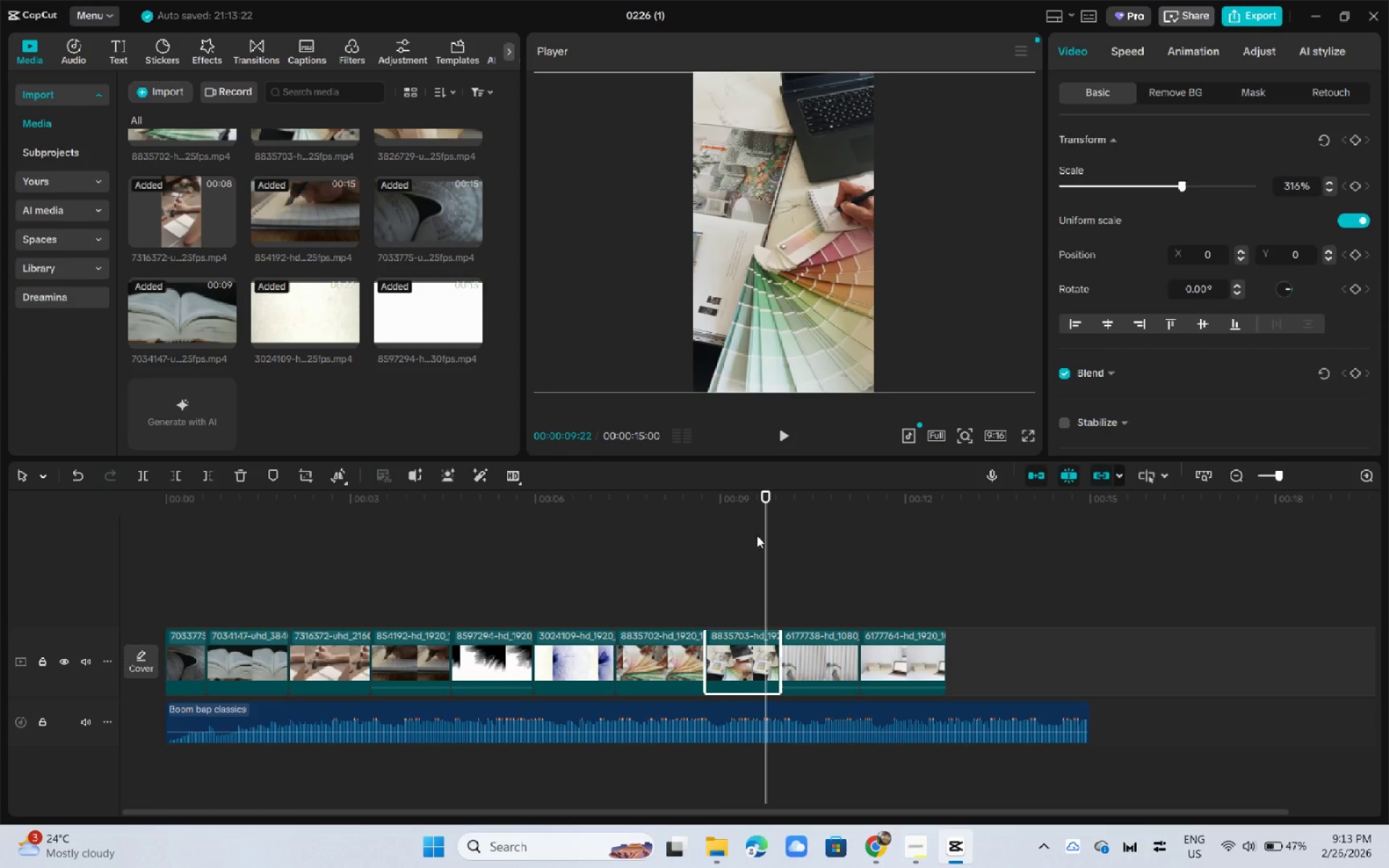 
left_click_drag(start_coordinate=[738, 507], to_coordinate=[681, 506])
 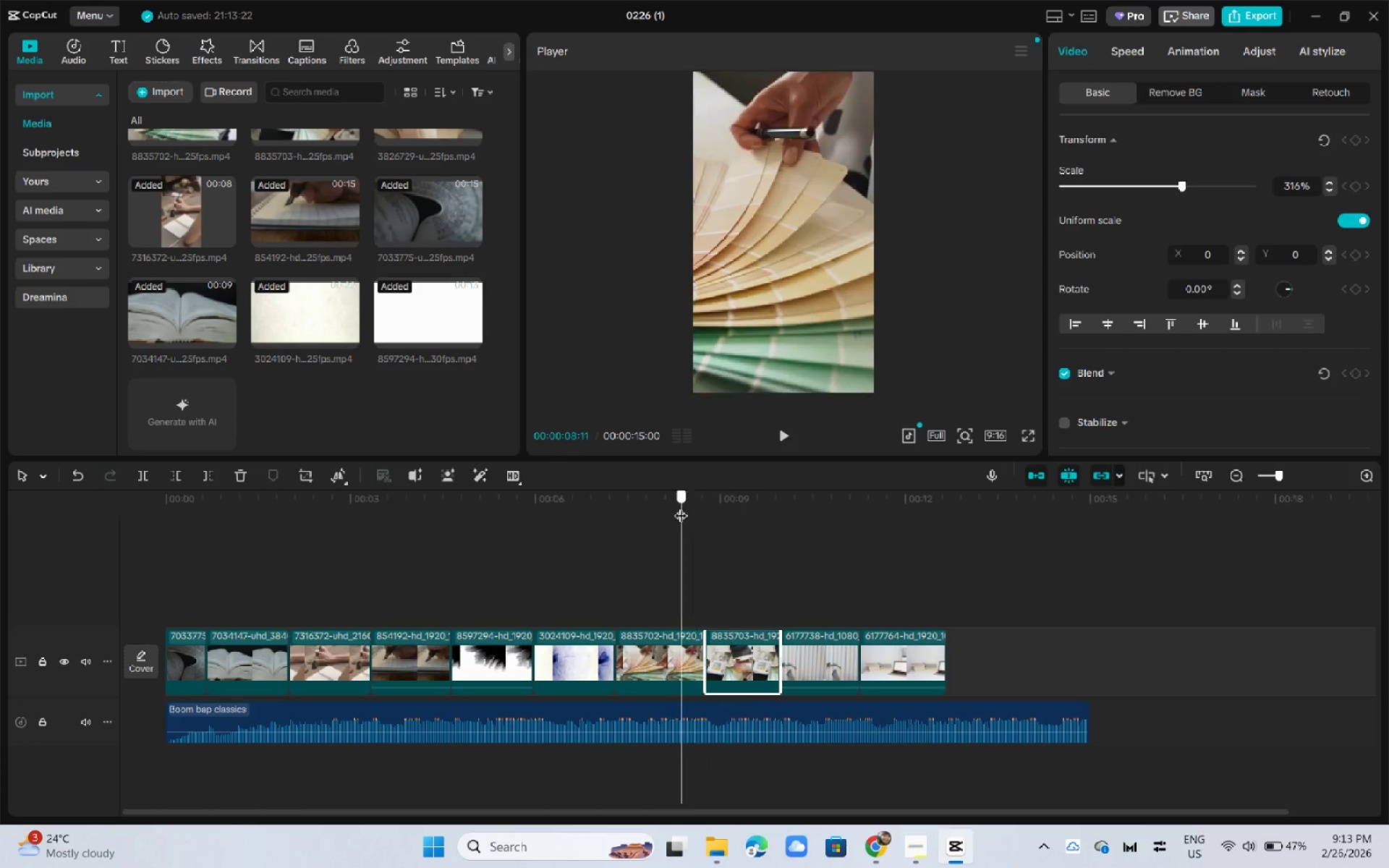 
key(Space)
 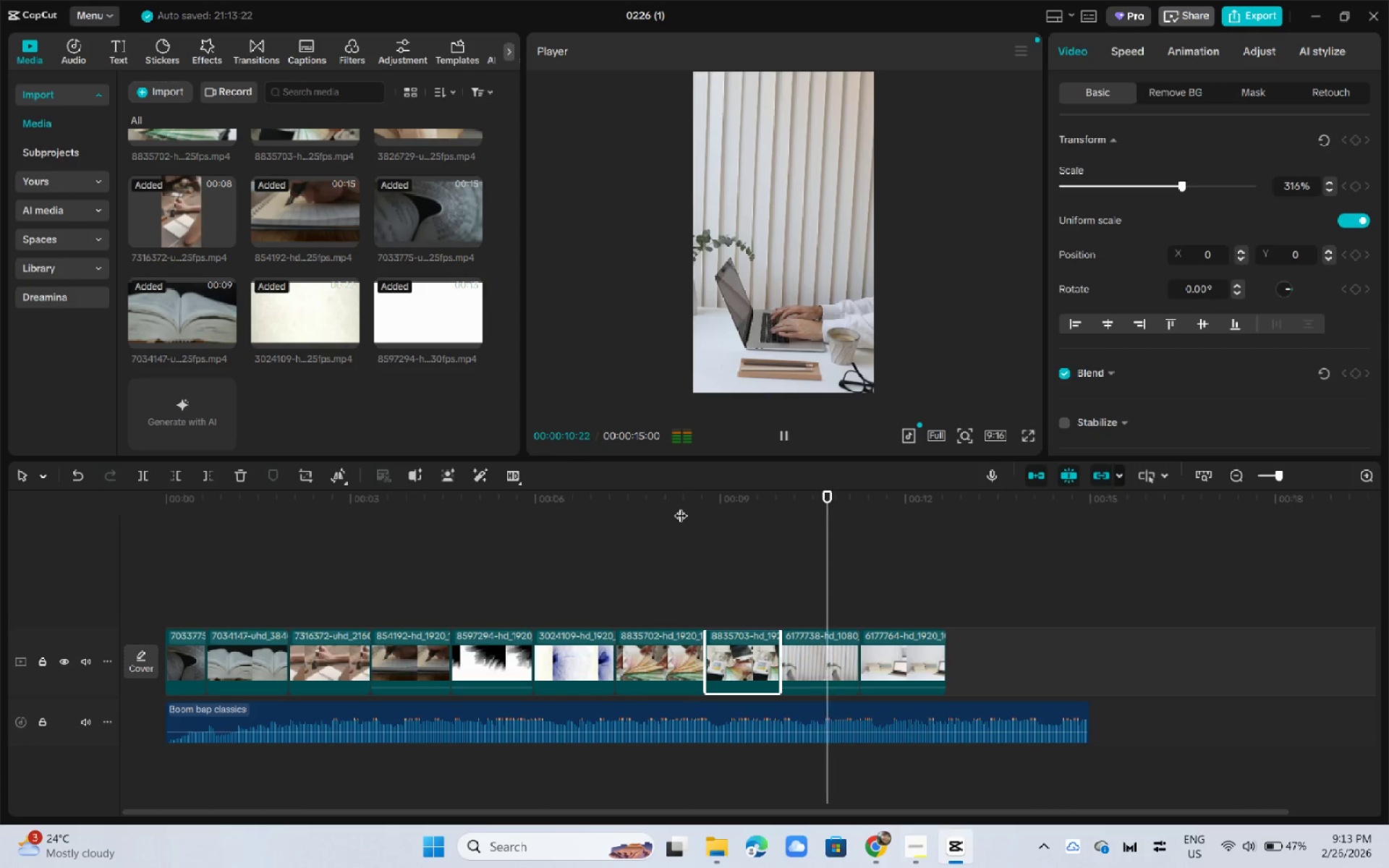 
key(Space)
 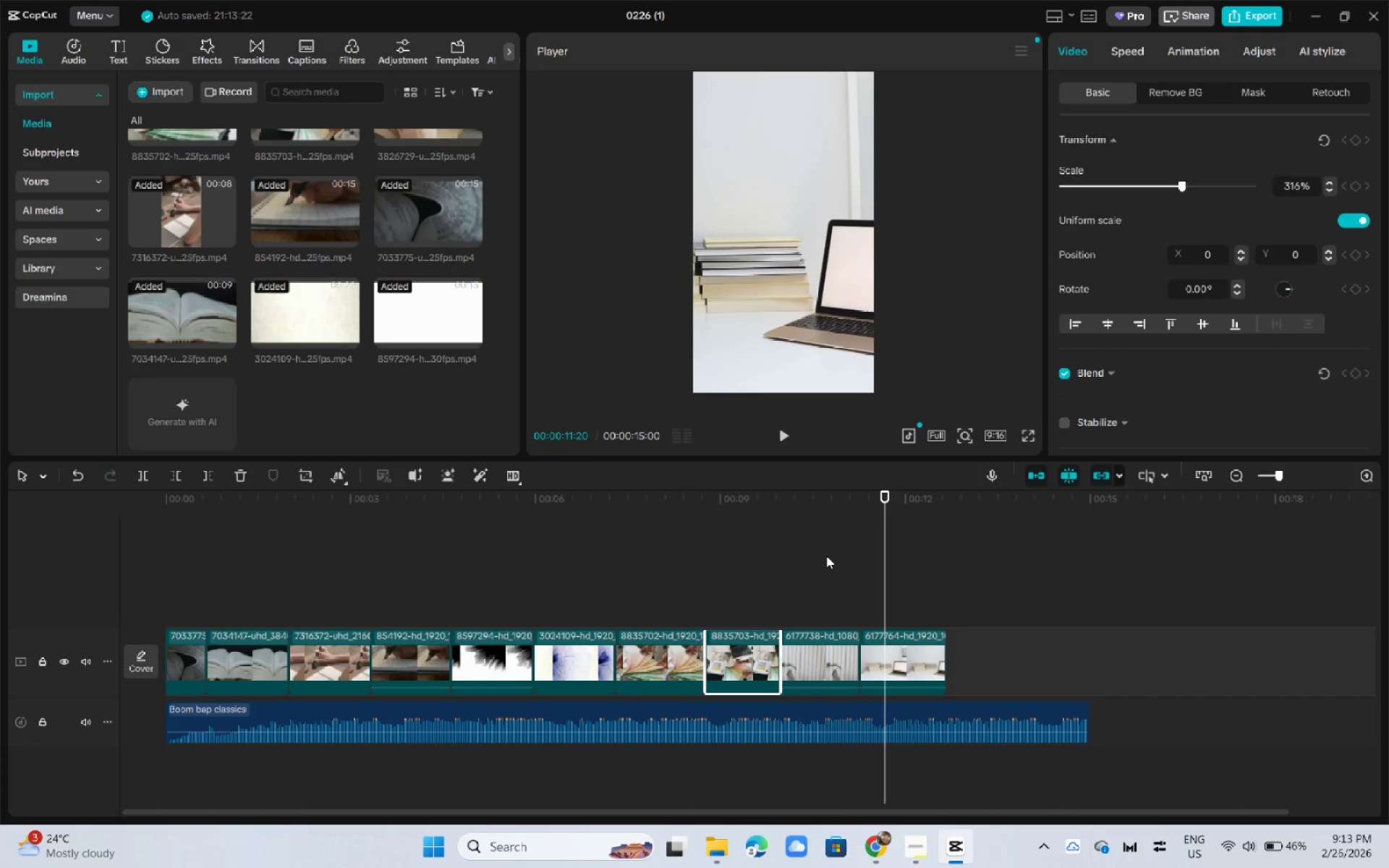 
left_click([799, 513])
 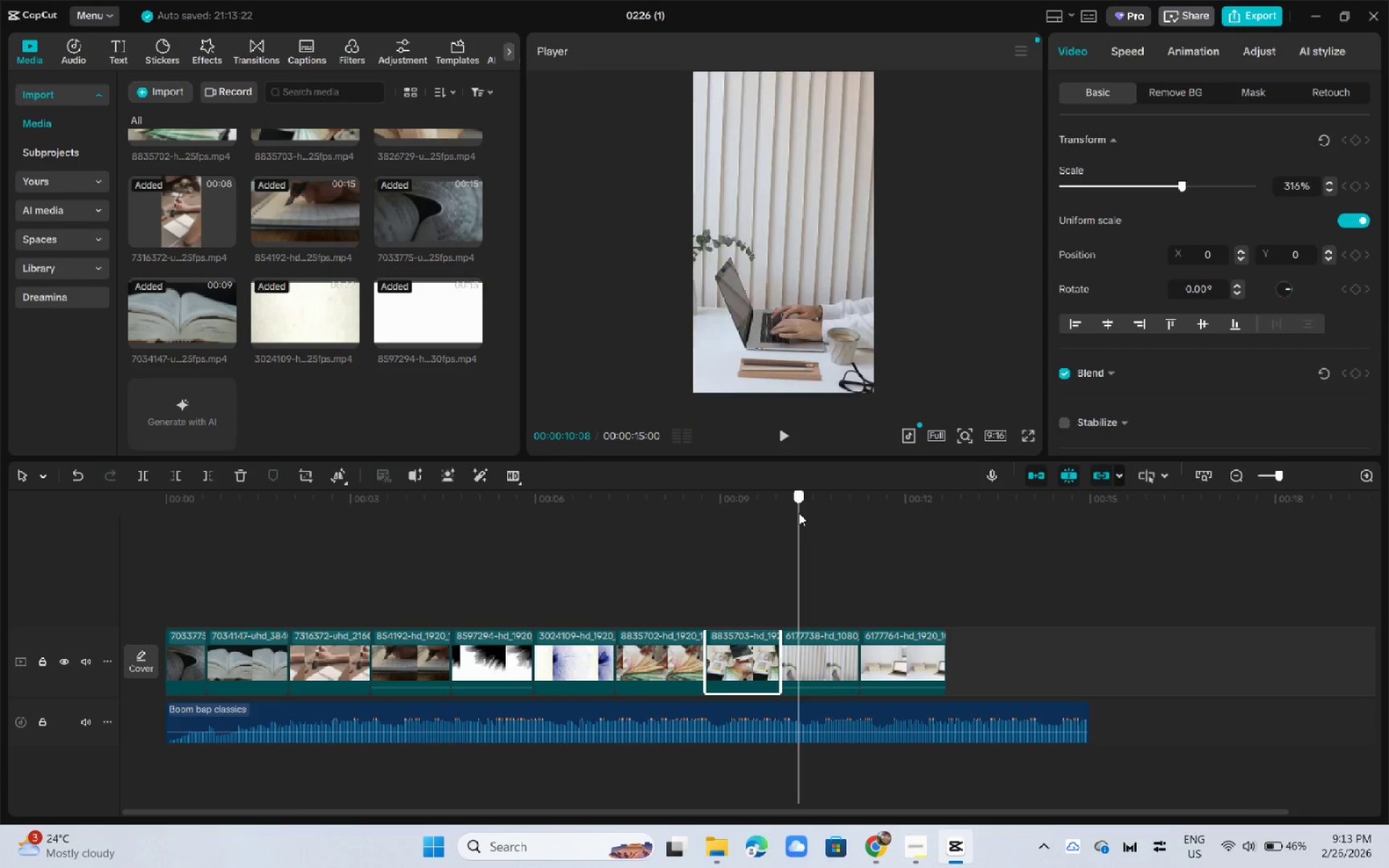 
key(Space)
 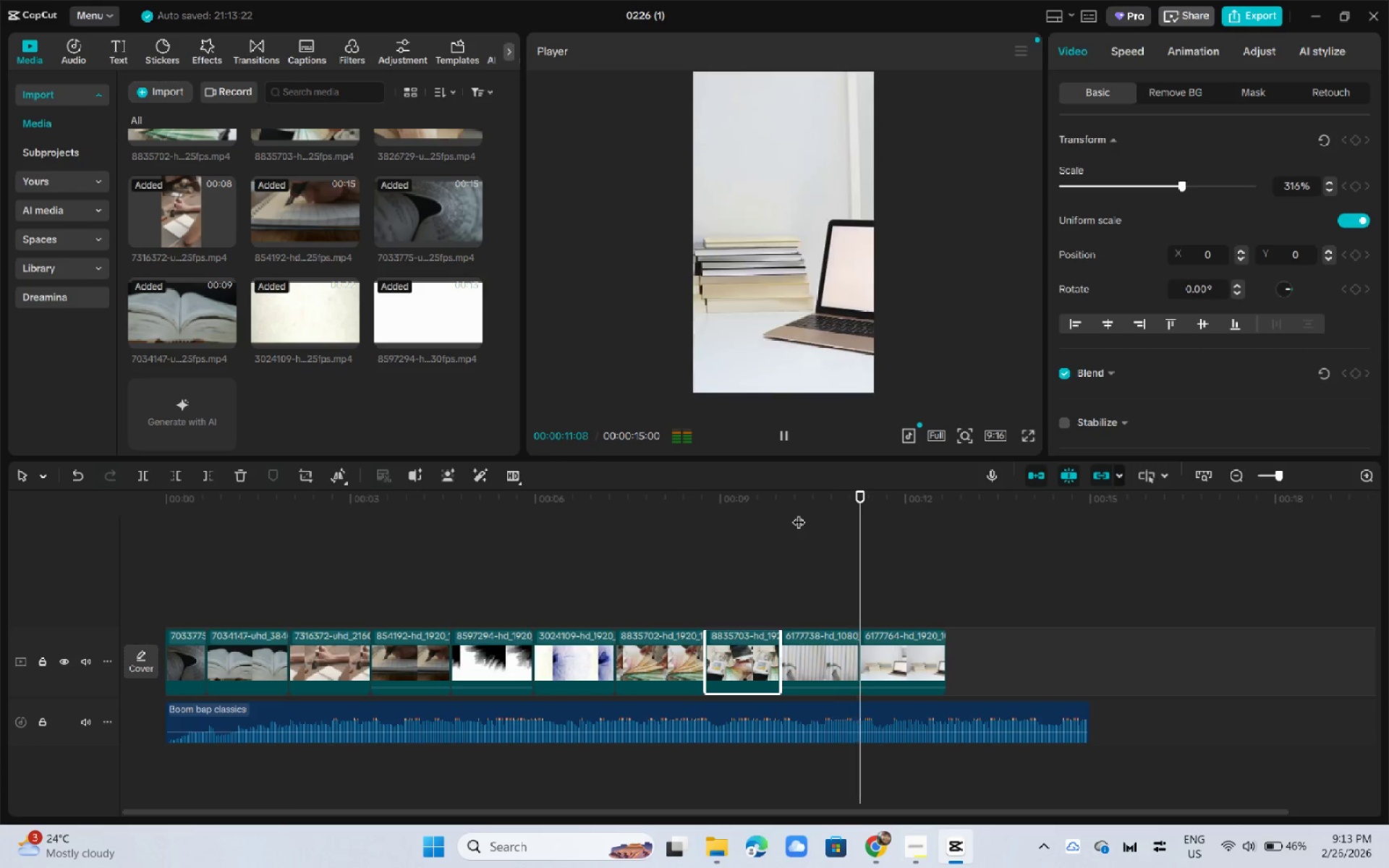 
key(Space)
 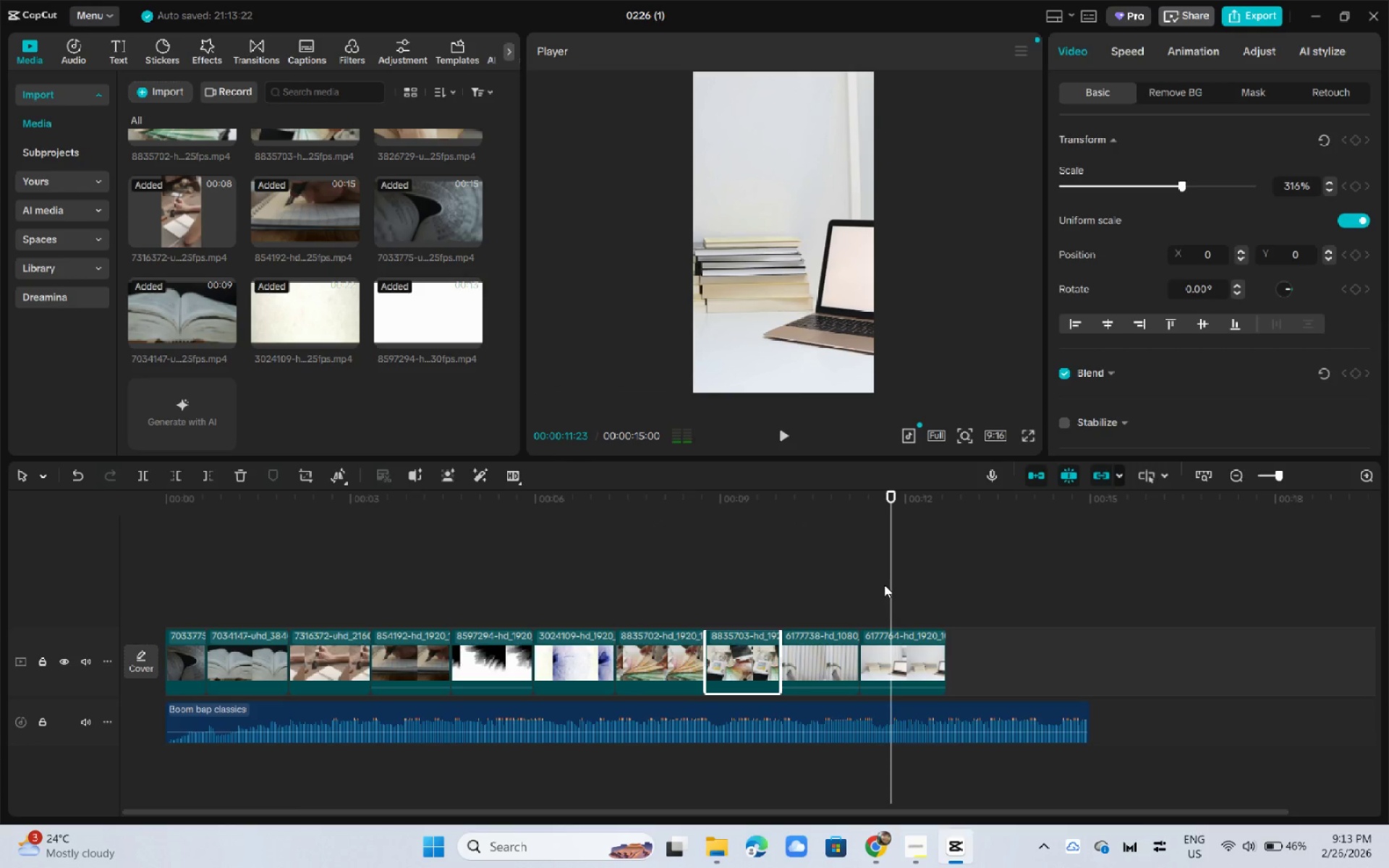 
key(Space)
 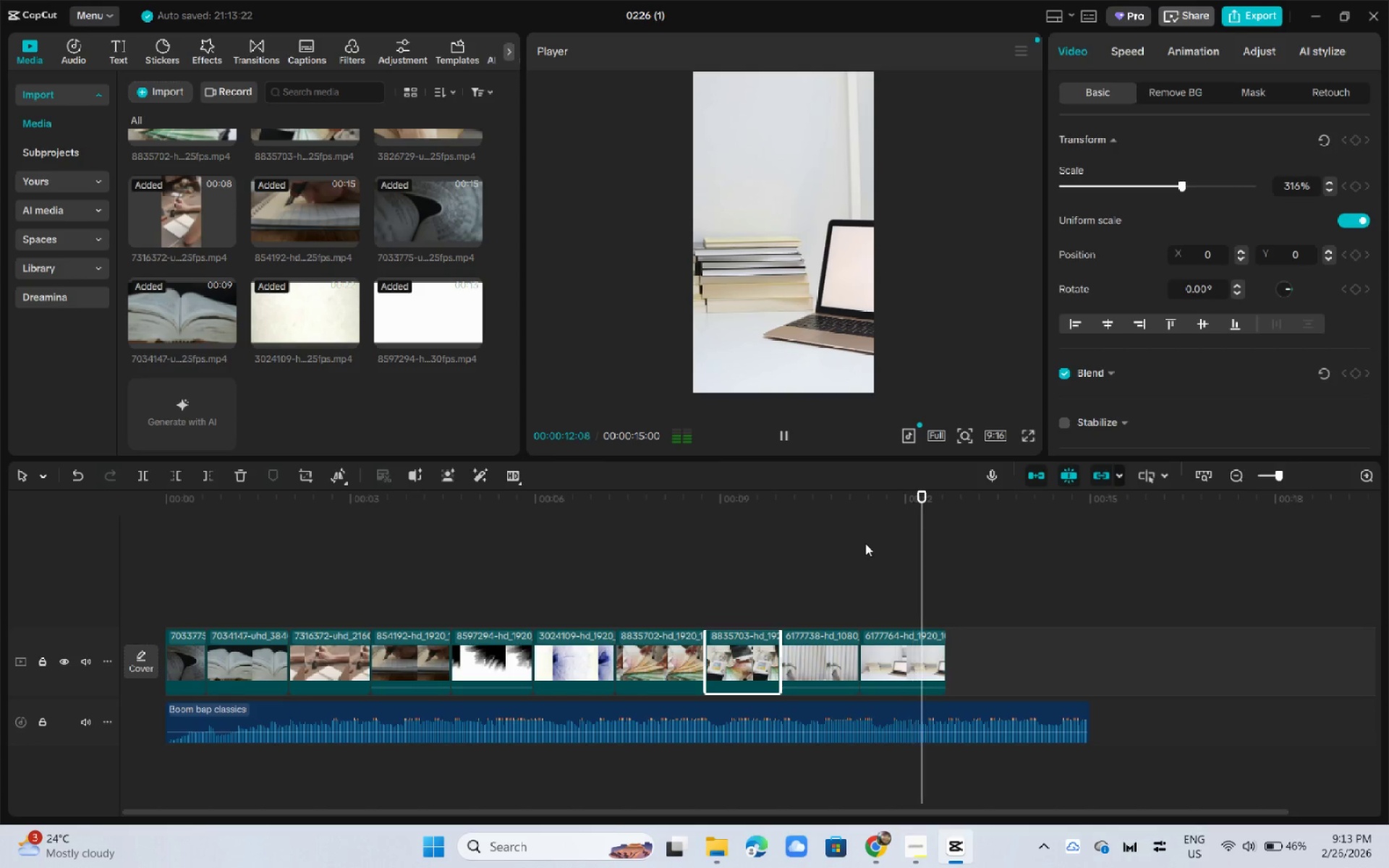 
key(Space)
 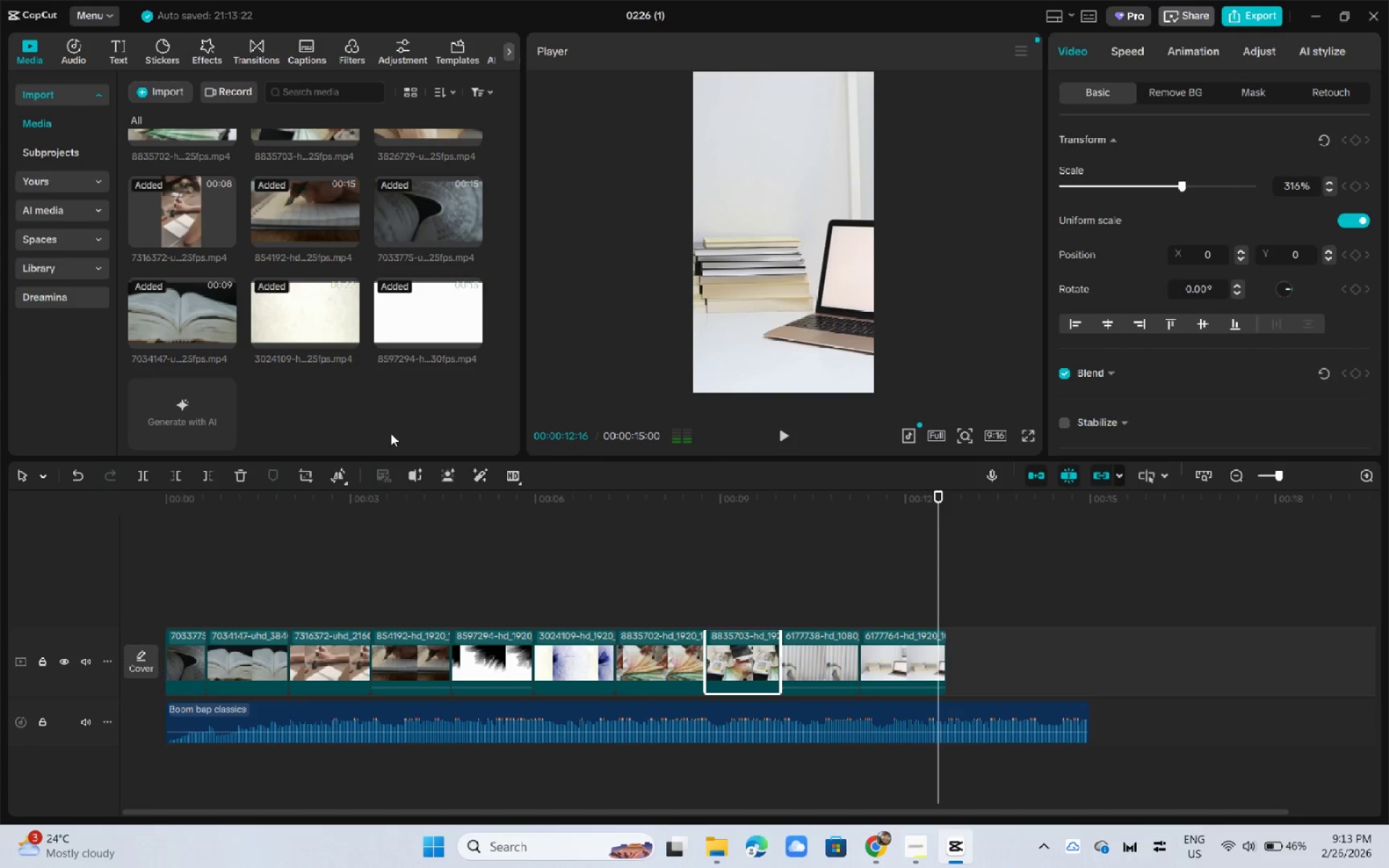 
scroll: coordinate [370, 422], scroll_direction: up, amount: 4.0
 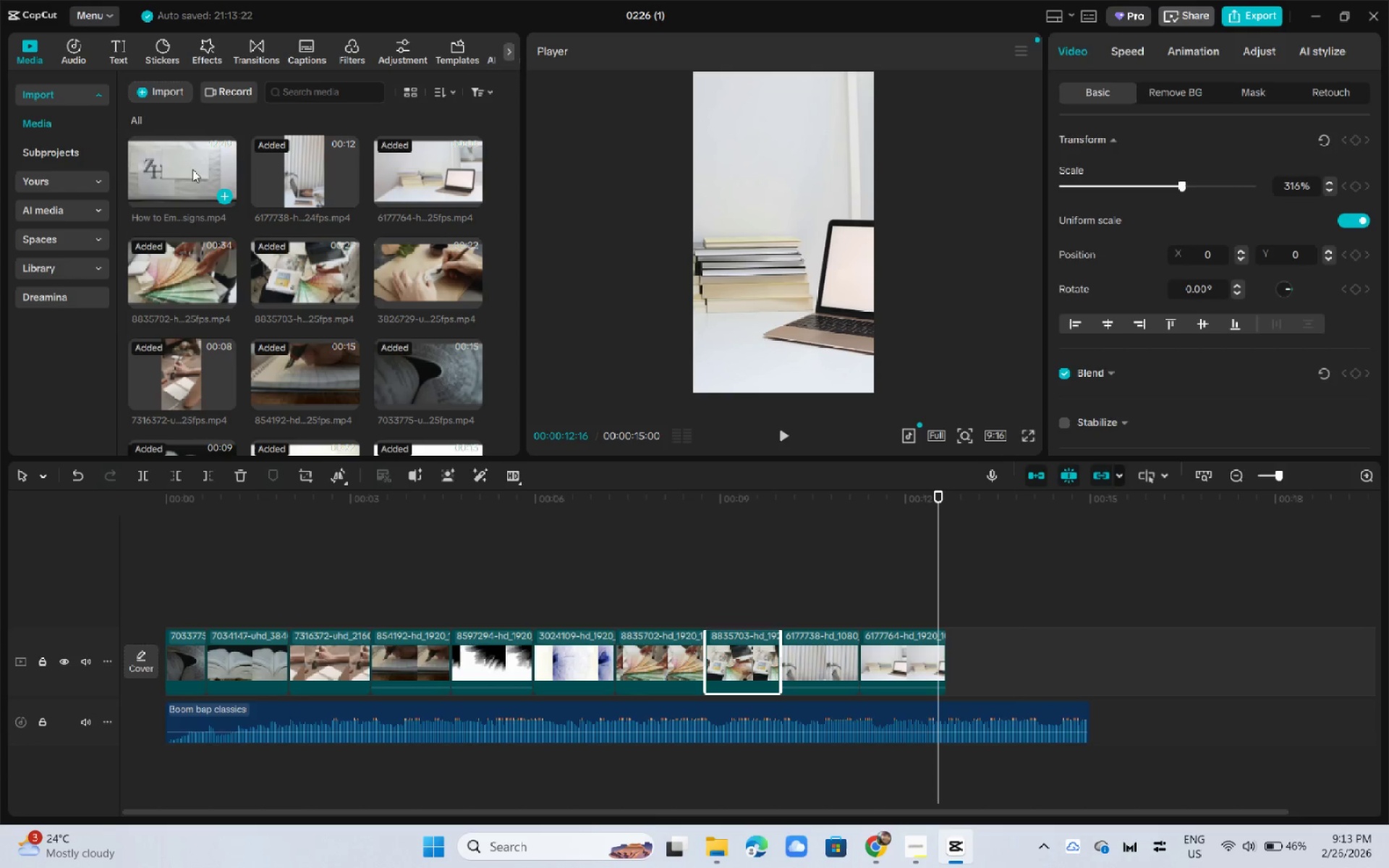 
left_click_drag(start_coordinate=[166, 160], to_coordinate=[994, 570])
 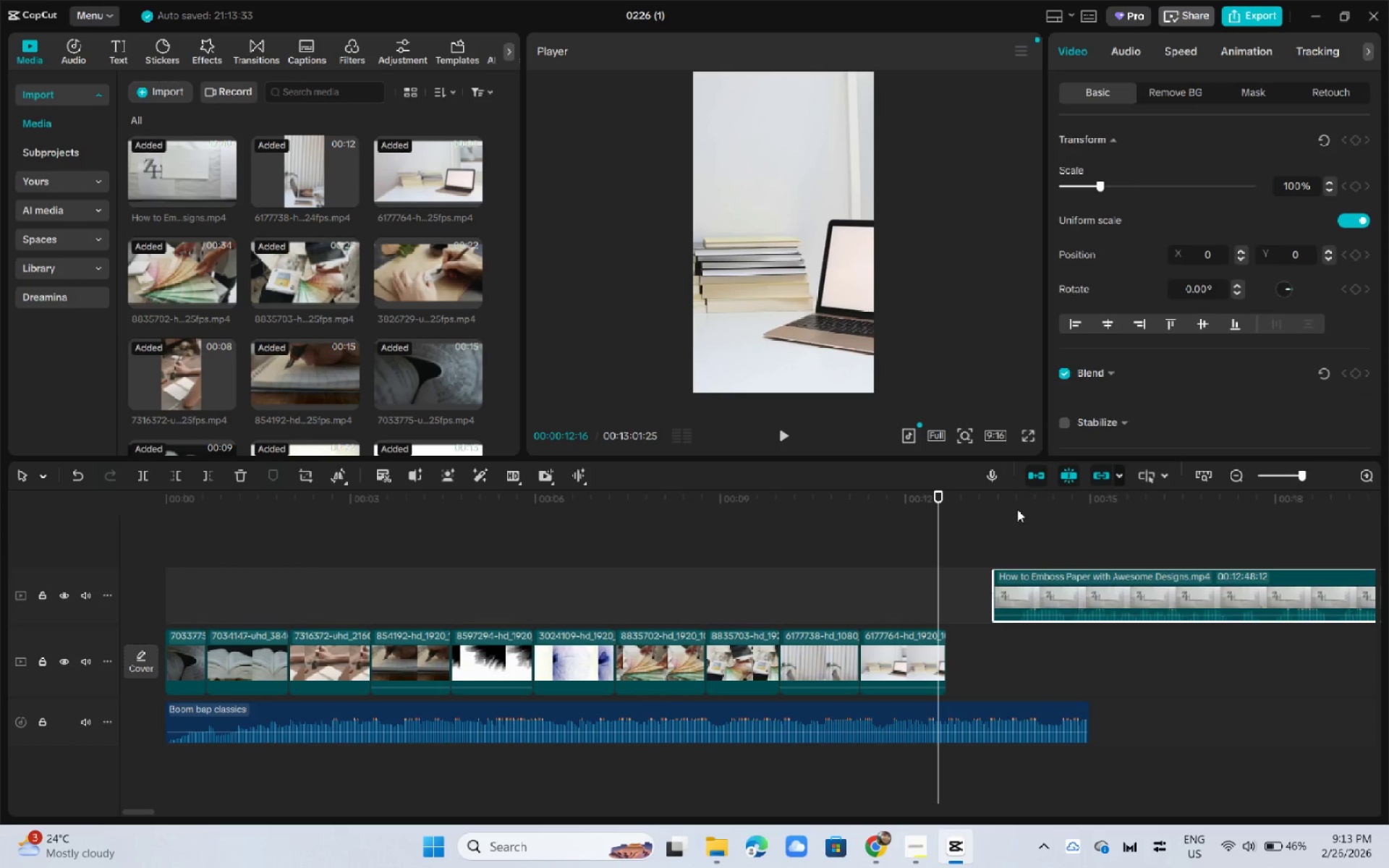 
left_click_drag(start_coordinate=[1011, 501], to_coordinate=[1133, 502])
 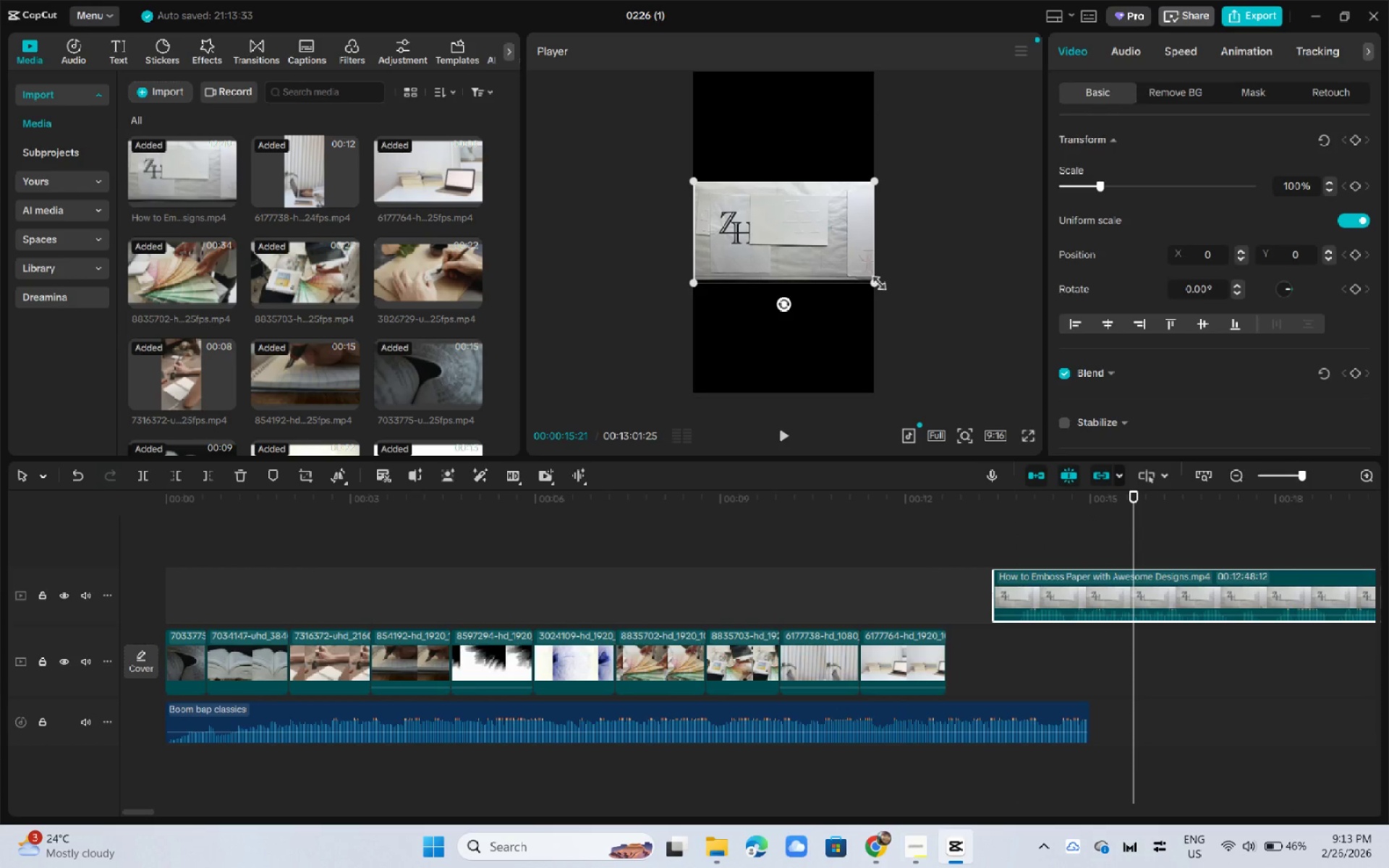 
left_click_drag(start_coordinate=[875, 280], to_coordinate=[1121, 522])
 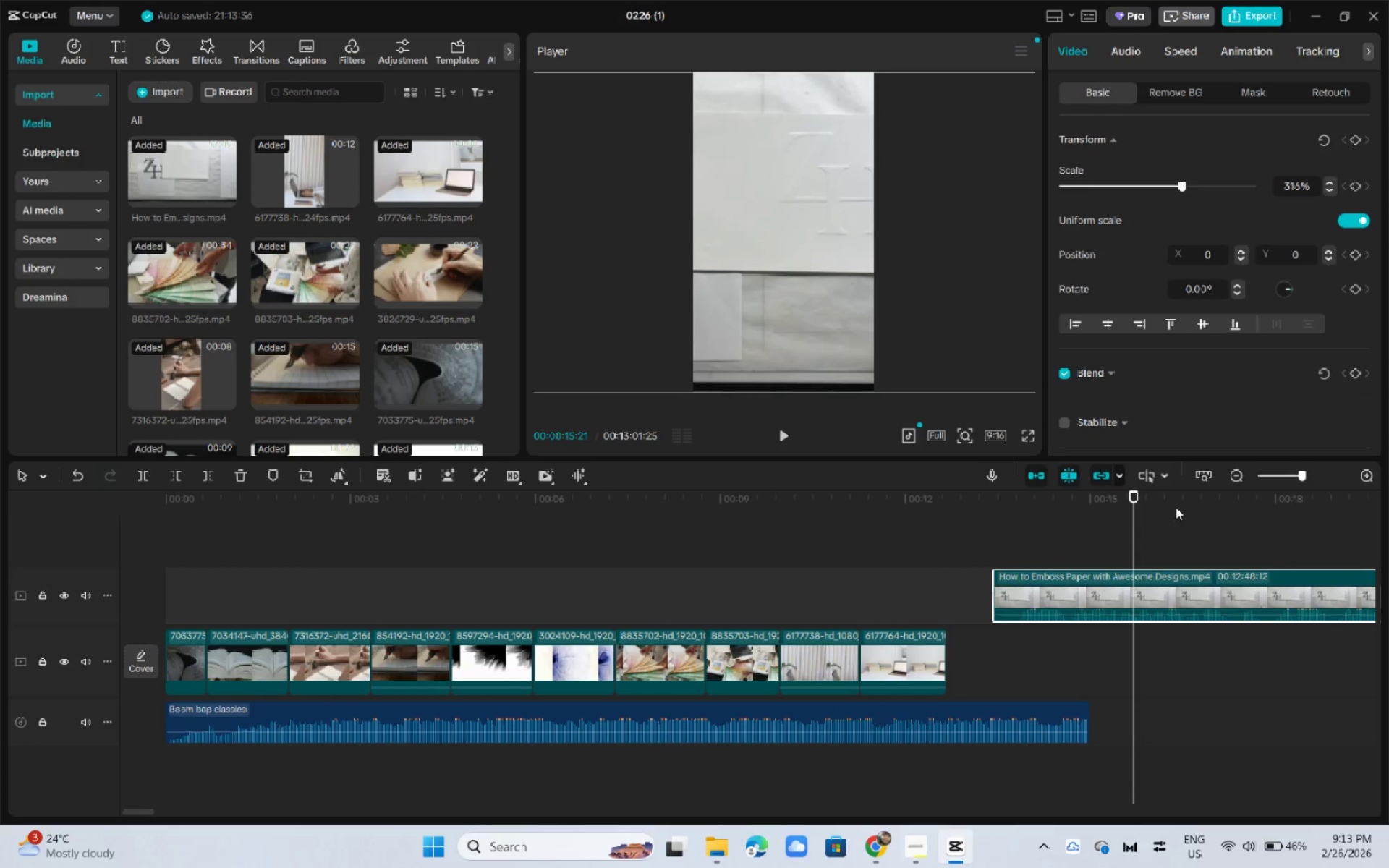 
left_click_drag(start_coordinate=[1173, 504], to_coordinate=[1367, 540])
 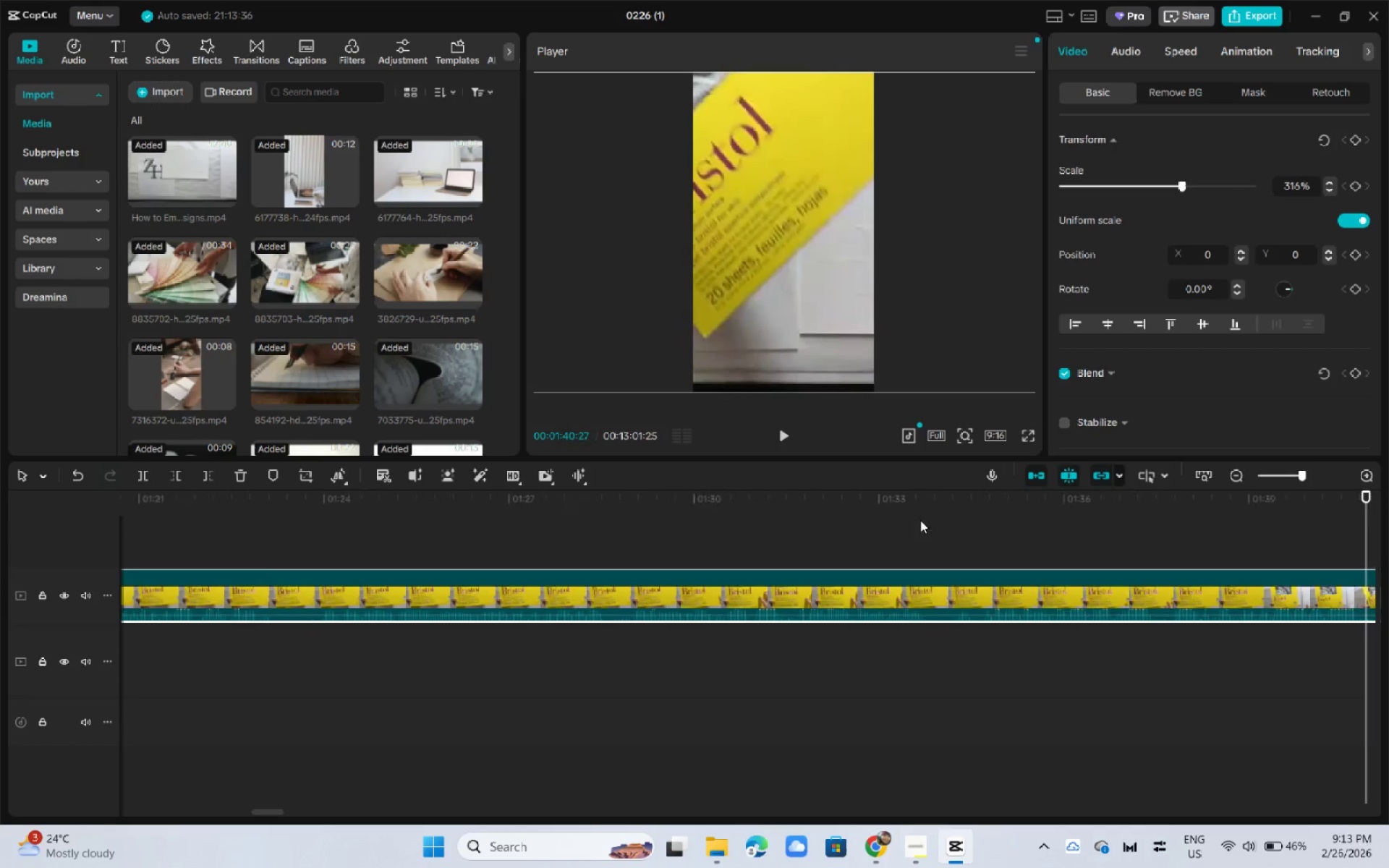 
key(Control+B)
 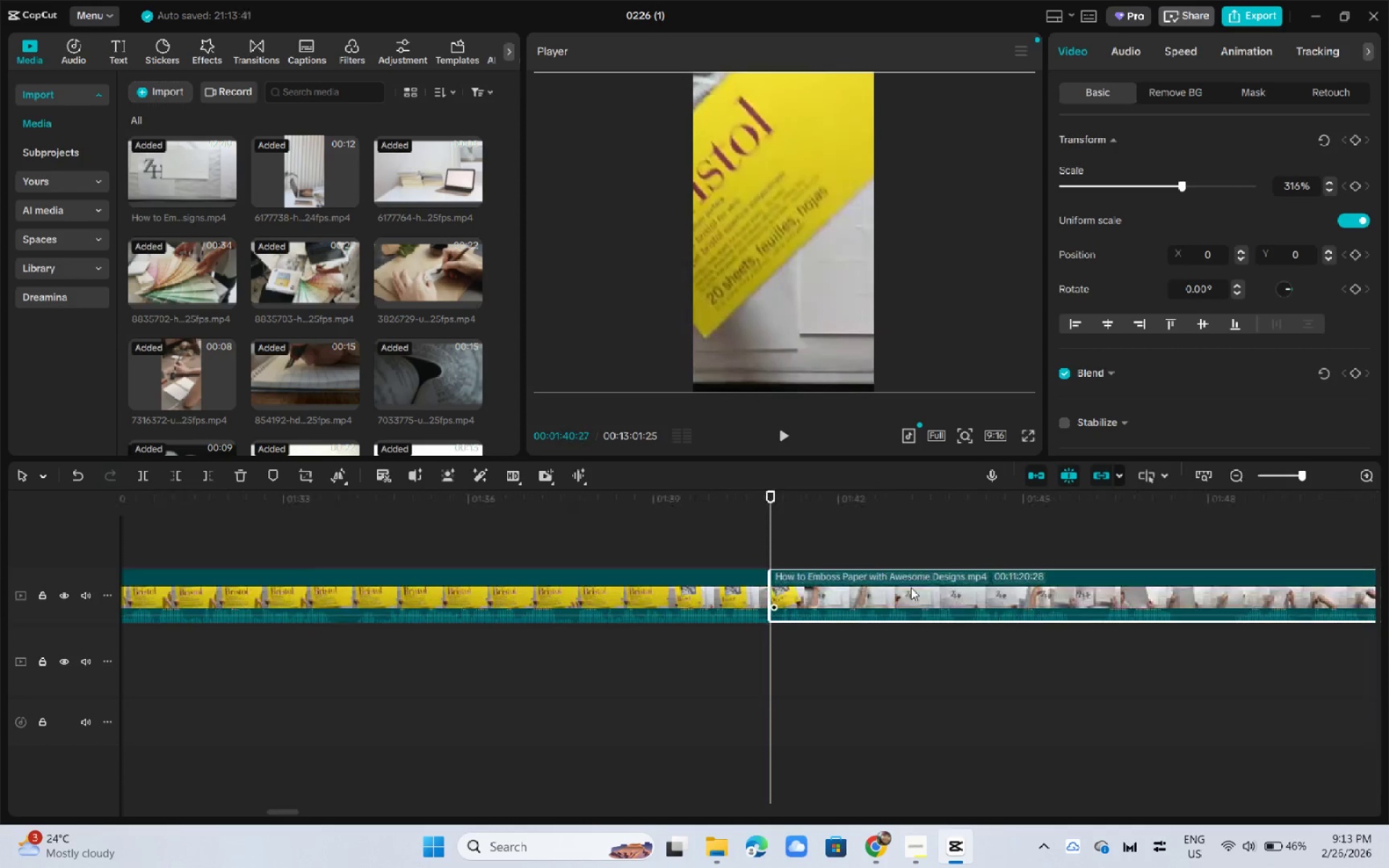 
left_click([739, 592])
 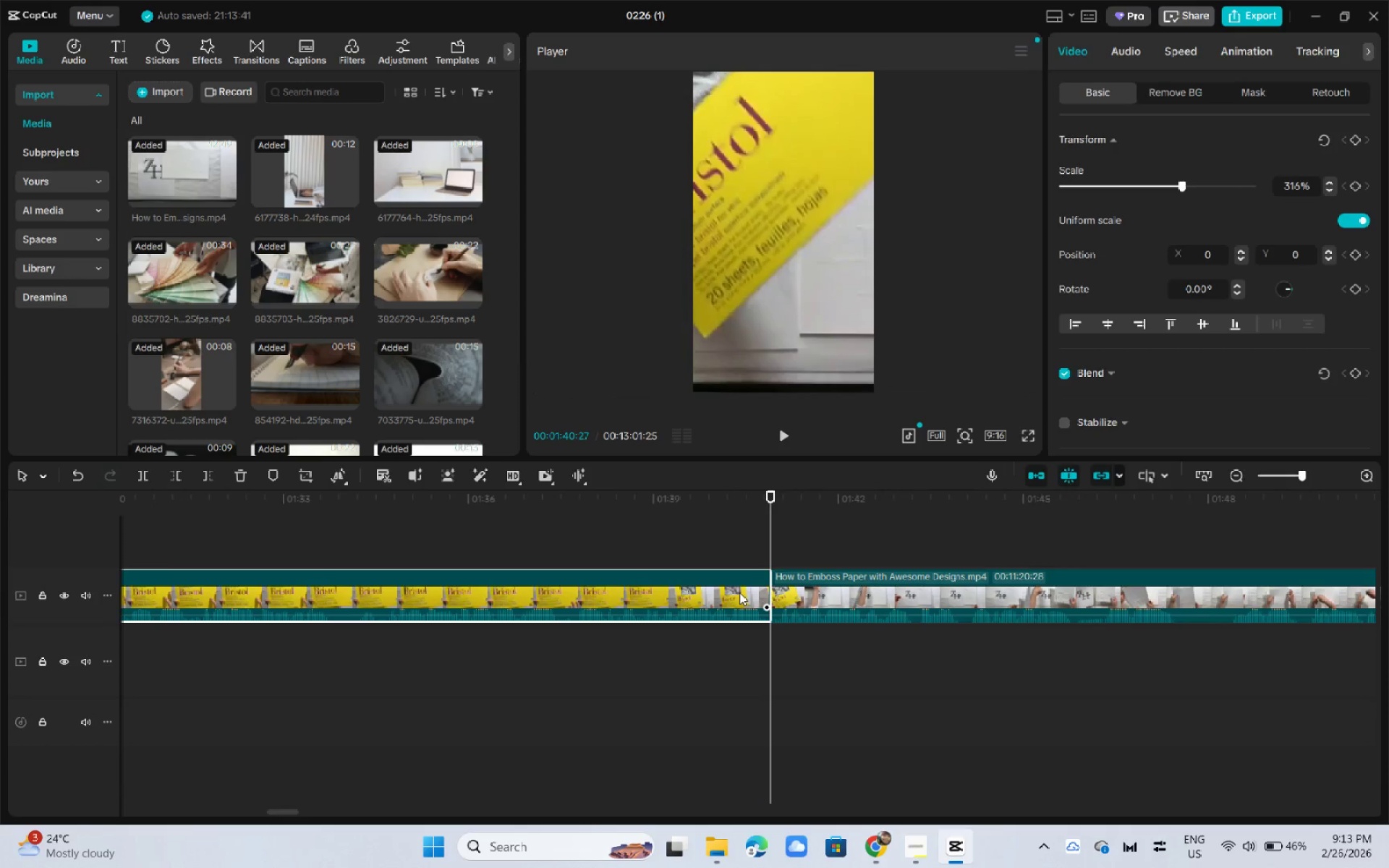 
key(Delete)
 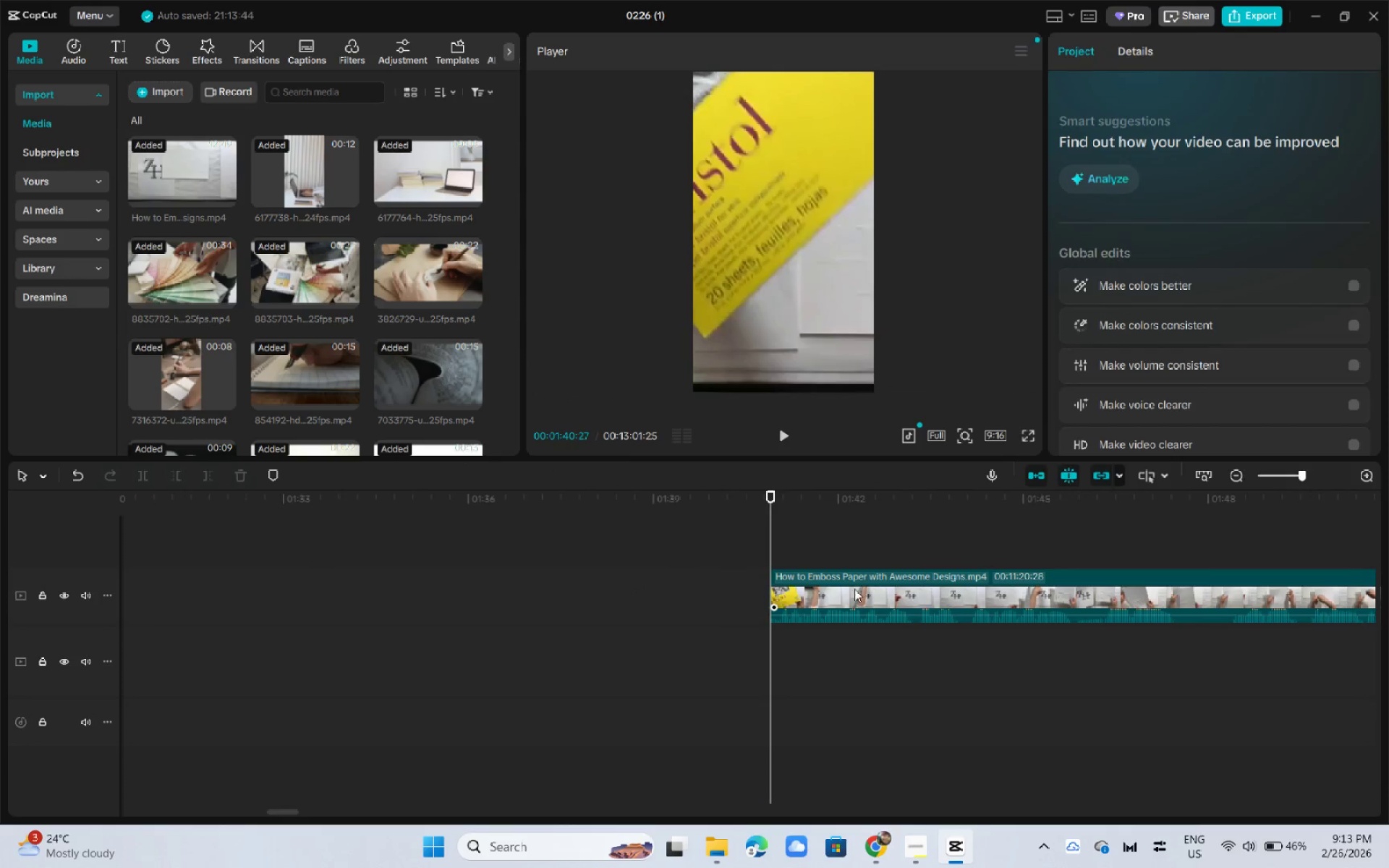 
left_click_drag(start_coordinate=[935, 602], to_coordinate=[250, 610])
 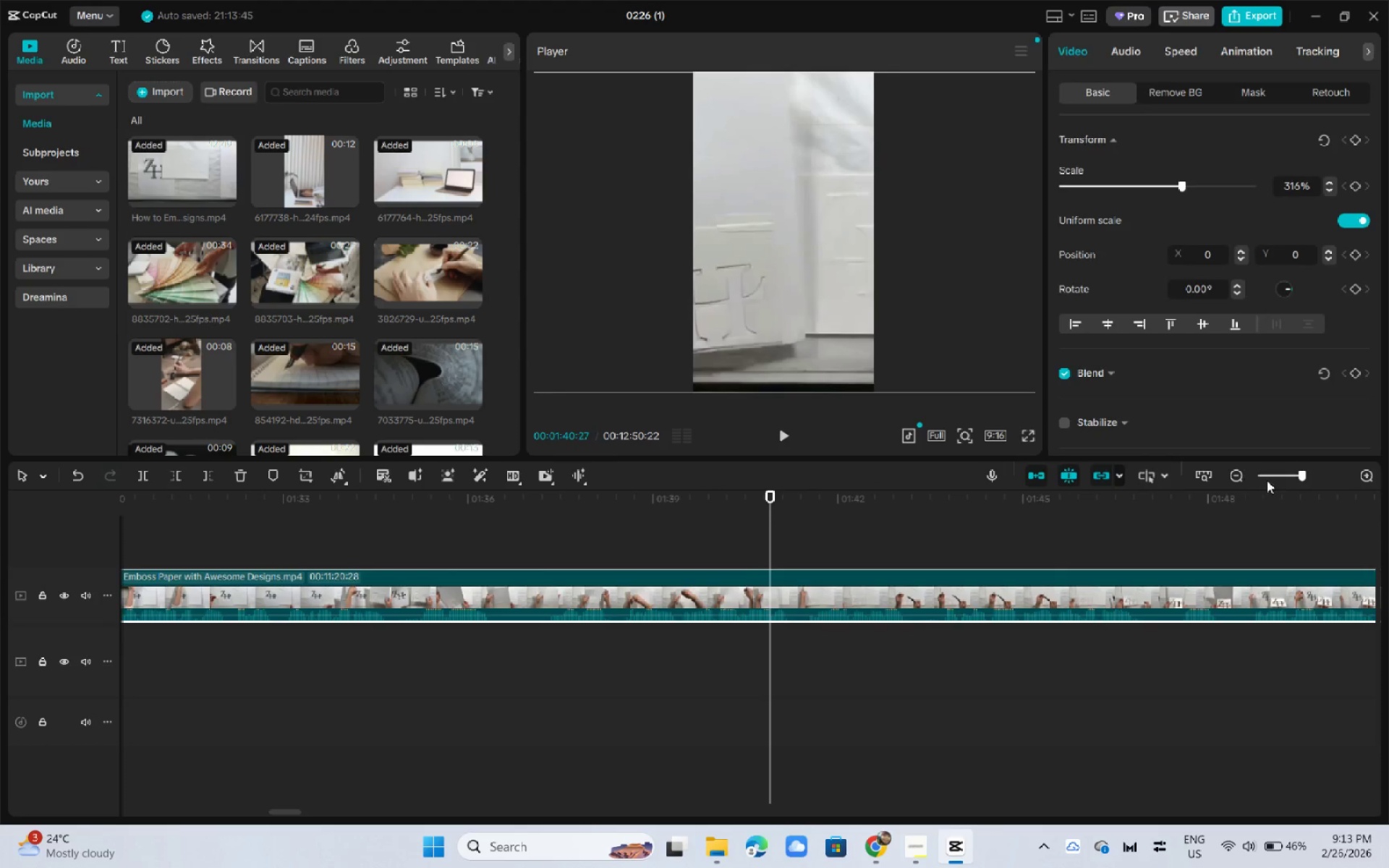 
left_click([1267, 478])
 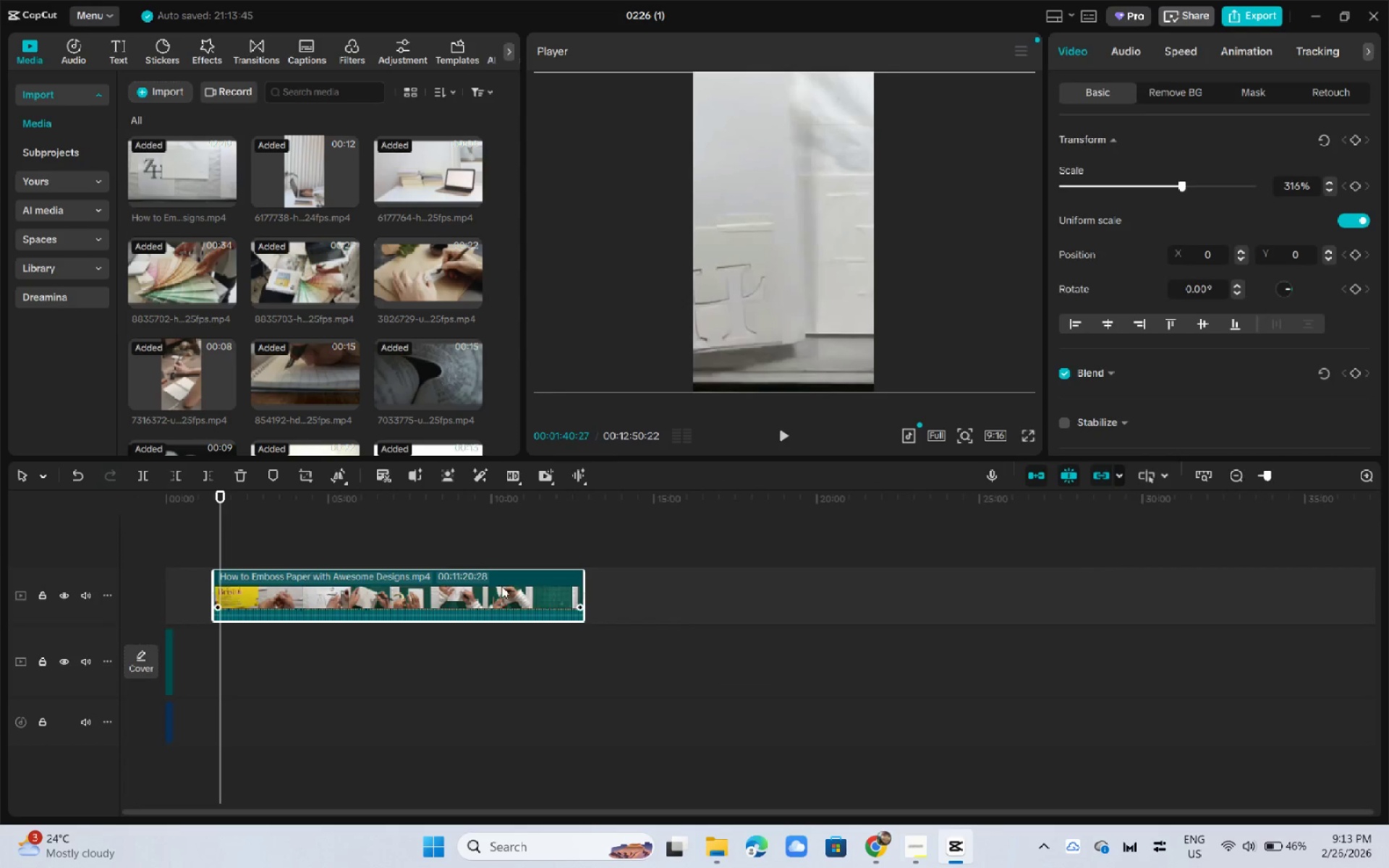 
left_click_drag(start_coordinate=[469, 584], to_coordinate=[439, 586])
 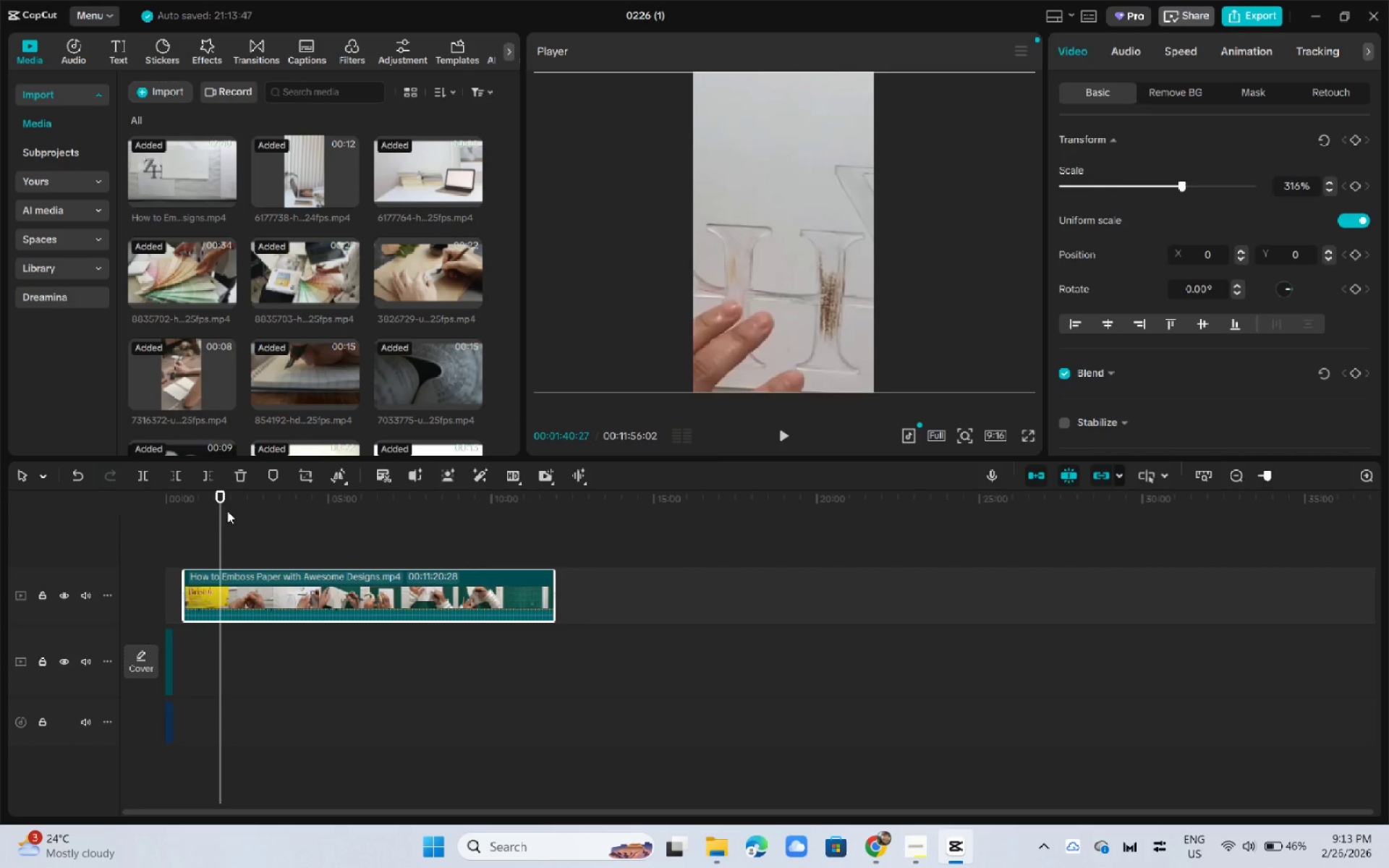 
left_click_drag(start_coordinate=[227, 511], to_coordinate=[219, 511])
 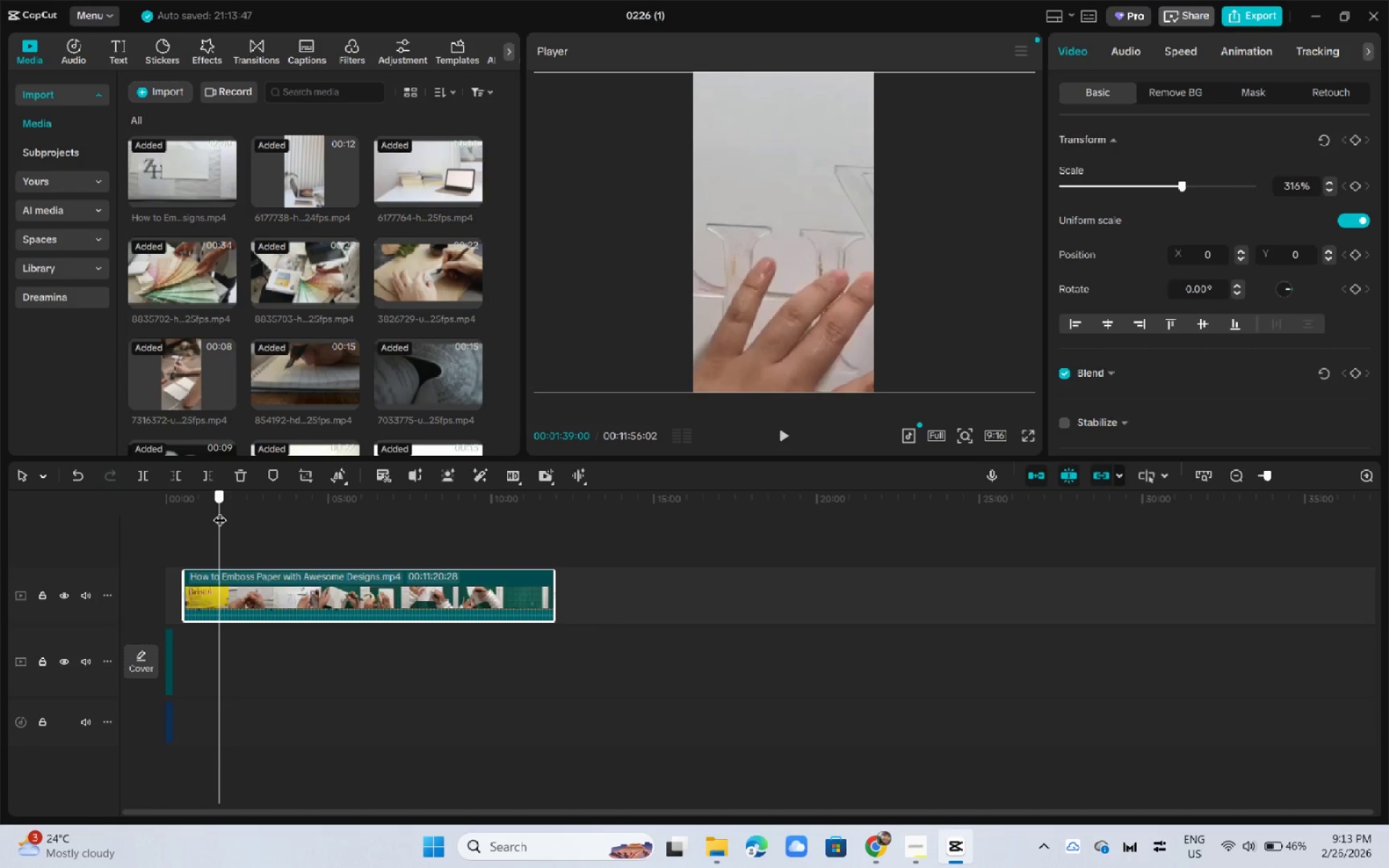 
left_click_drag(start_coordinate=[219, 511], to_coordinate=[226, 511])
 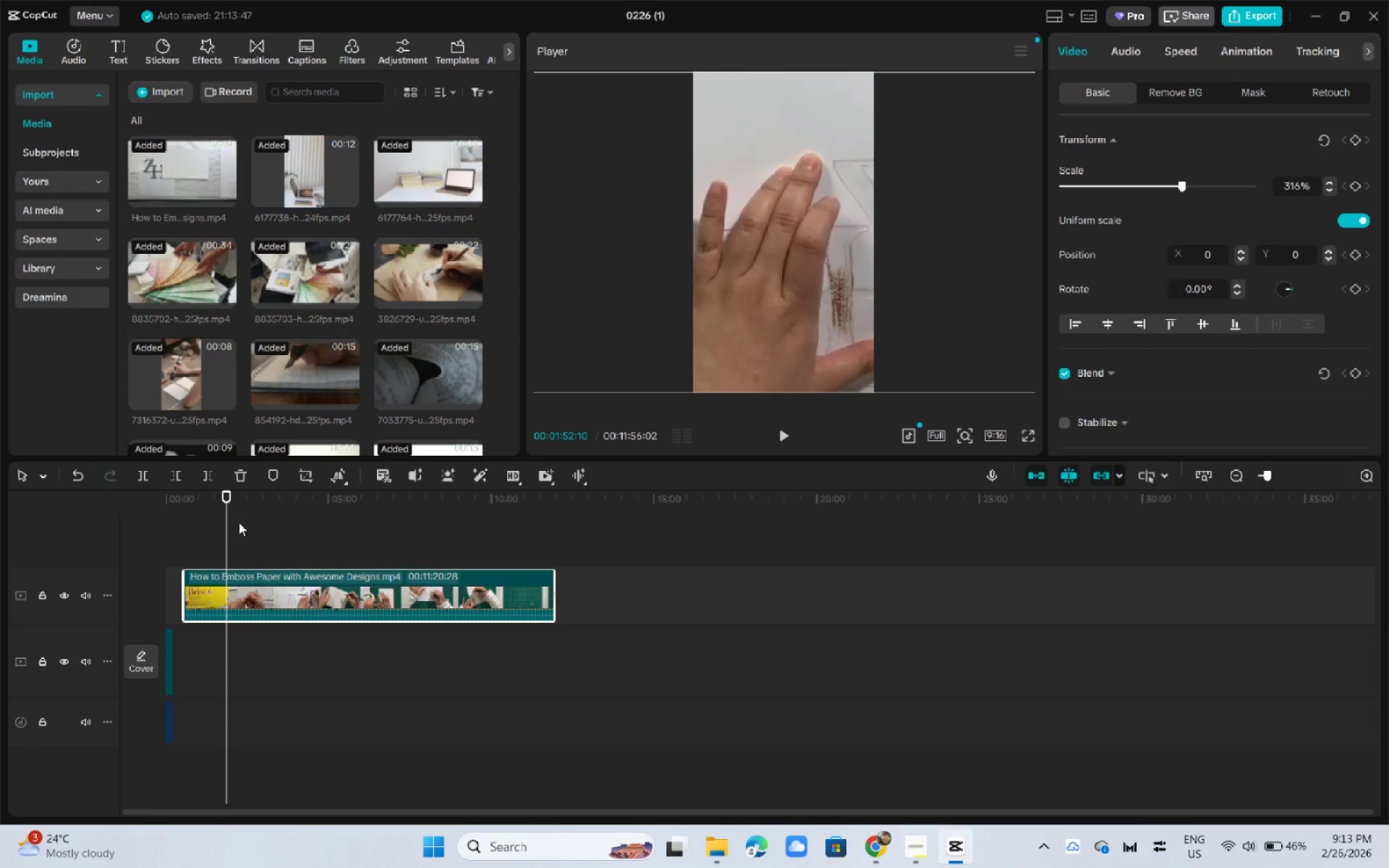 
key(Control+V)
 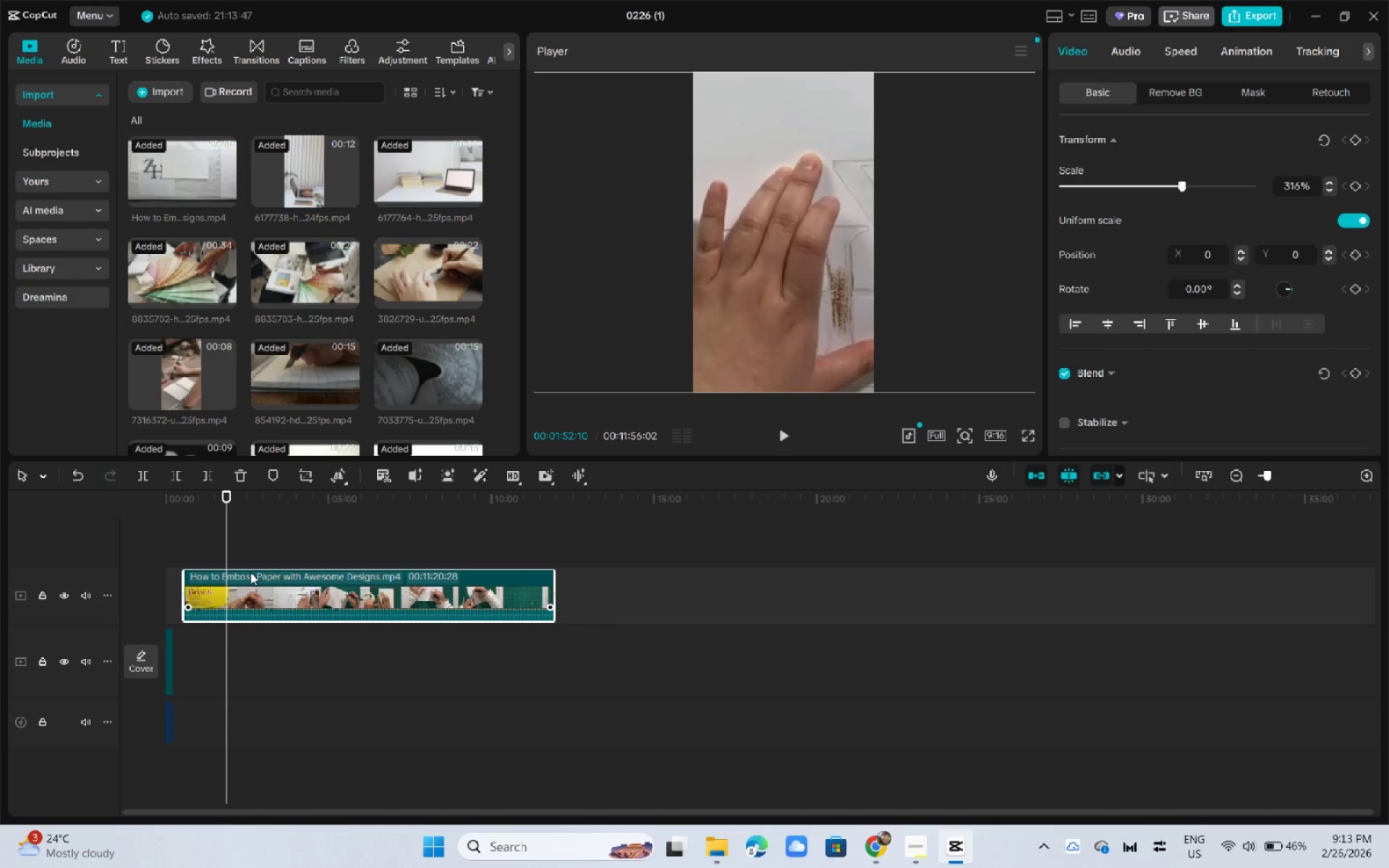 
key(Control+B)
 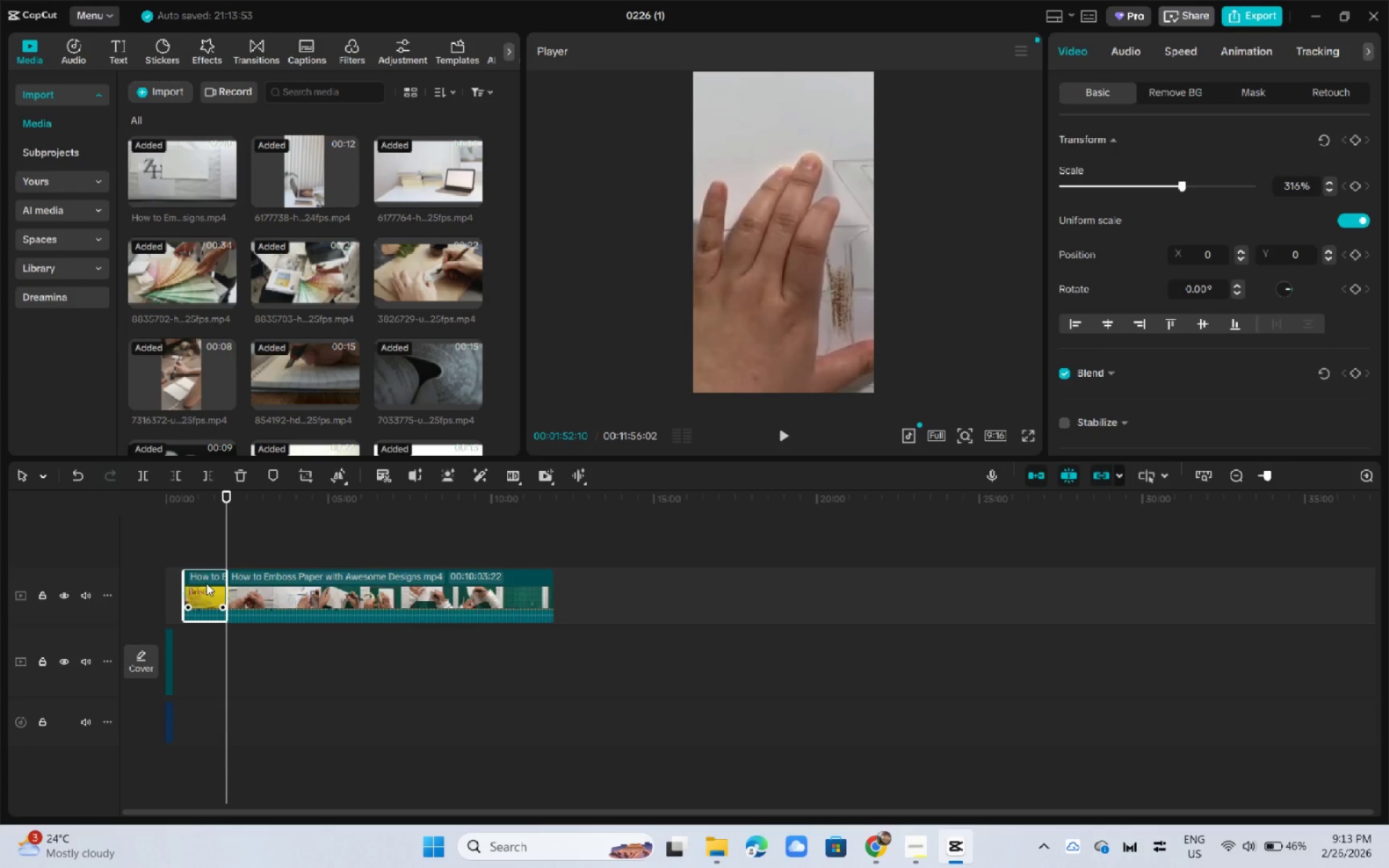 
key(Delete)
 